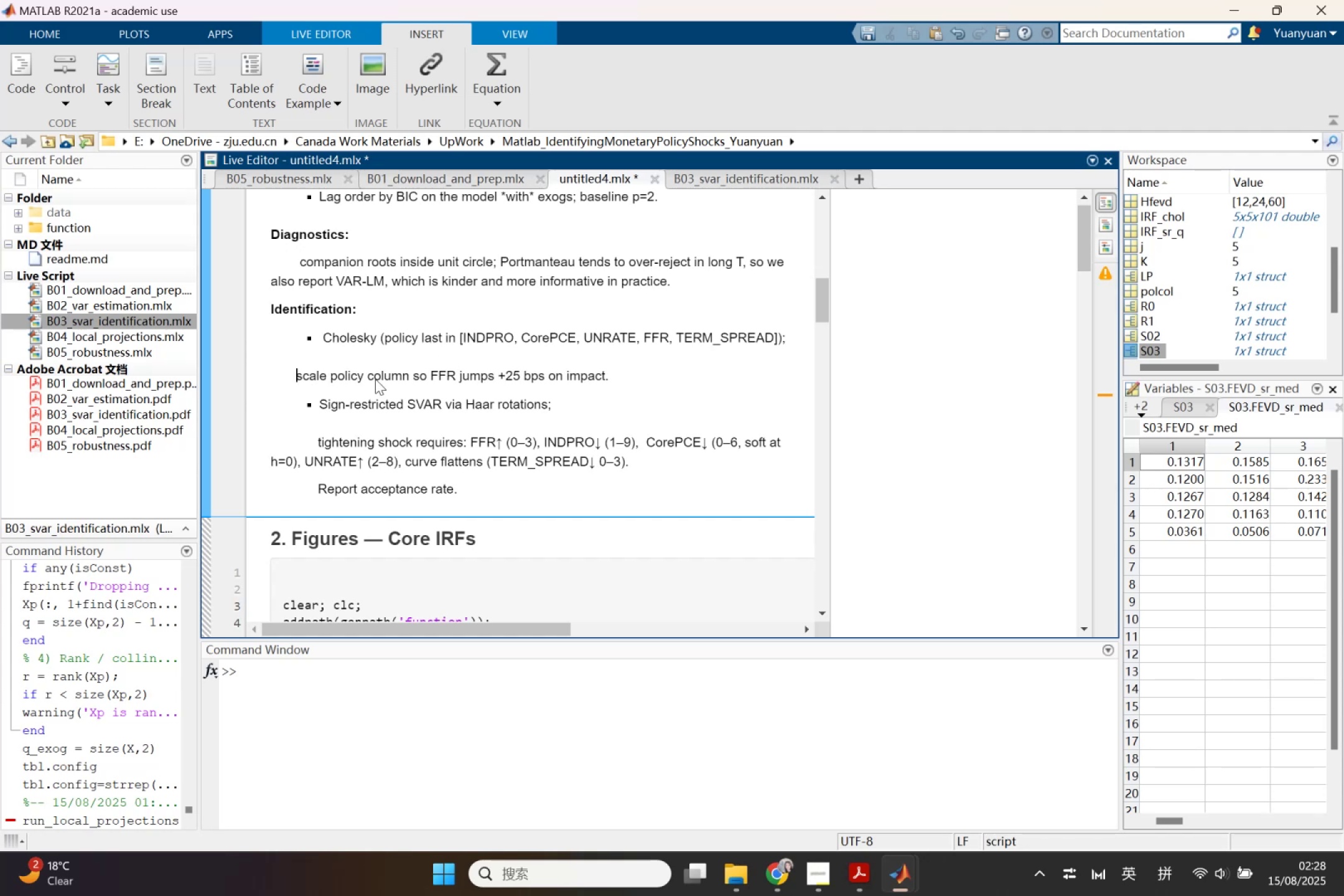 
key(Backspace)
 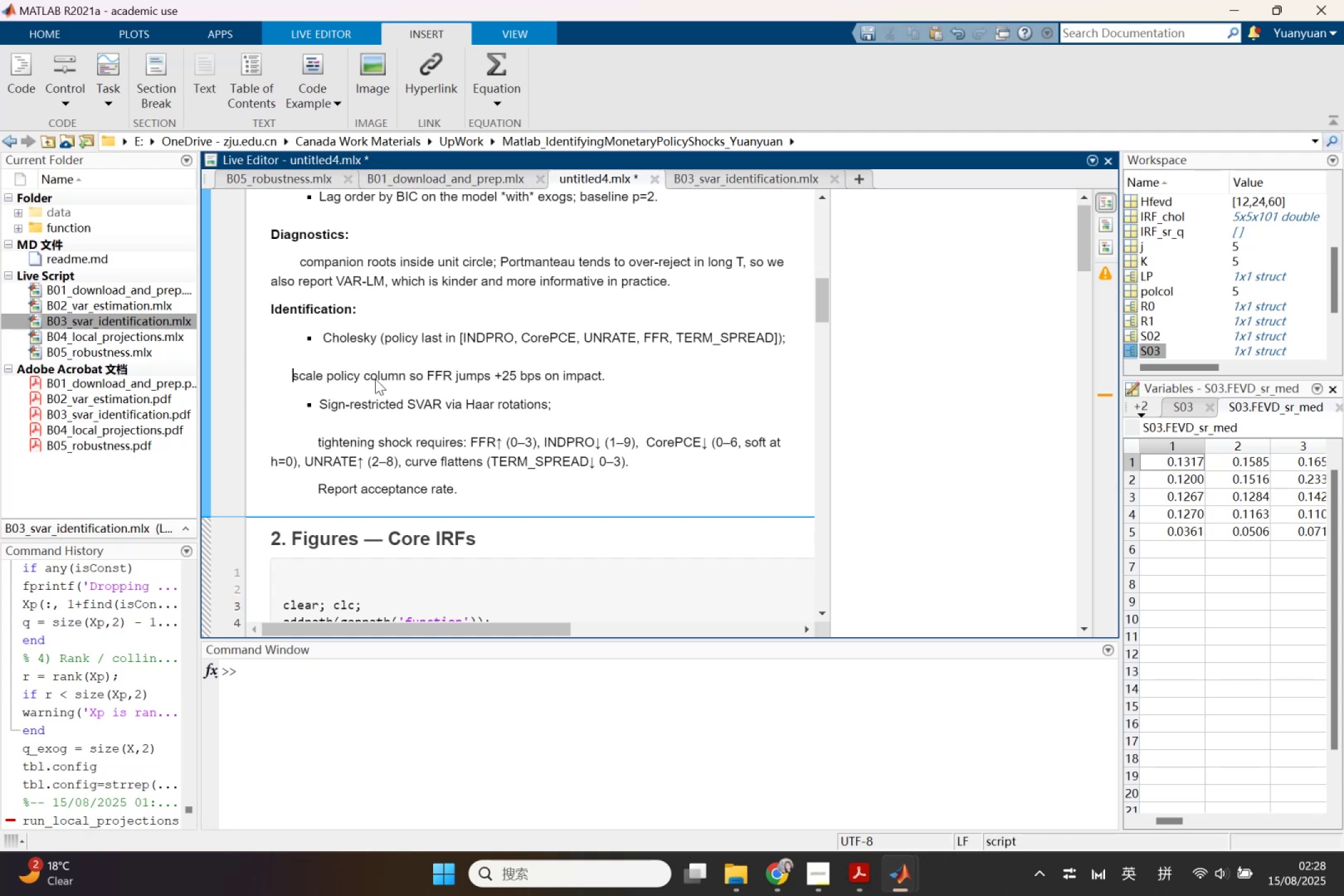 
key(Backspace)
 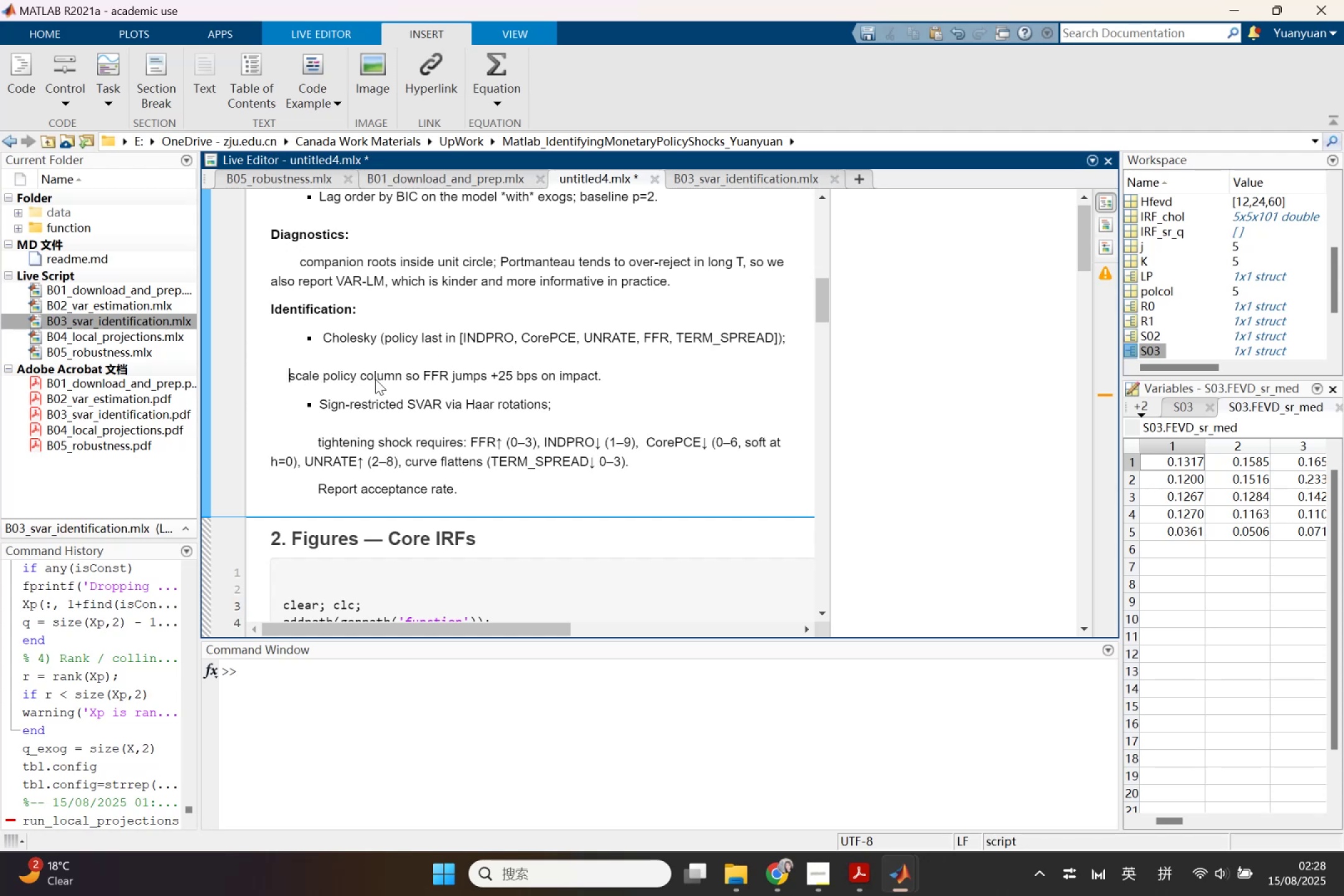 
key(Backspace)
 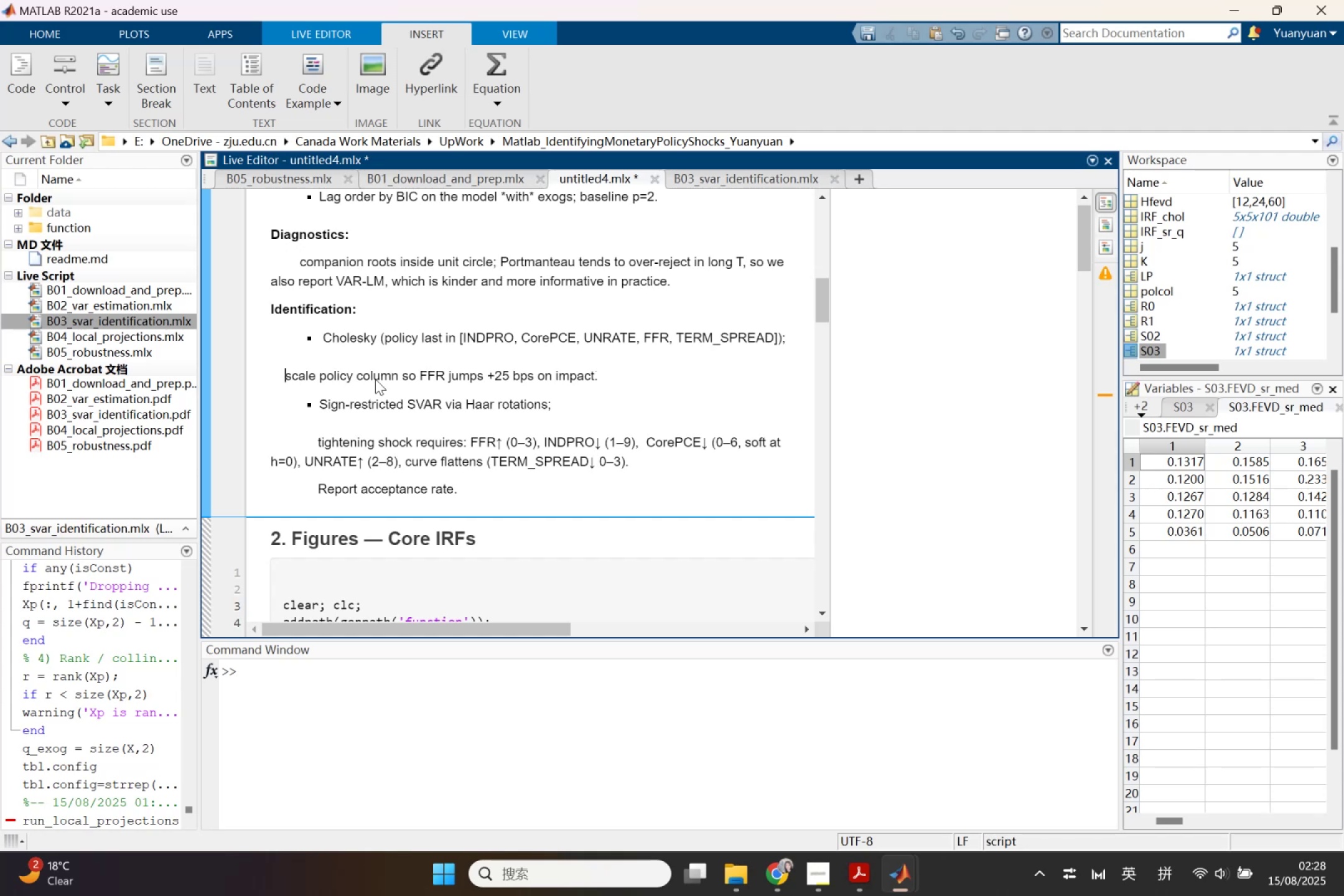 
key(Backspace)
 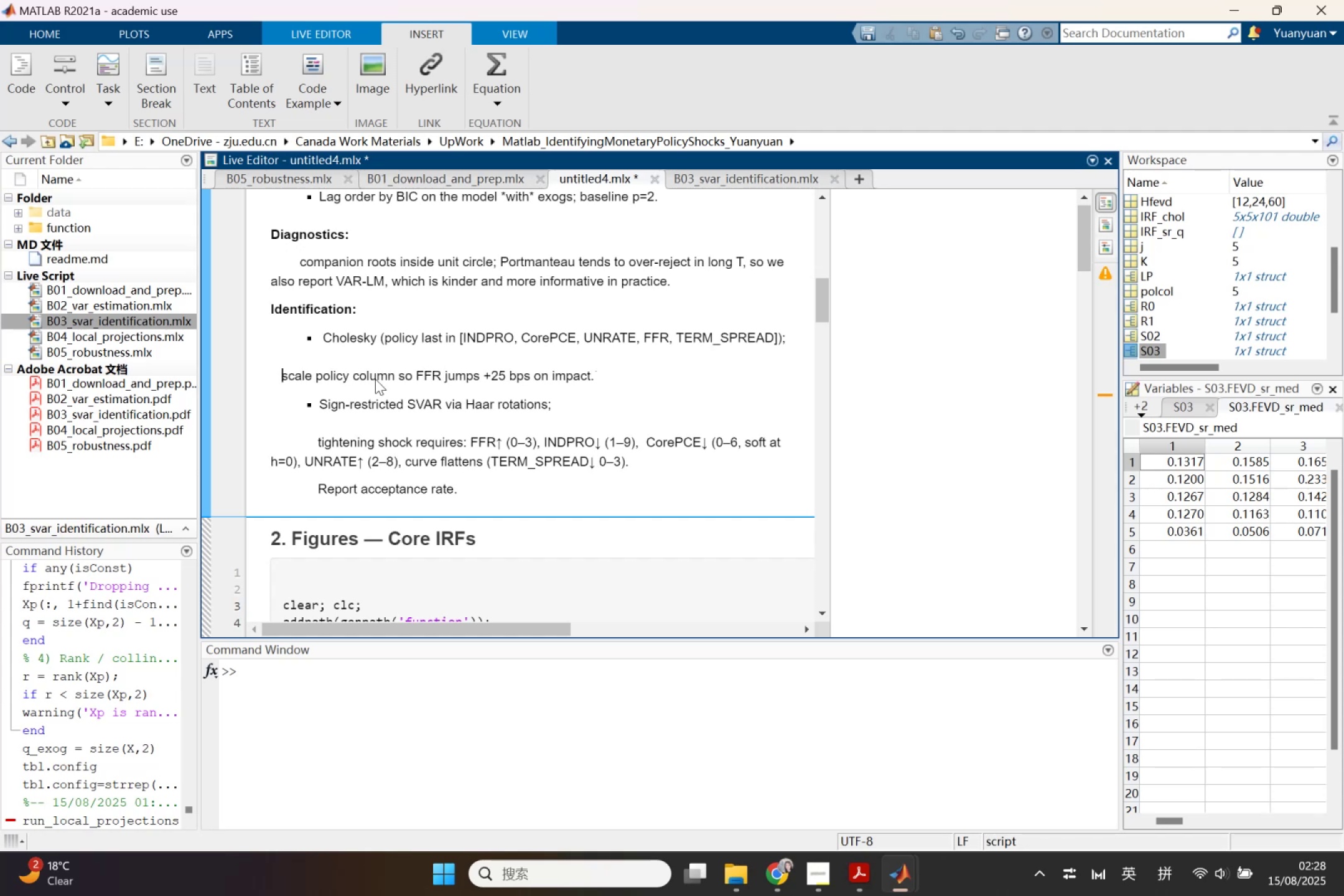 
key(Backspace)
 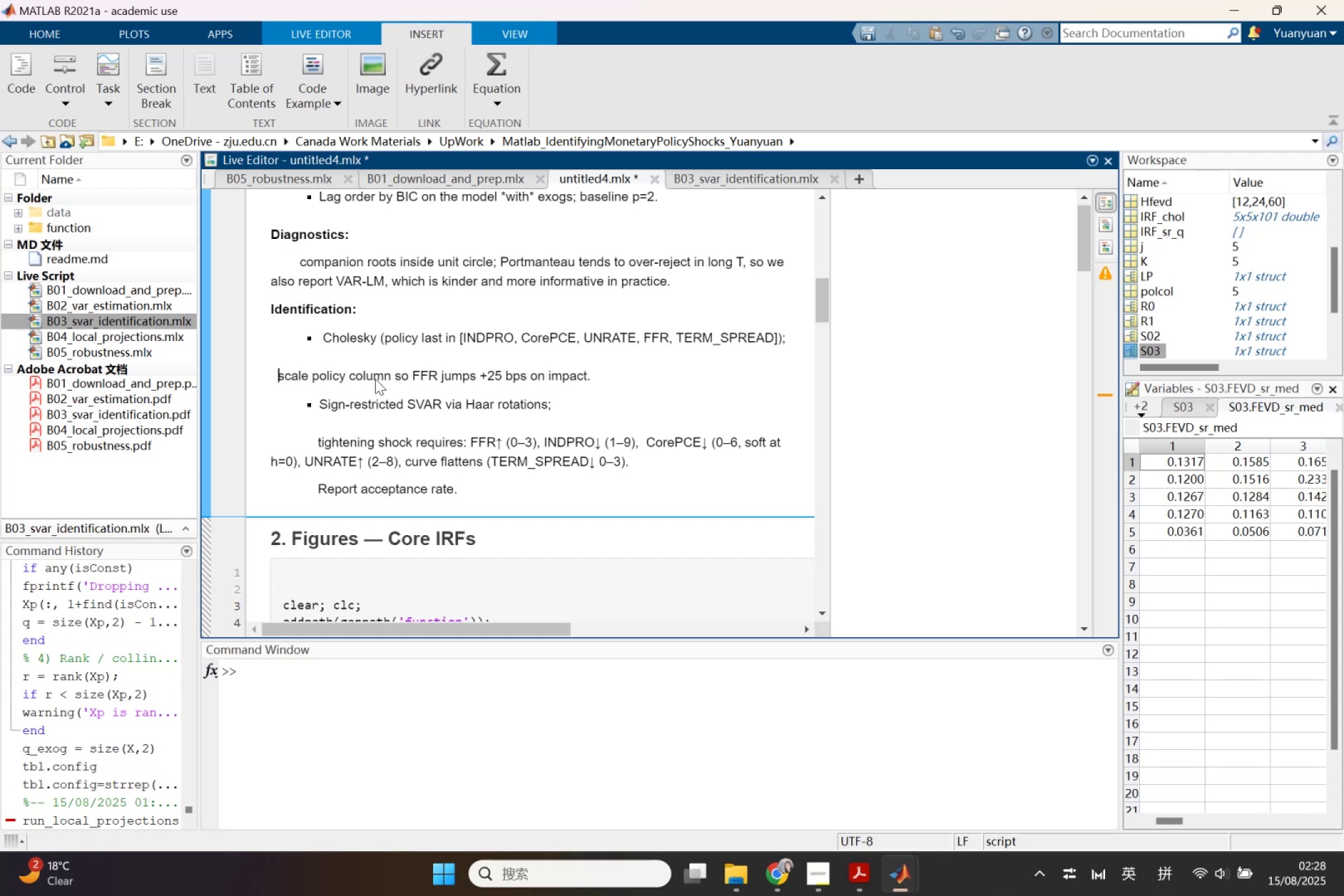 
key(Backspace)
 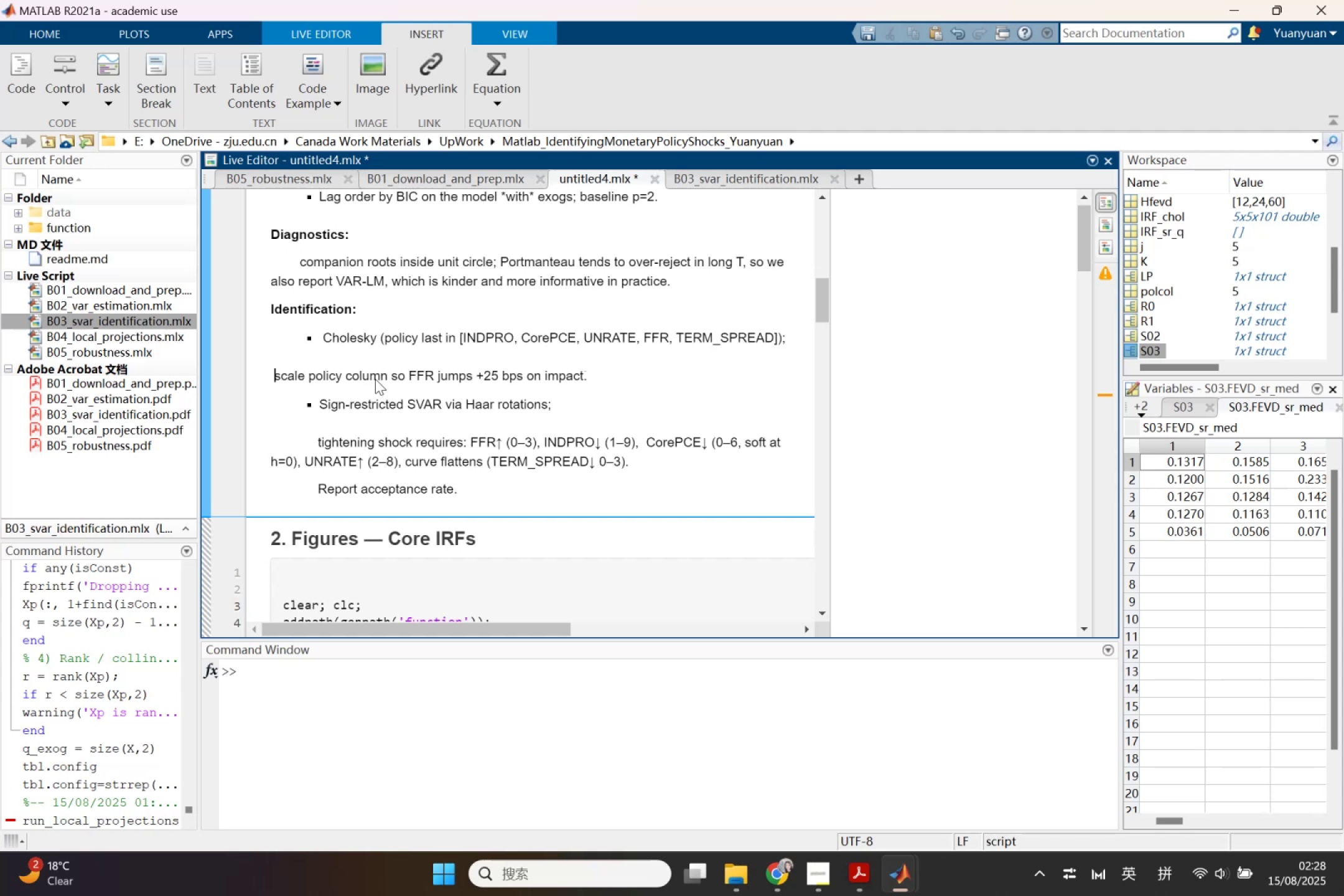 
key(Backspace)
 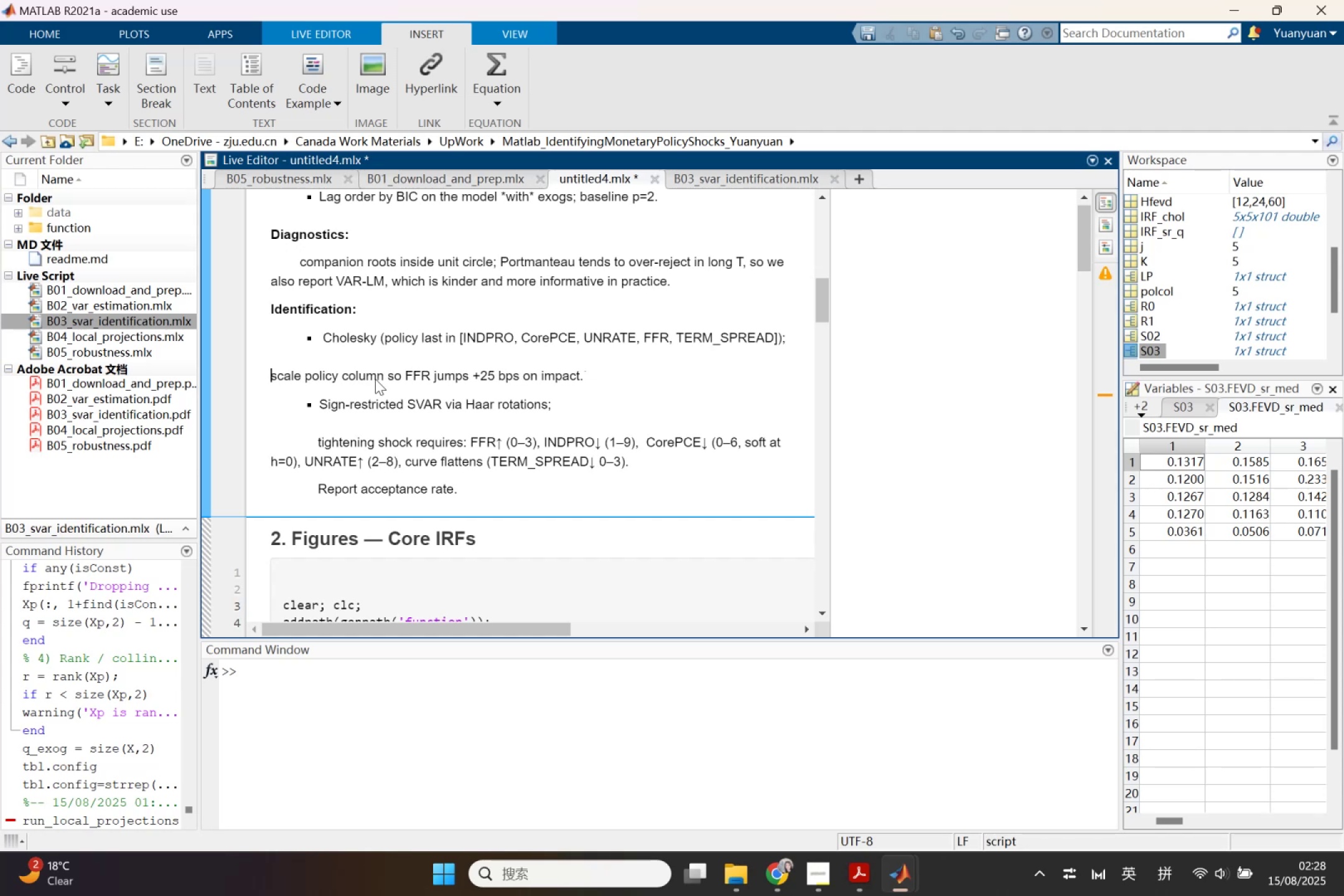 
key(Backspace)
 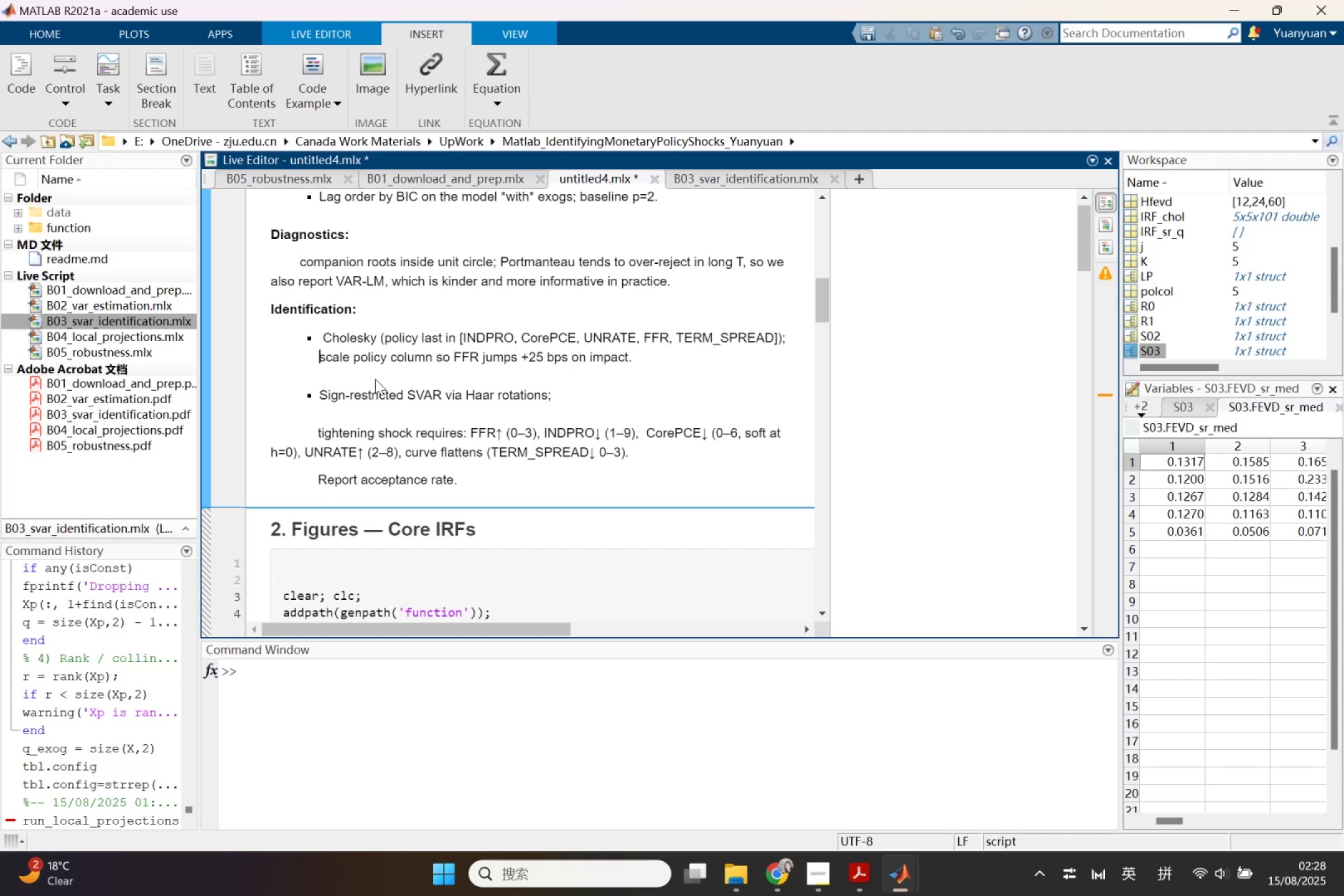 
key(Backspace)
 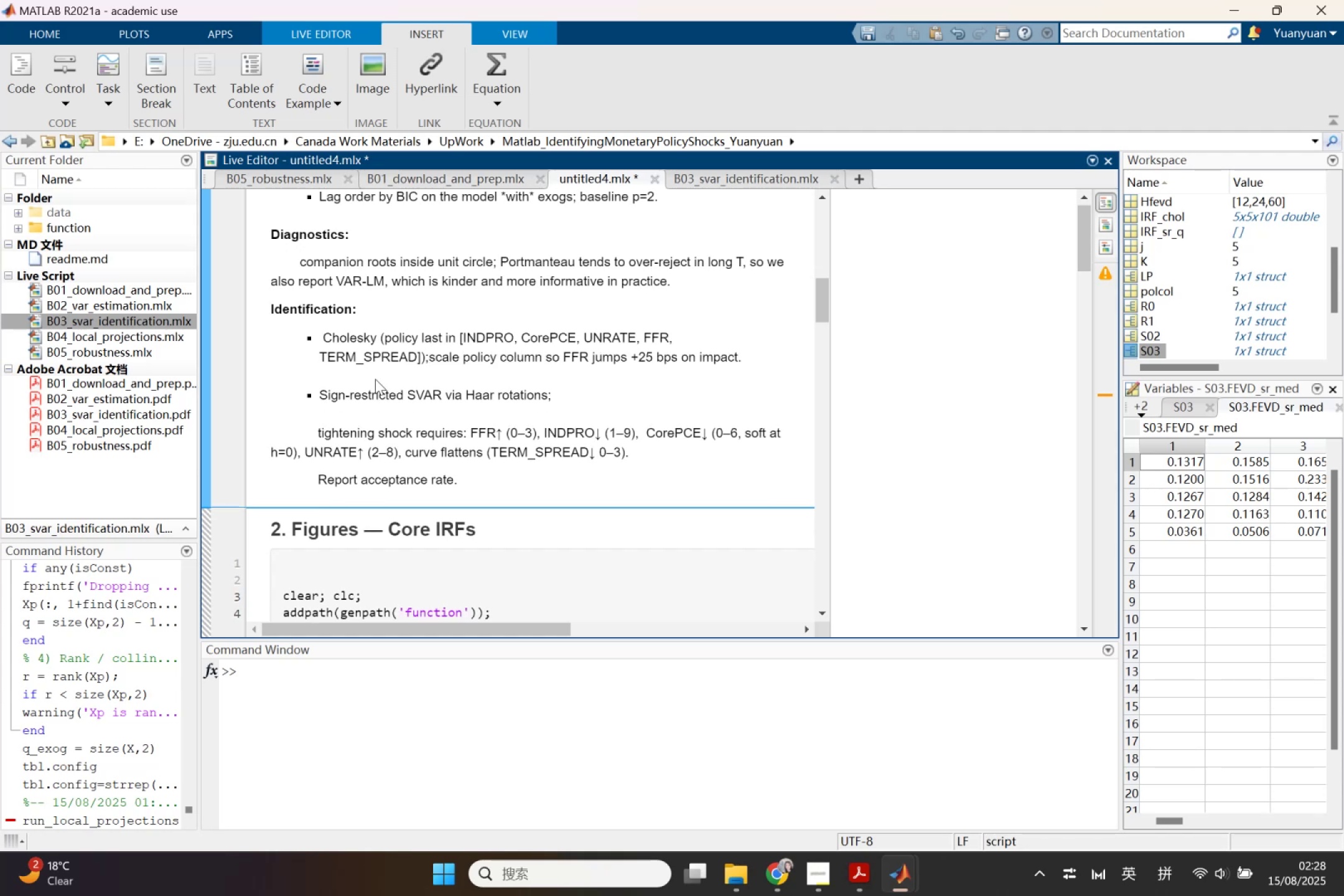 
key(Enter)
 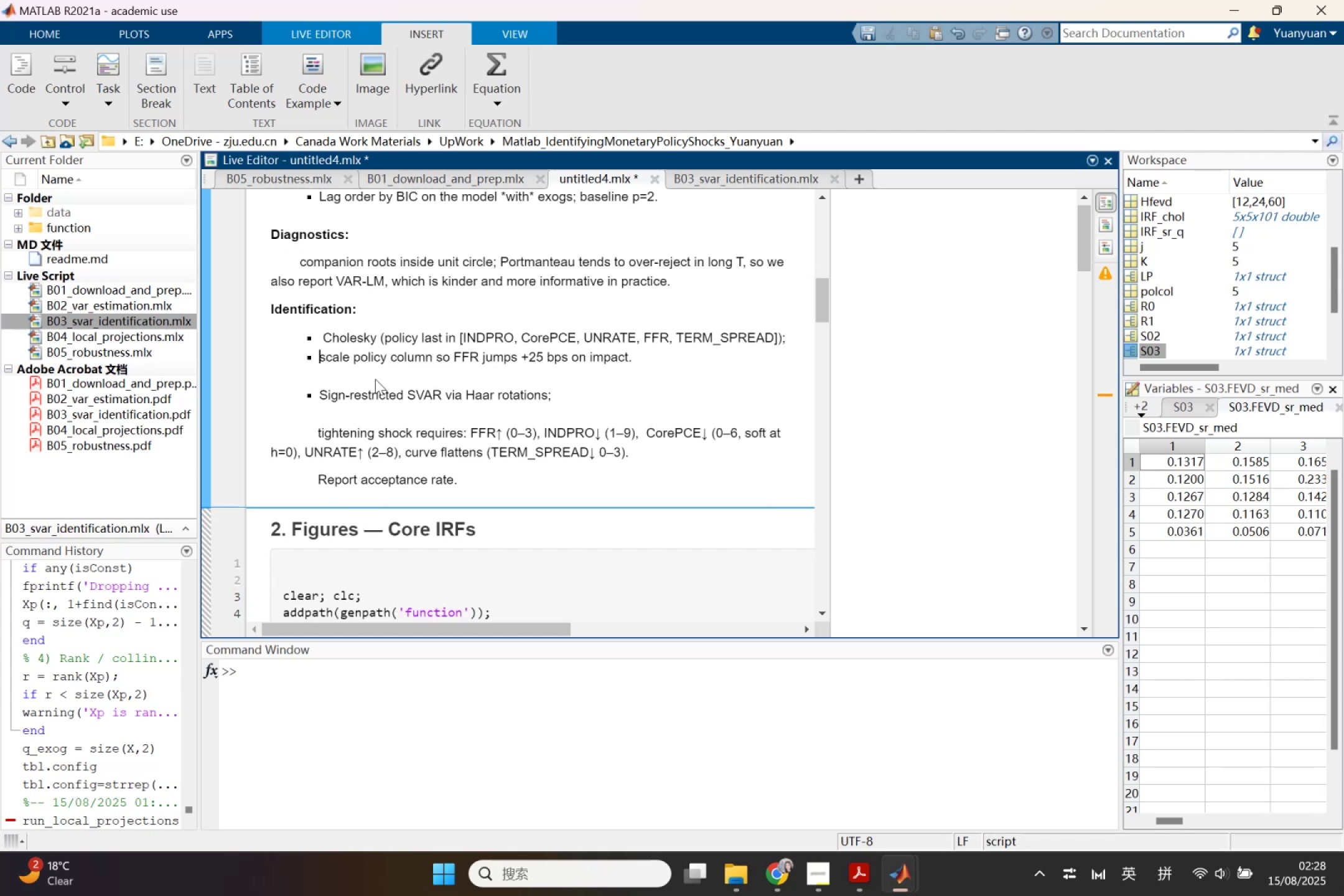 
key(Backspace)
 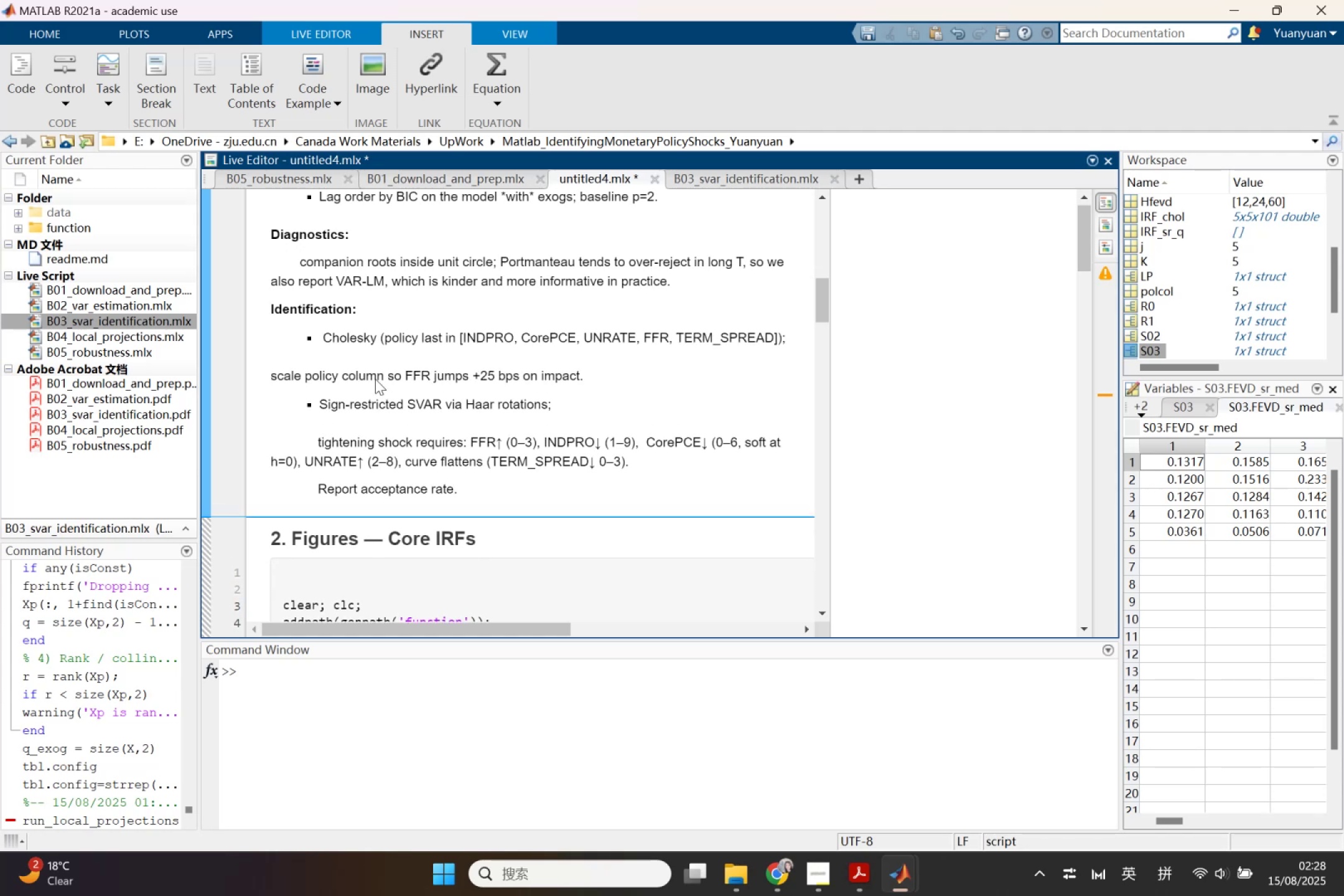 
key(Backspace)
 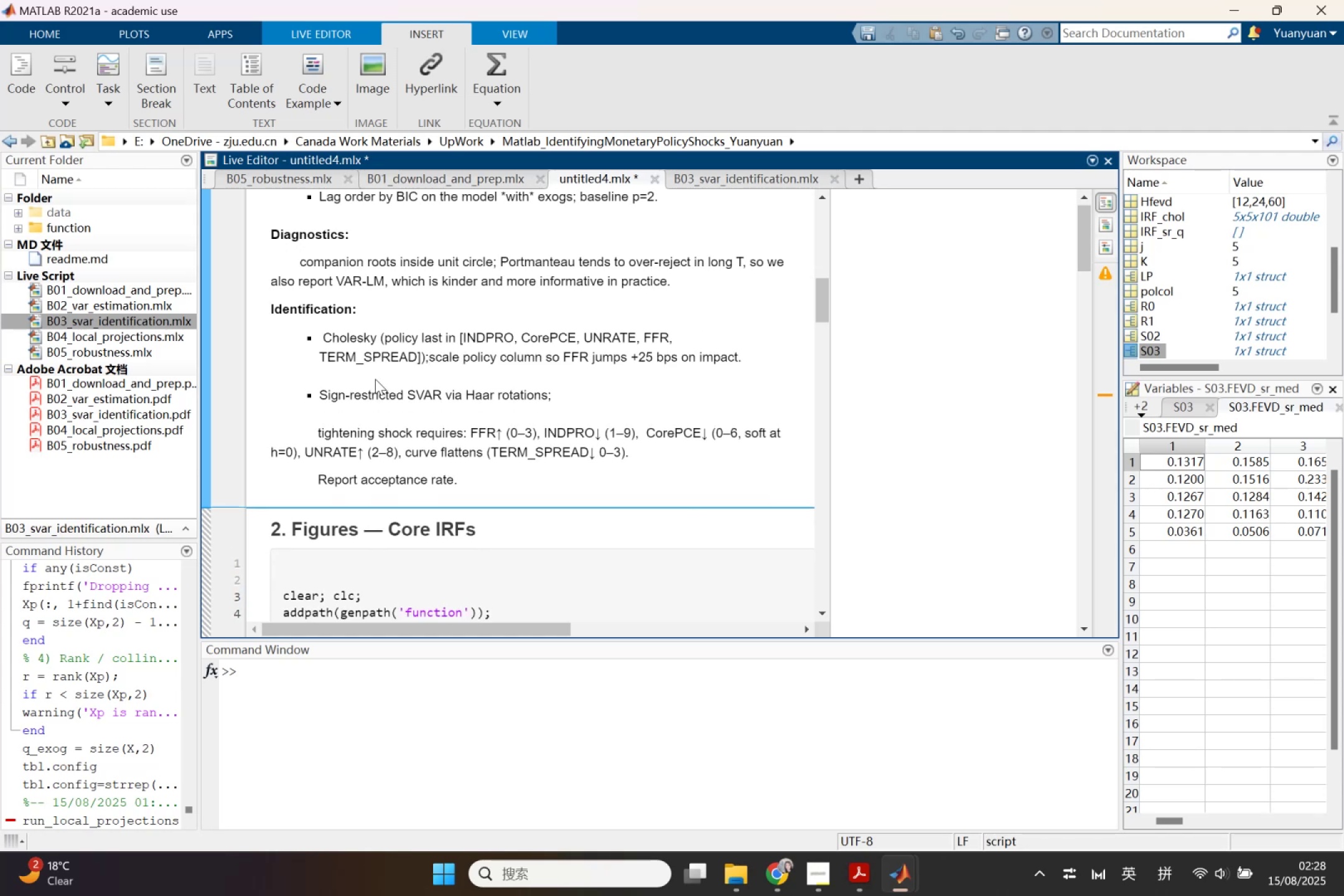 
key(Backspace)
 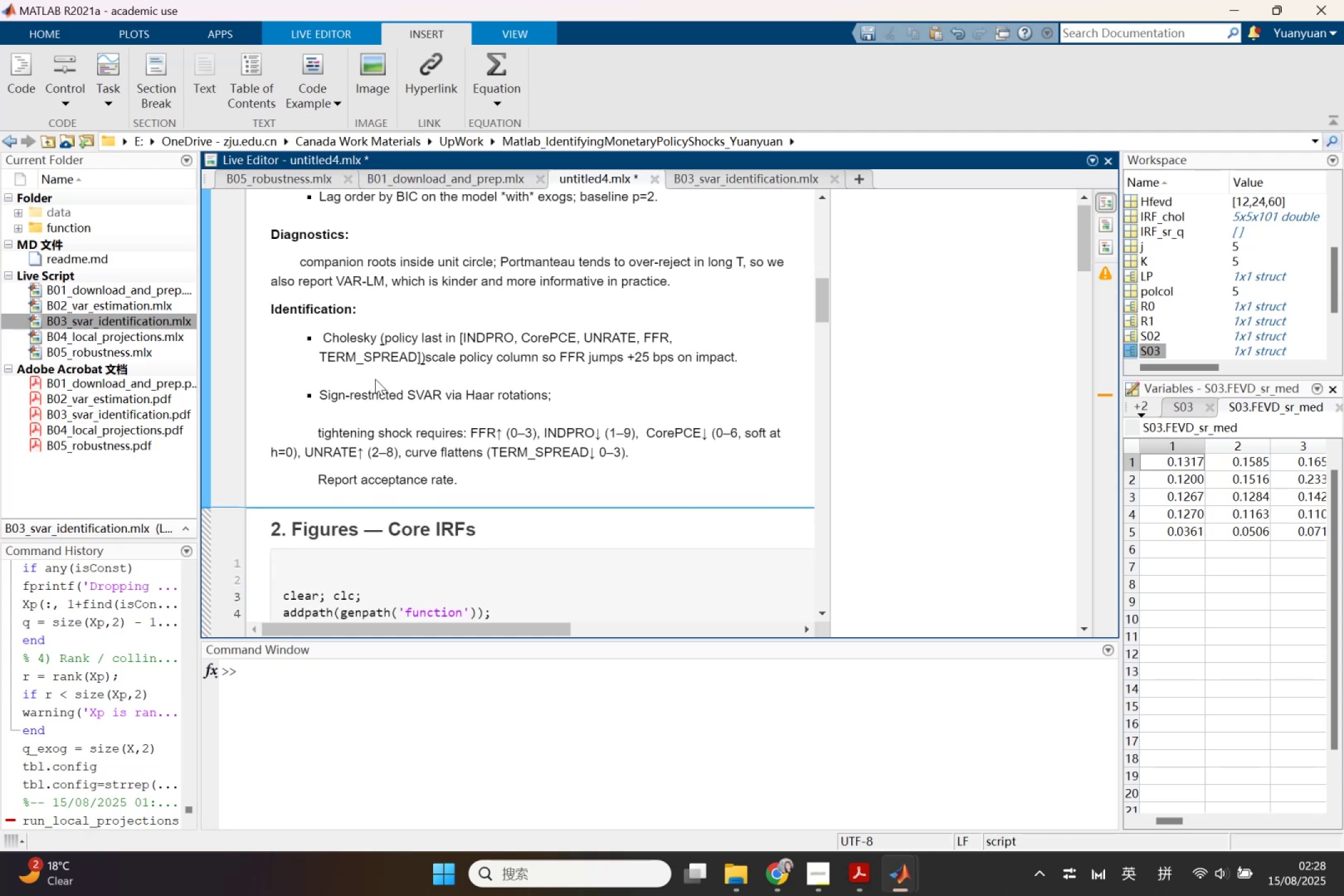 
key(Control+X)
 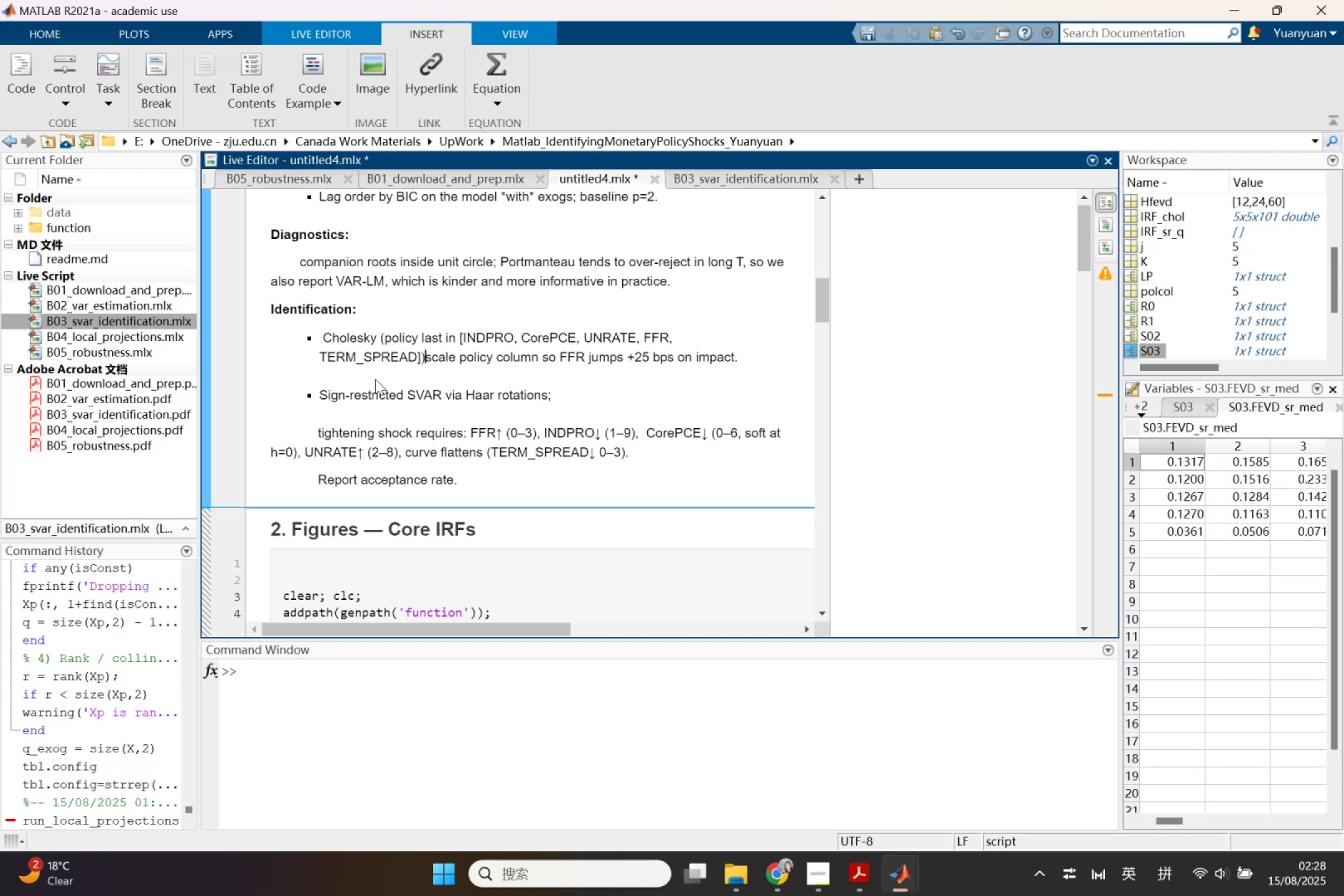 
key(Control+Z)
 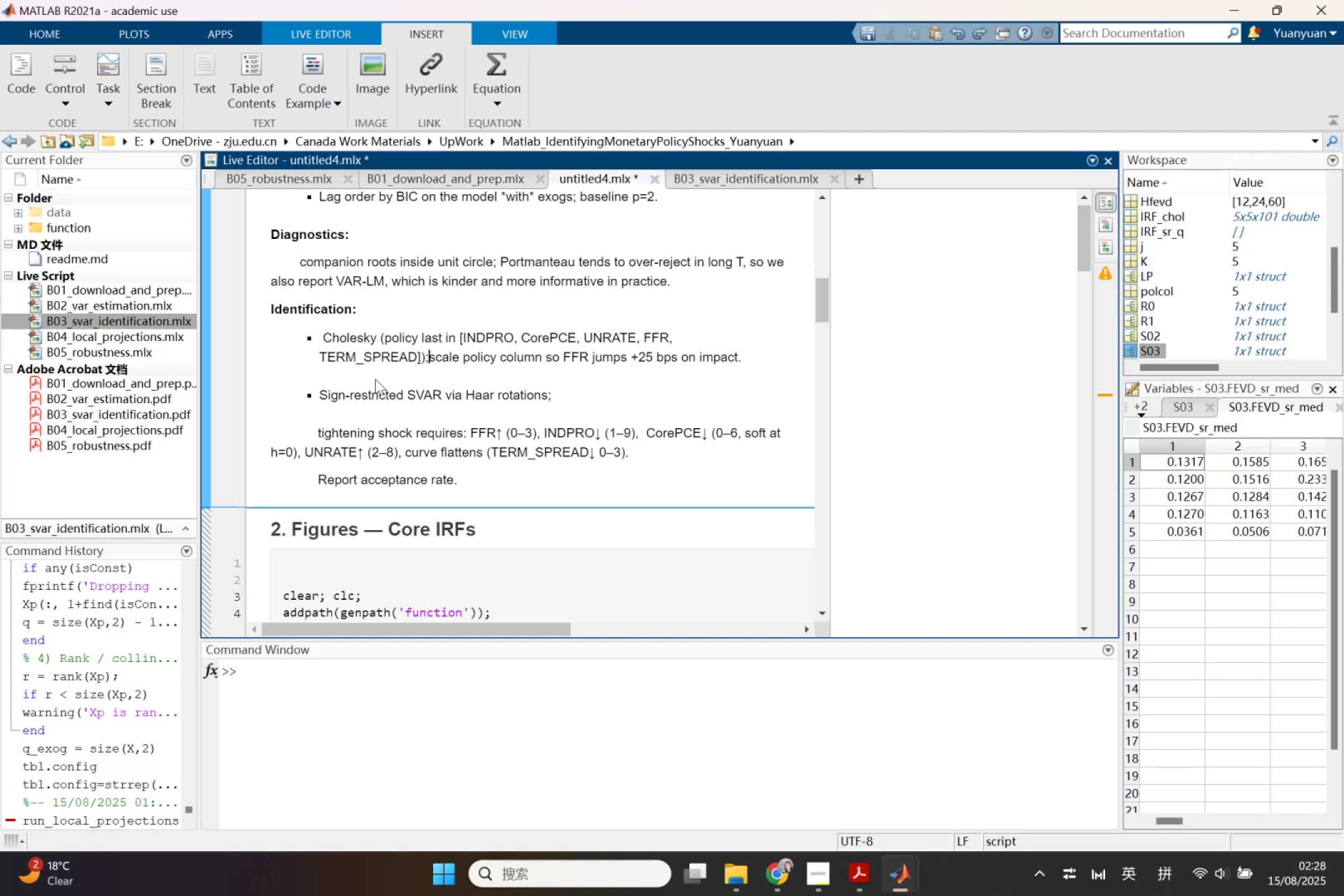 
key(Enter)
 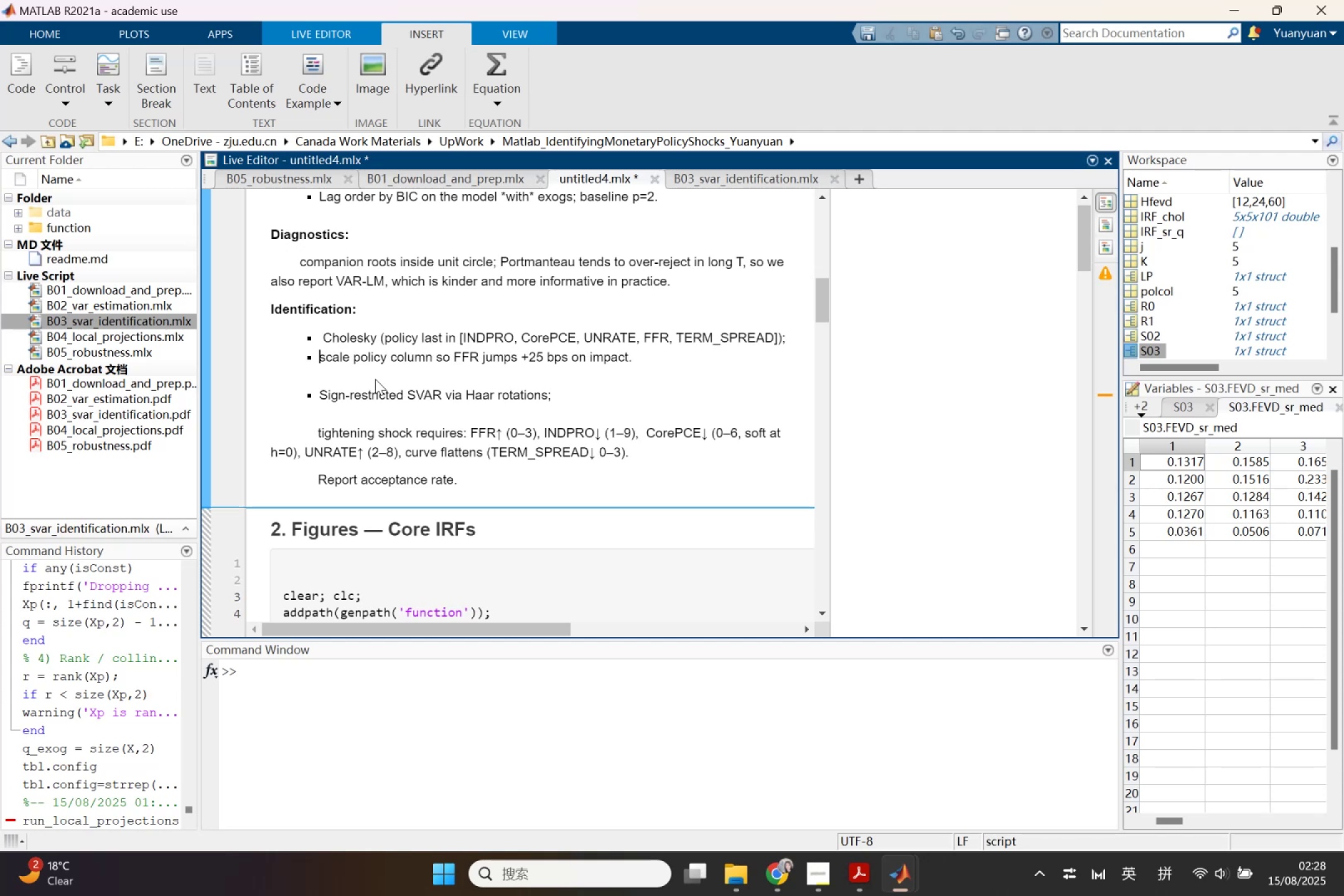 
wait(5.68)
 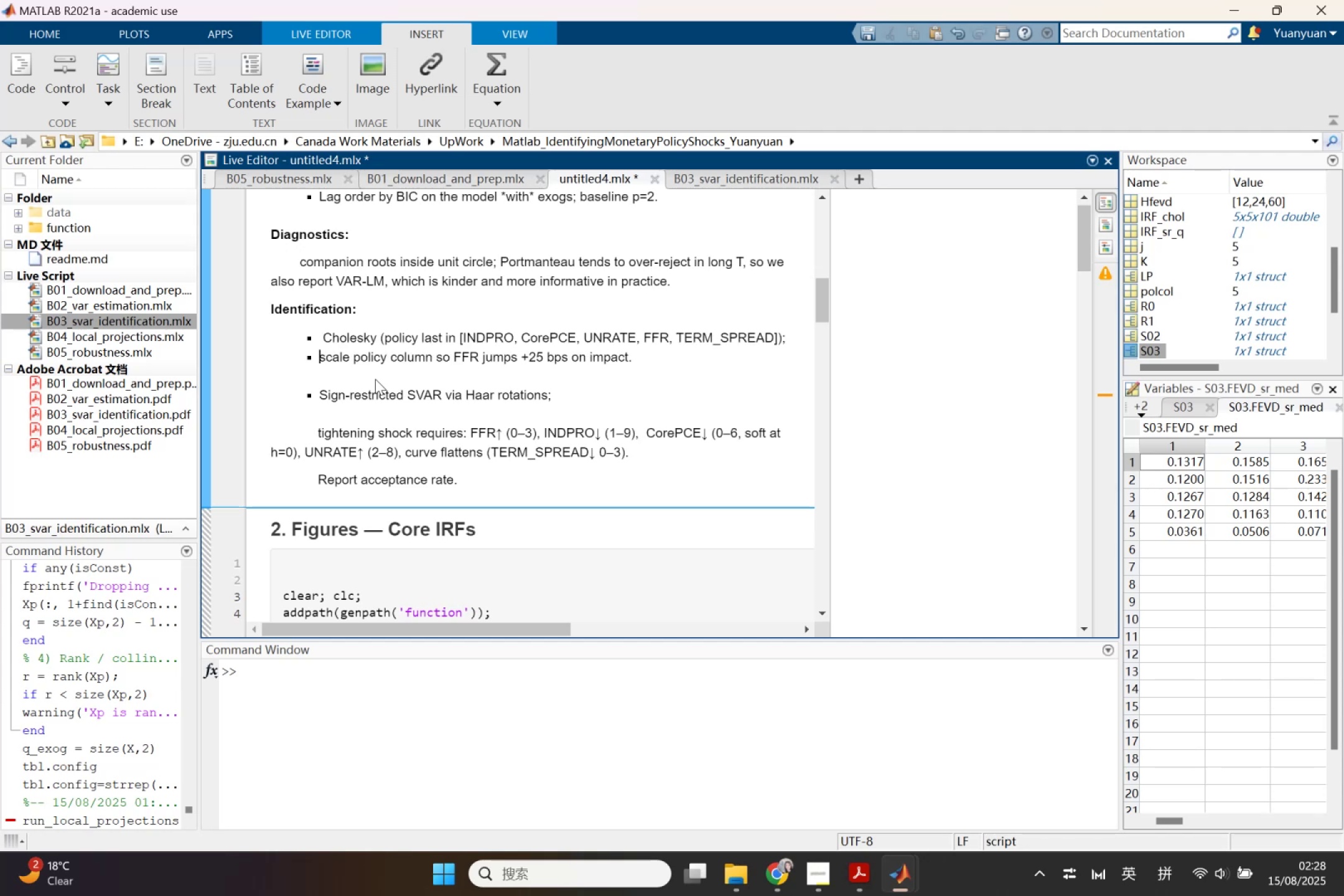 
key(Backspace)
 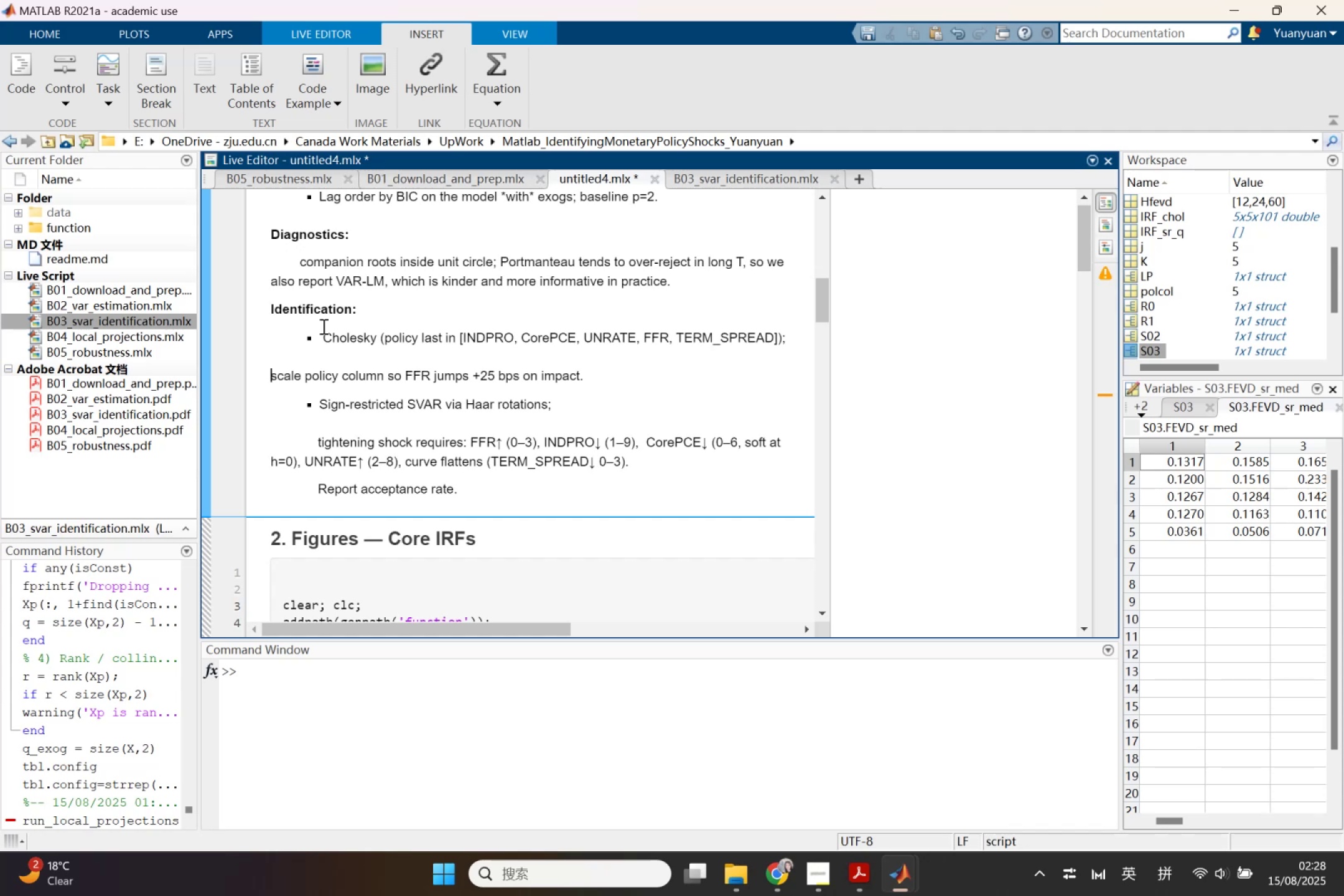 
left_click([321, 36])
 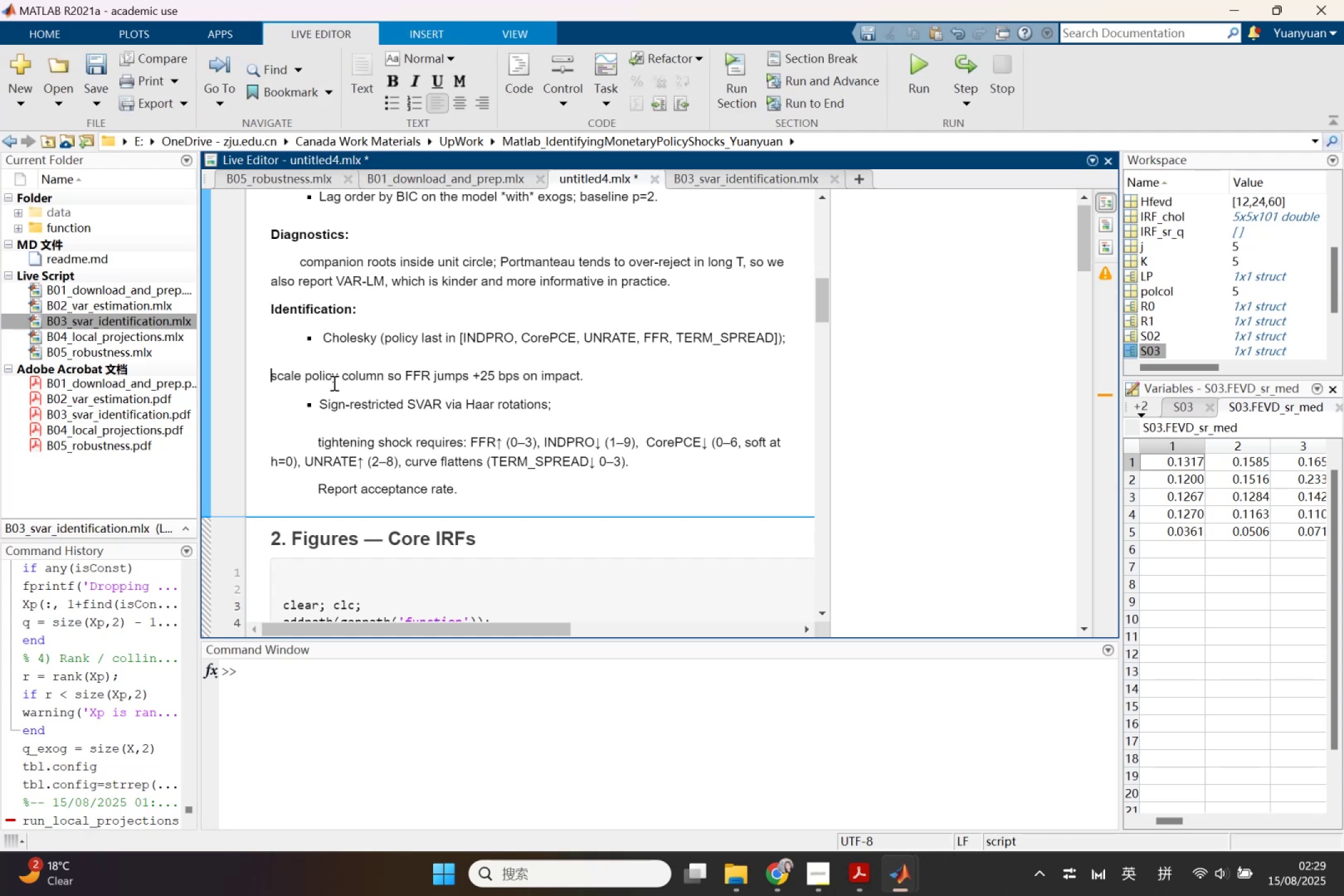 
left_click([330, 358])
 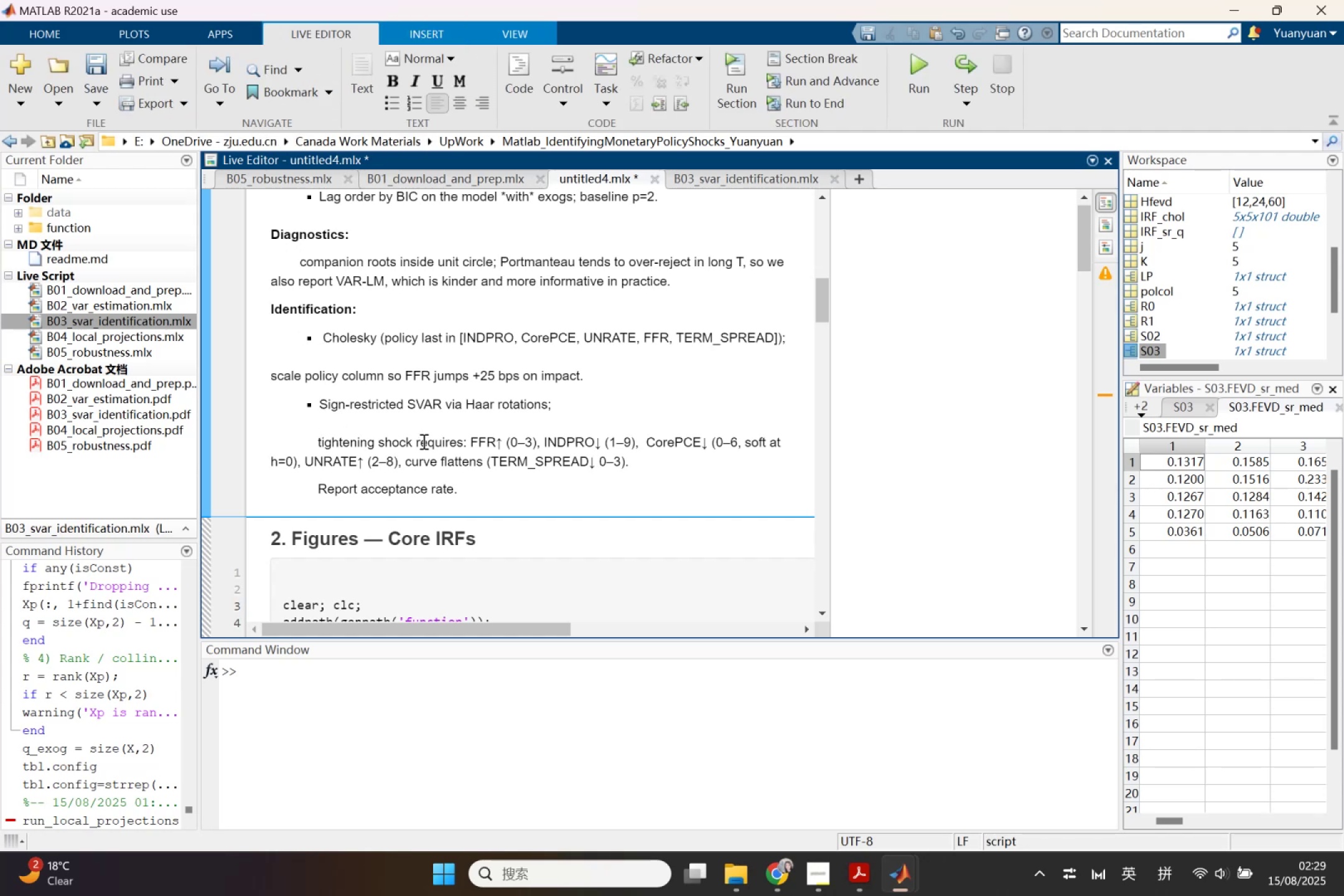 
left_click([467, 441])
 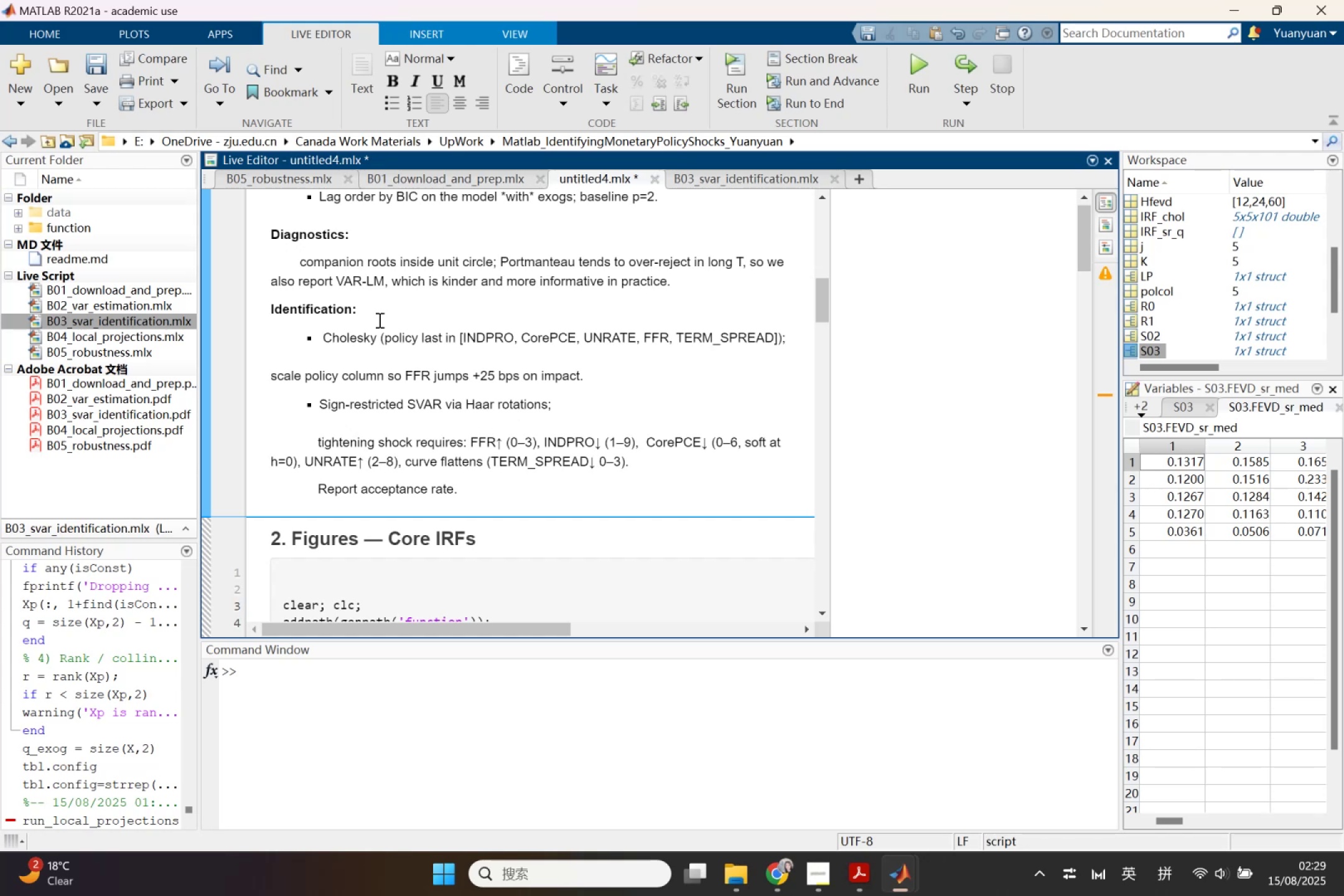 
wait(7.45)
 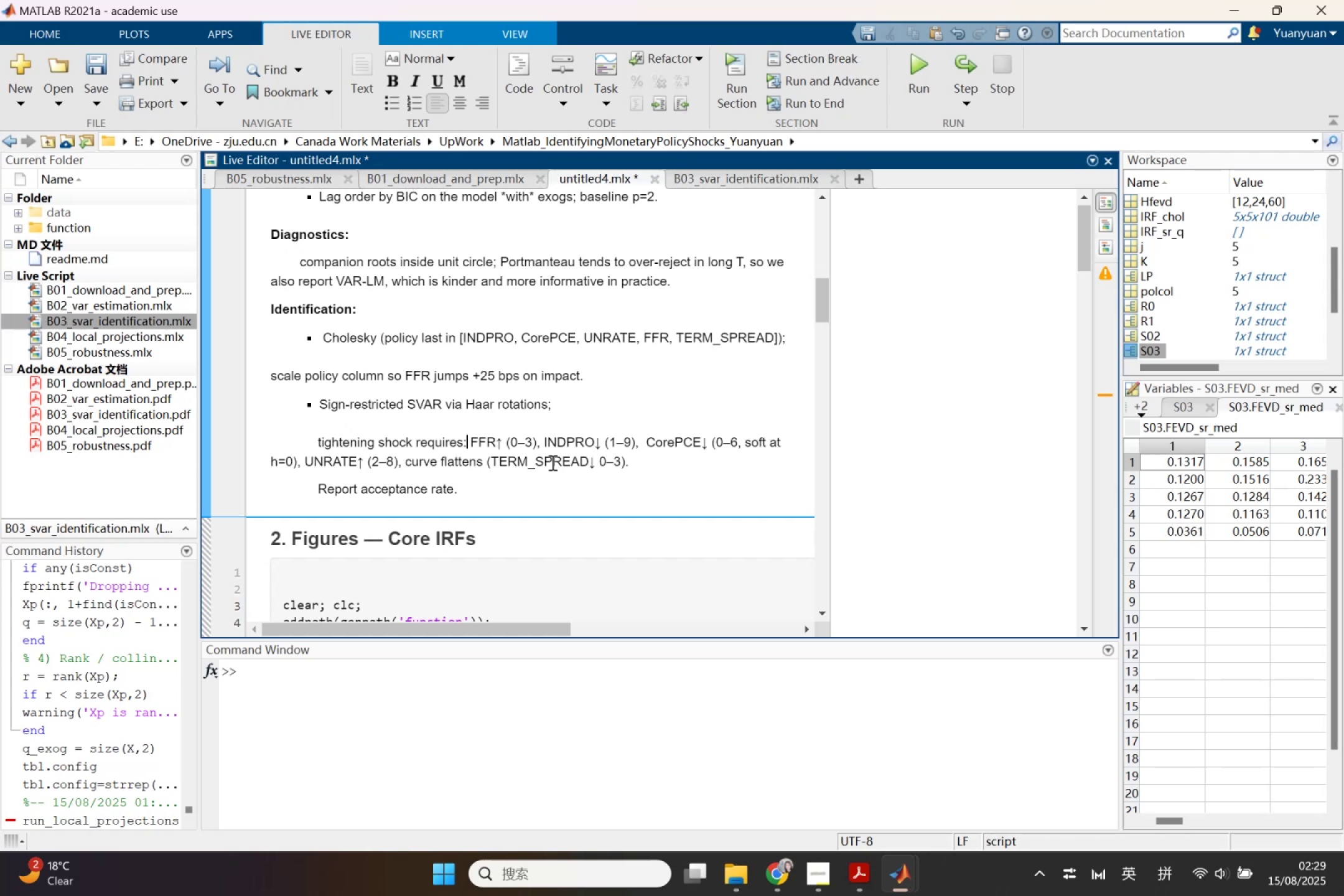 
left_click([325, 337])
 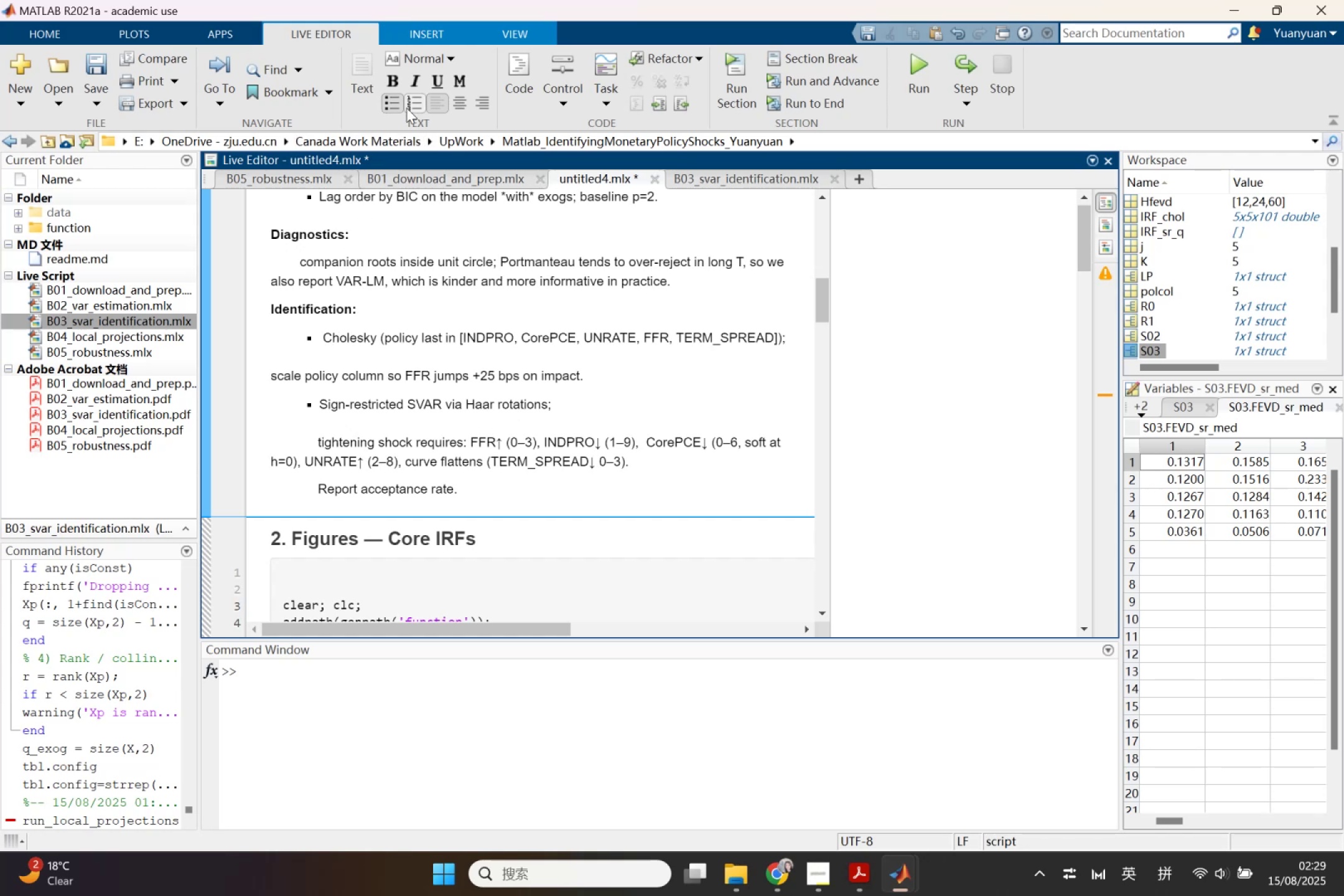 
left_click([406, 100])
 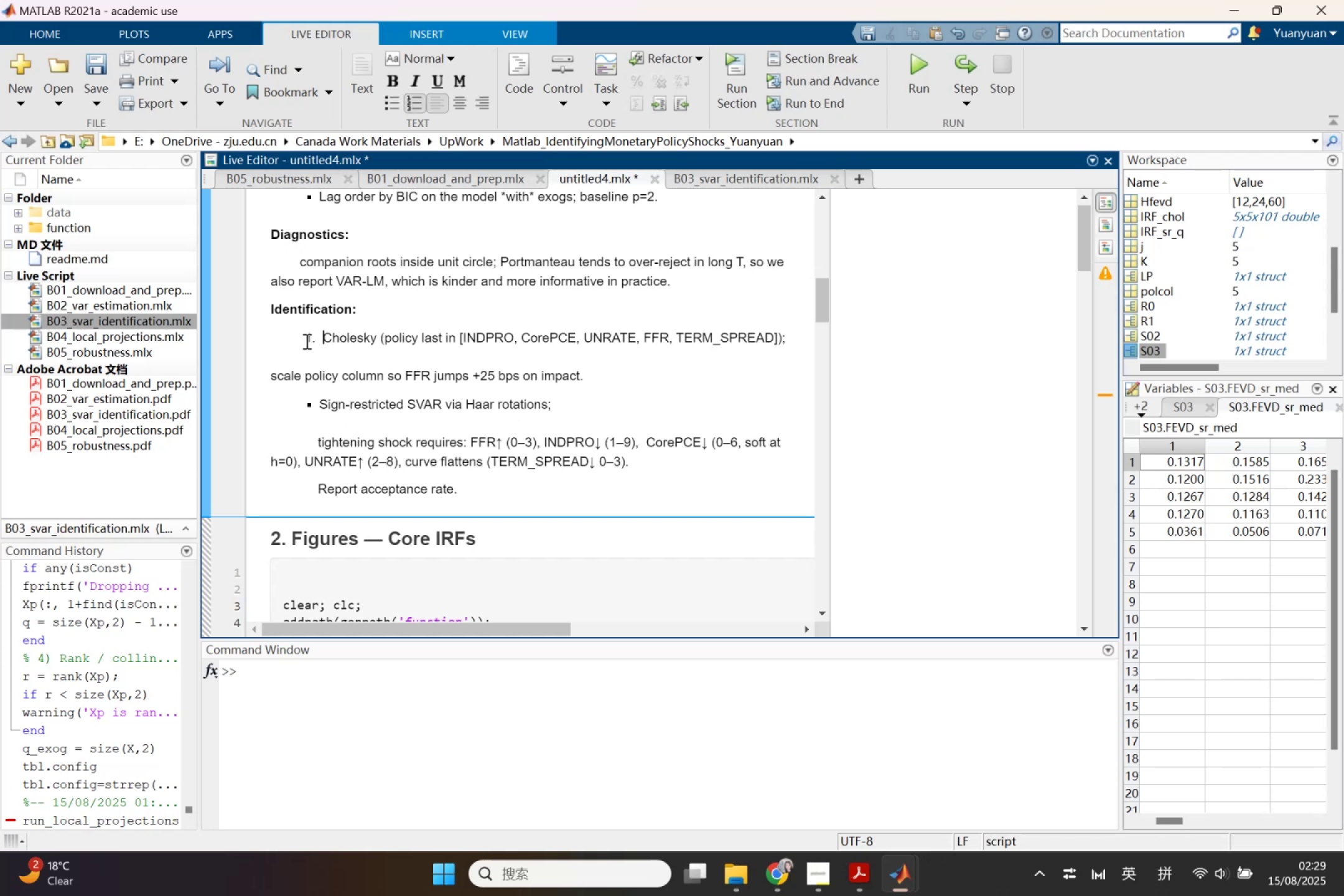 
left_click([306, 341])
 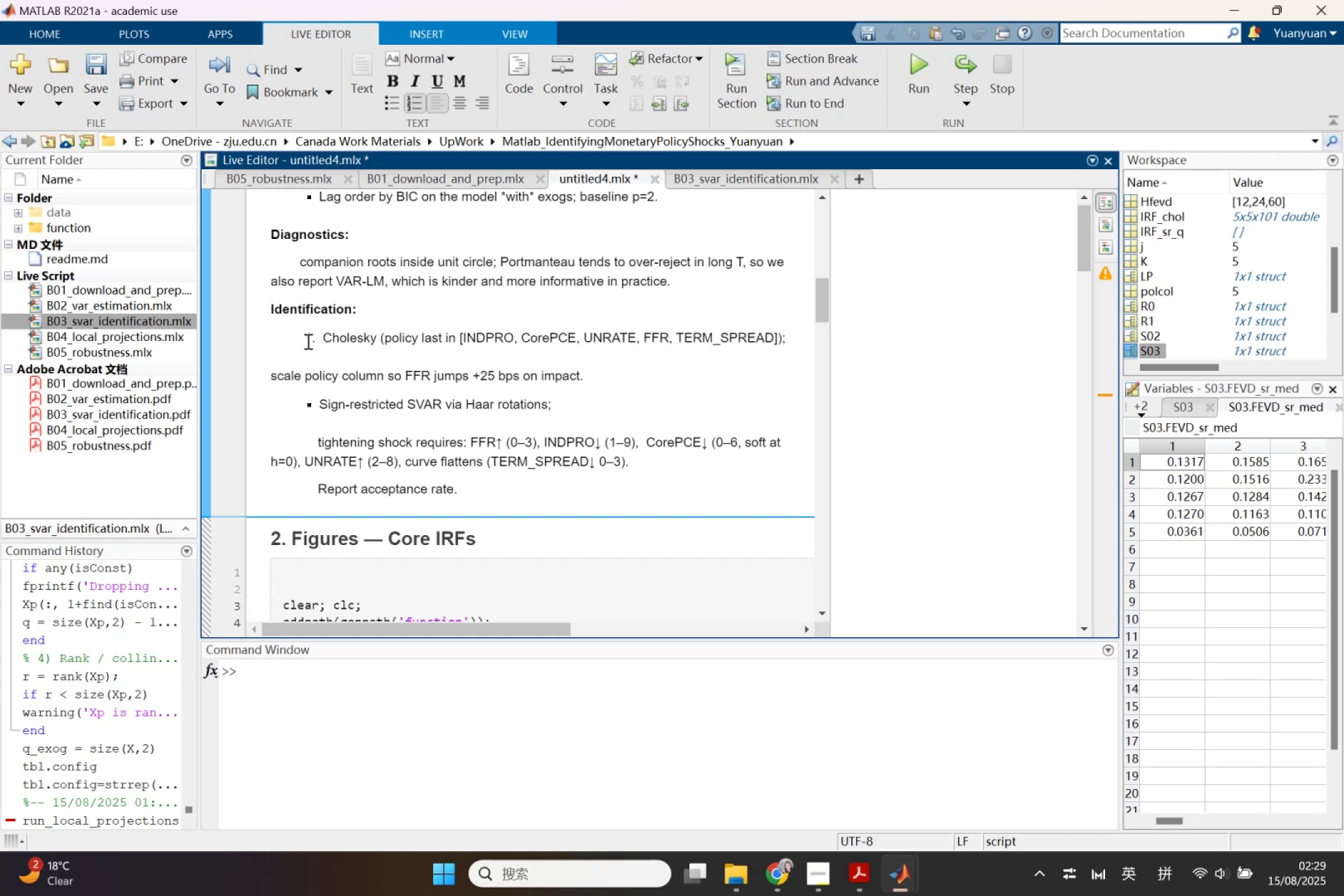 
hold_key(key=ShiftLeft, duration=1.85)
 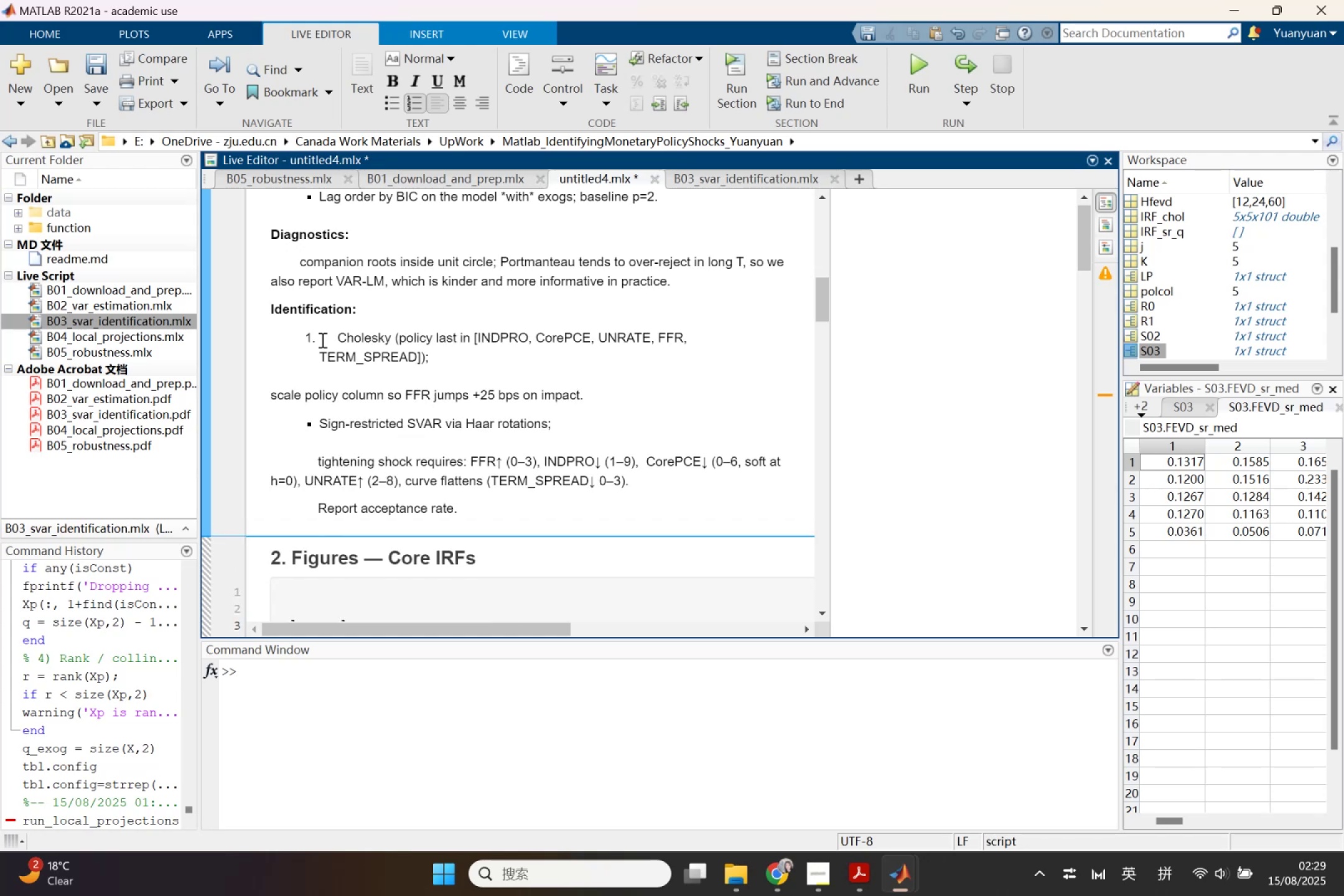 
hold_key(key=Tab, duration=0.41)
 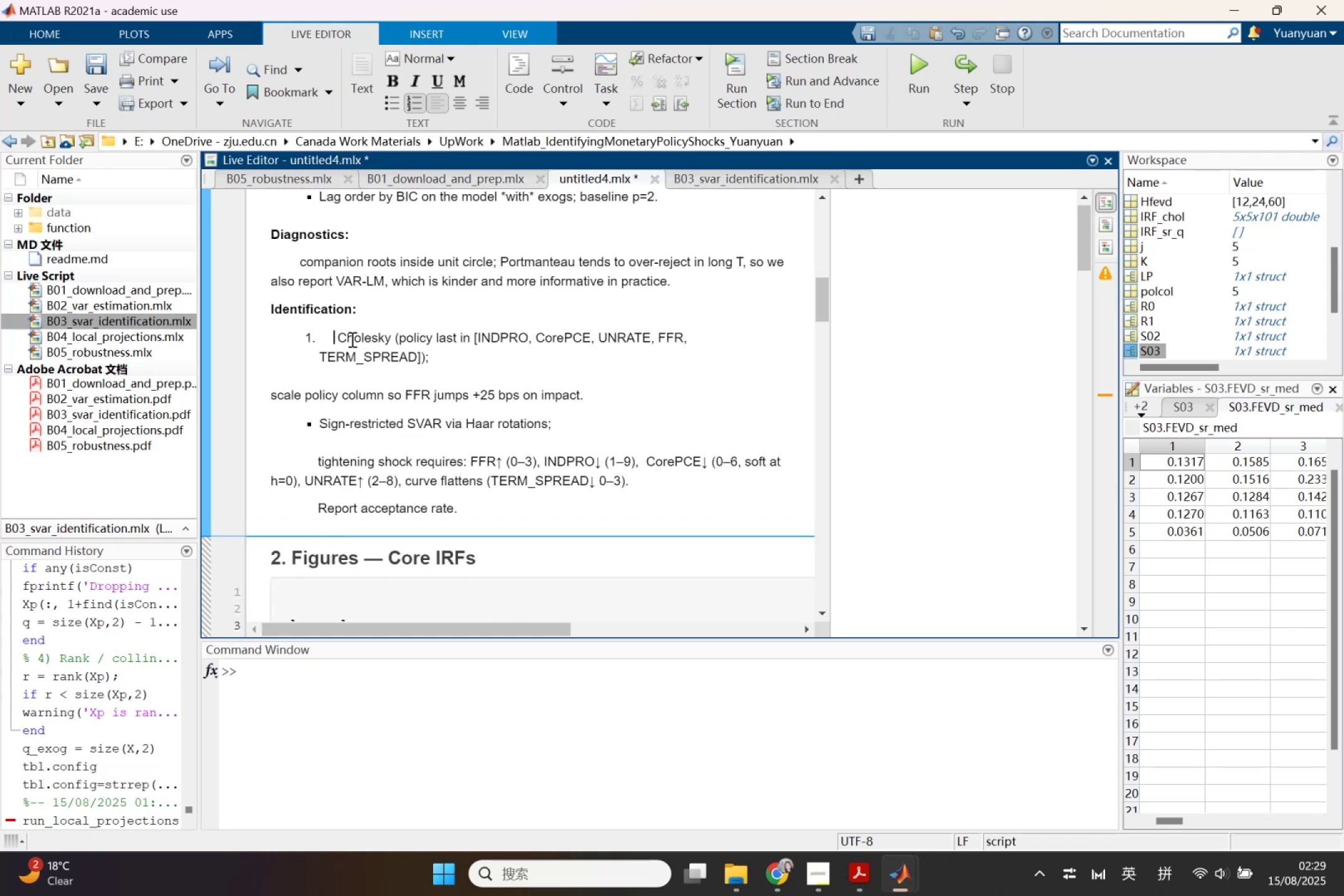 
hold_key(key=ControlLeft, duration=0.34)
 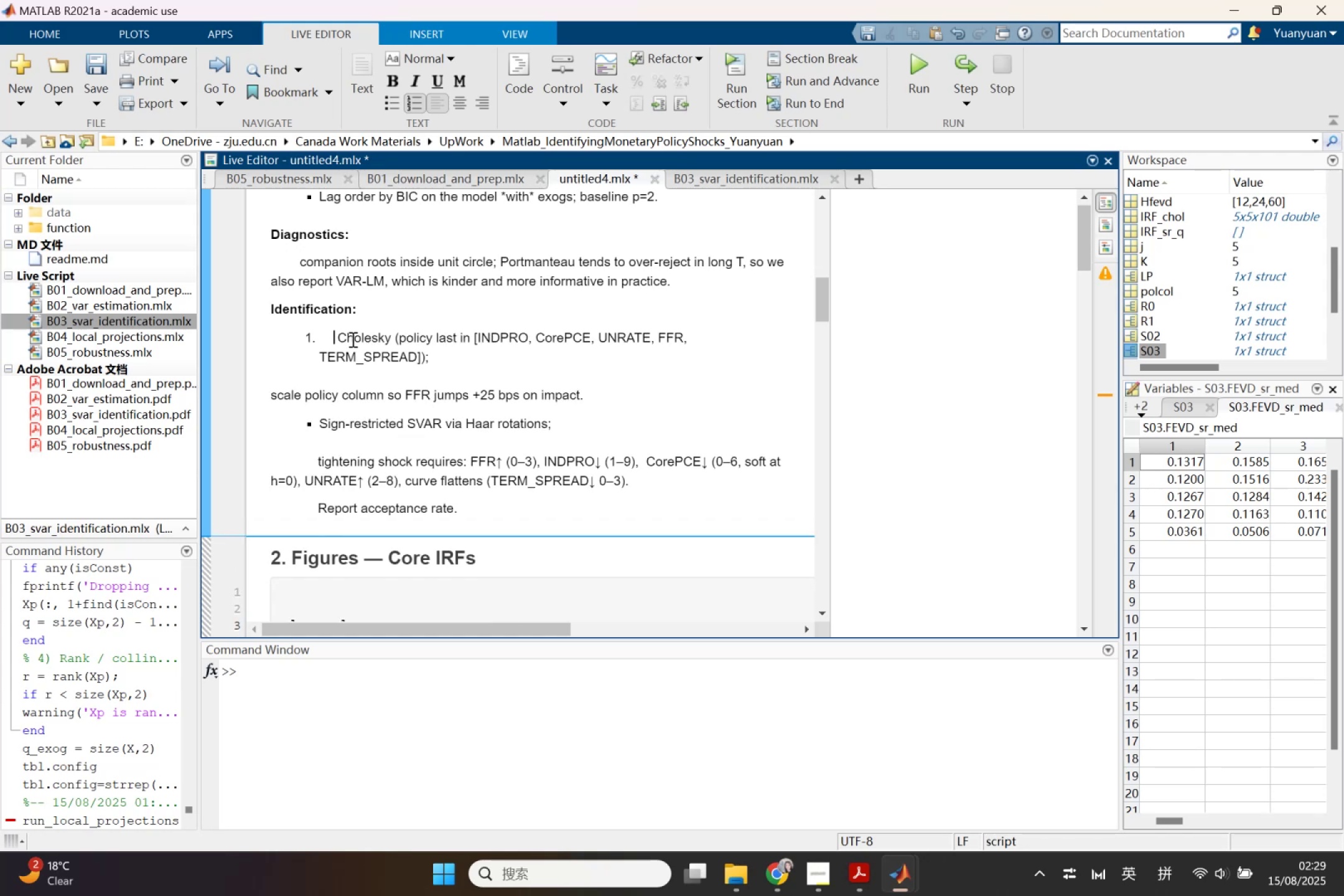 
key(Control+Shift+ShiftLeft)
 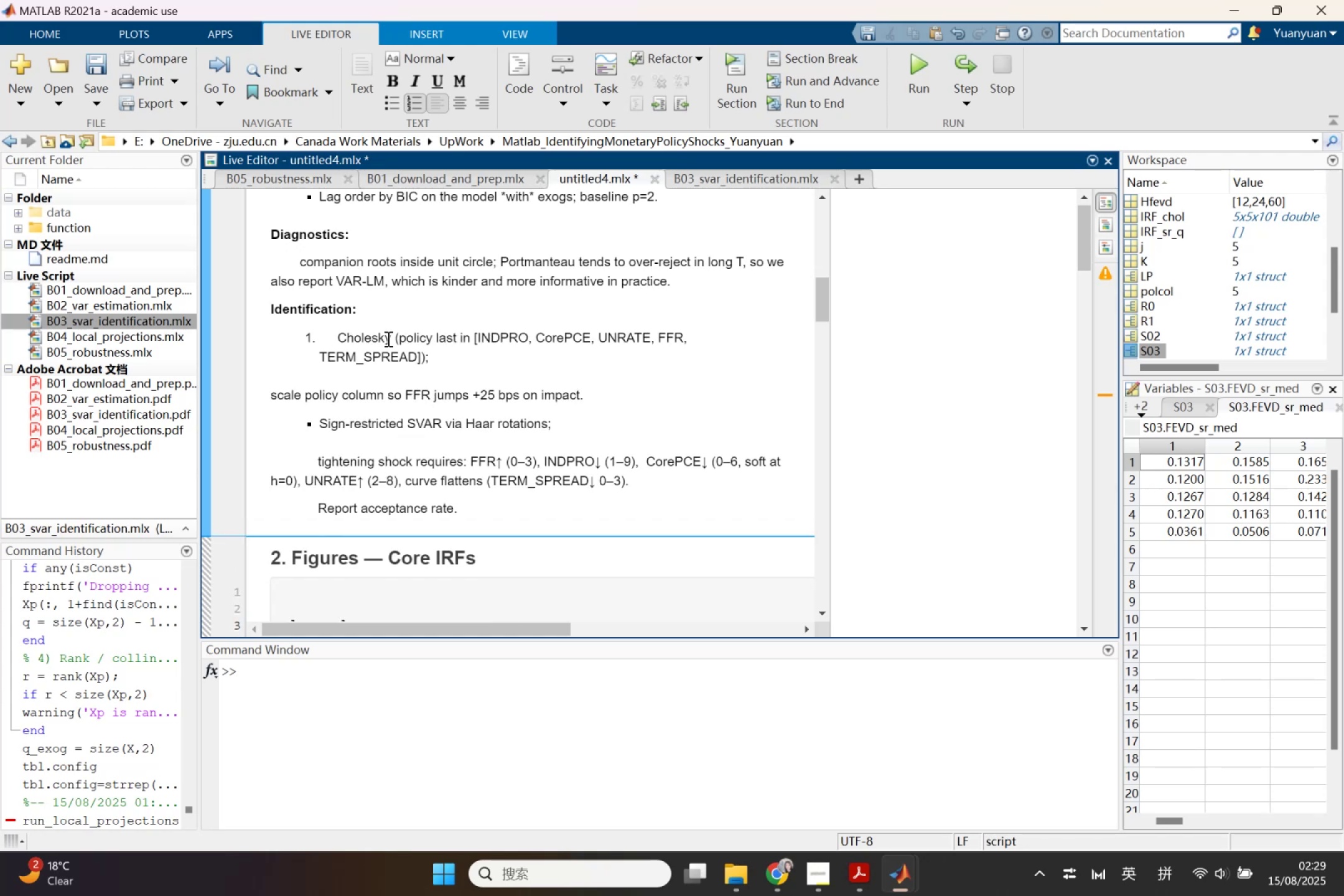 
key(Control+Z)
 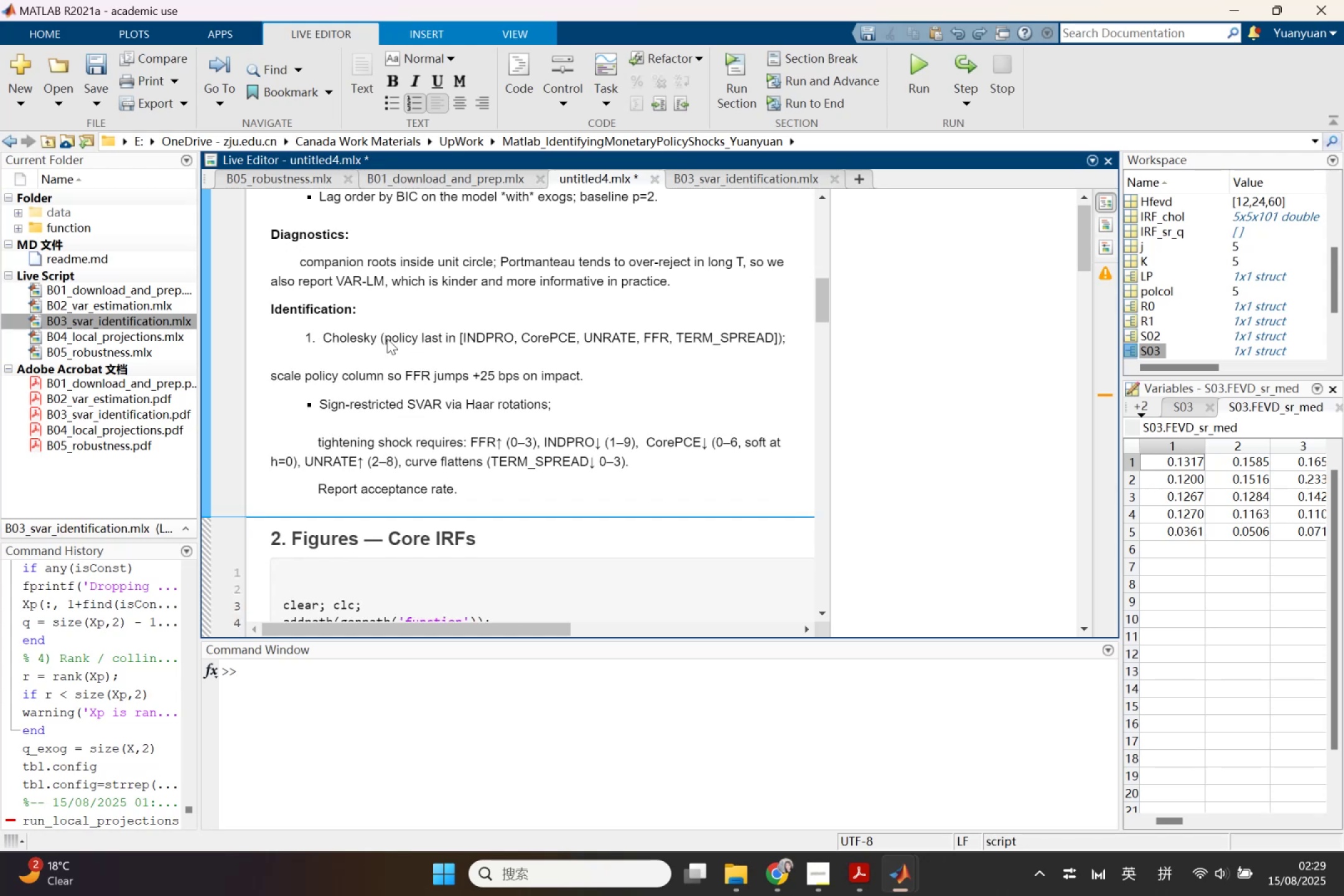 
hold_key(key=Tab, duration=0.41)
 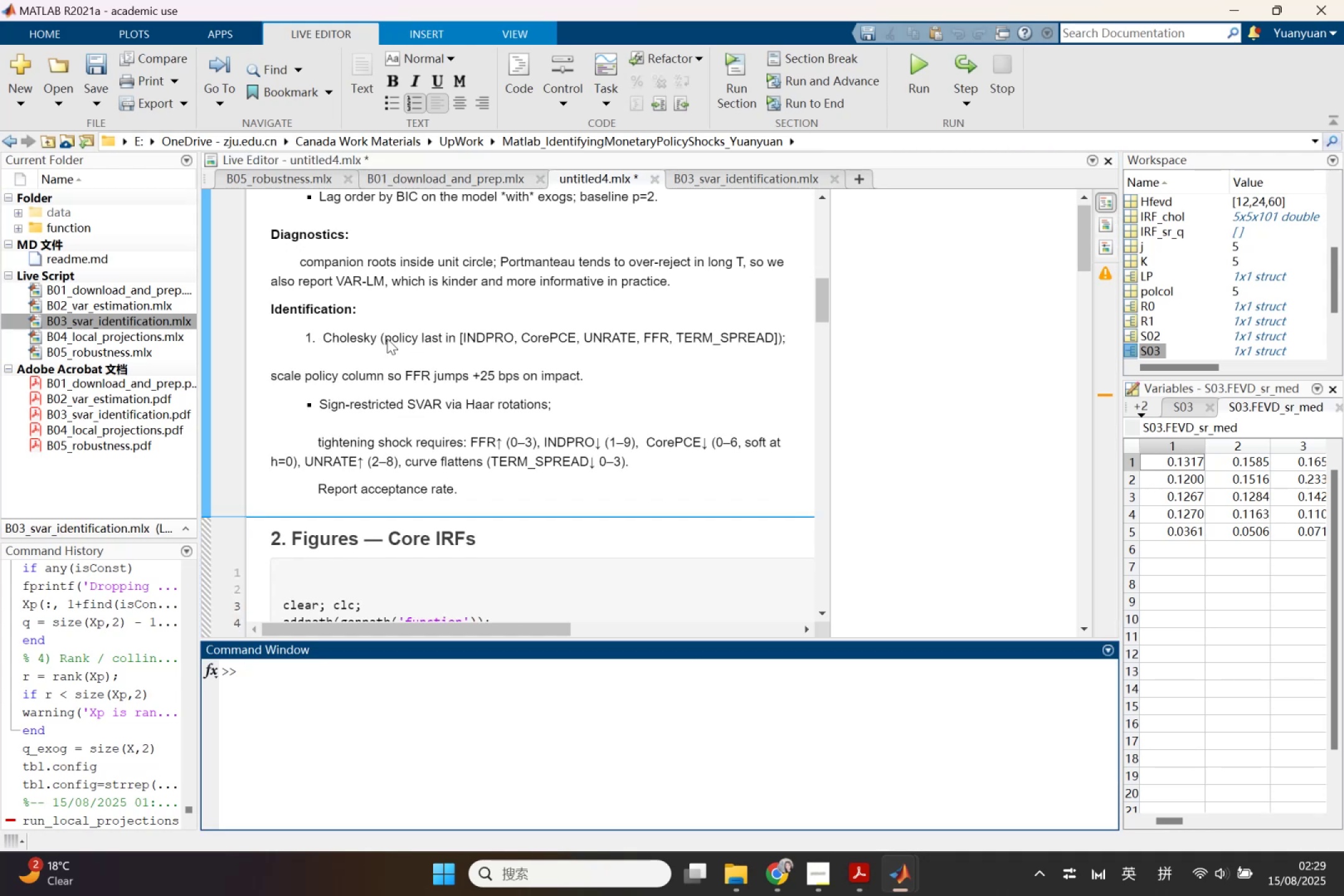 
key(Control+Tab)
 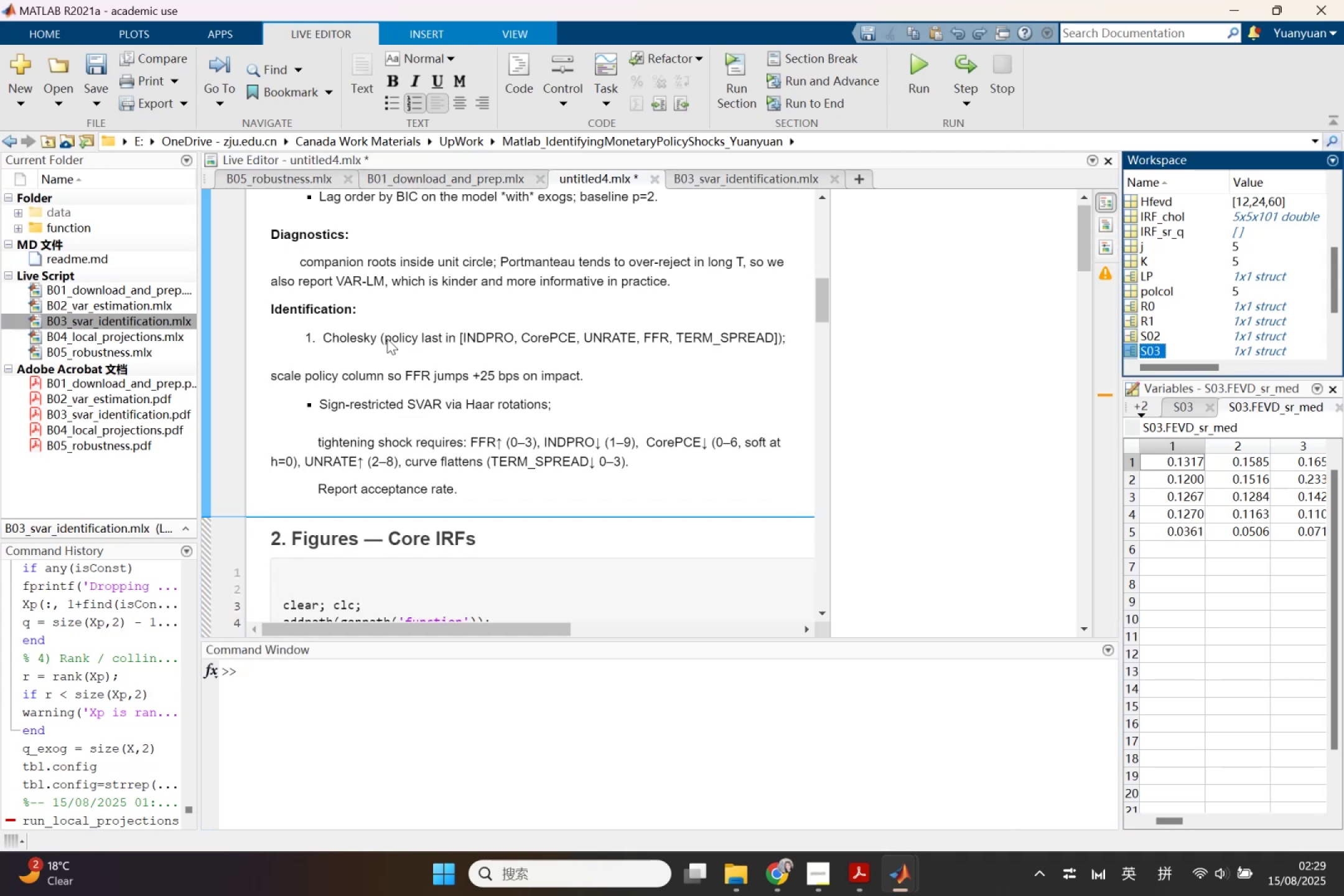 
left_click([387, 338])
 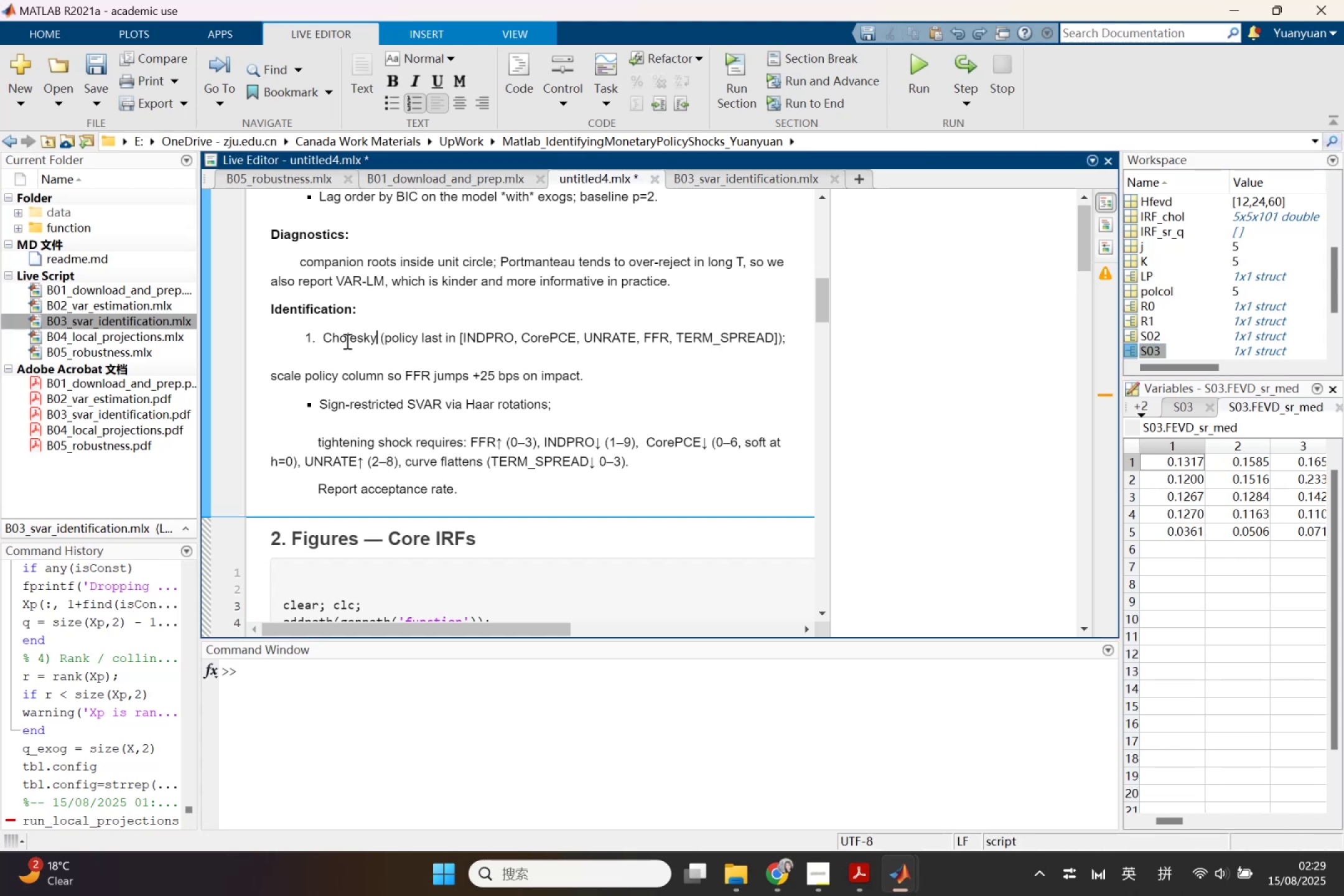 
left_click([322, 338])
 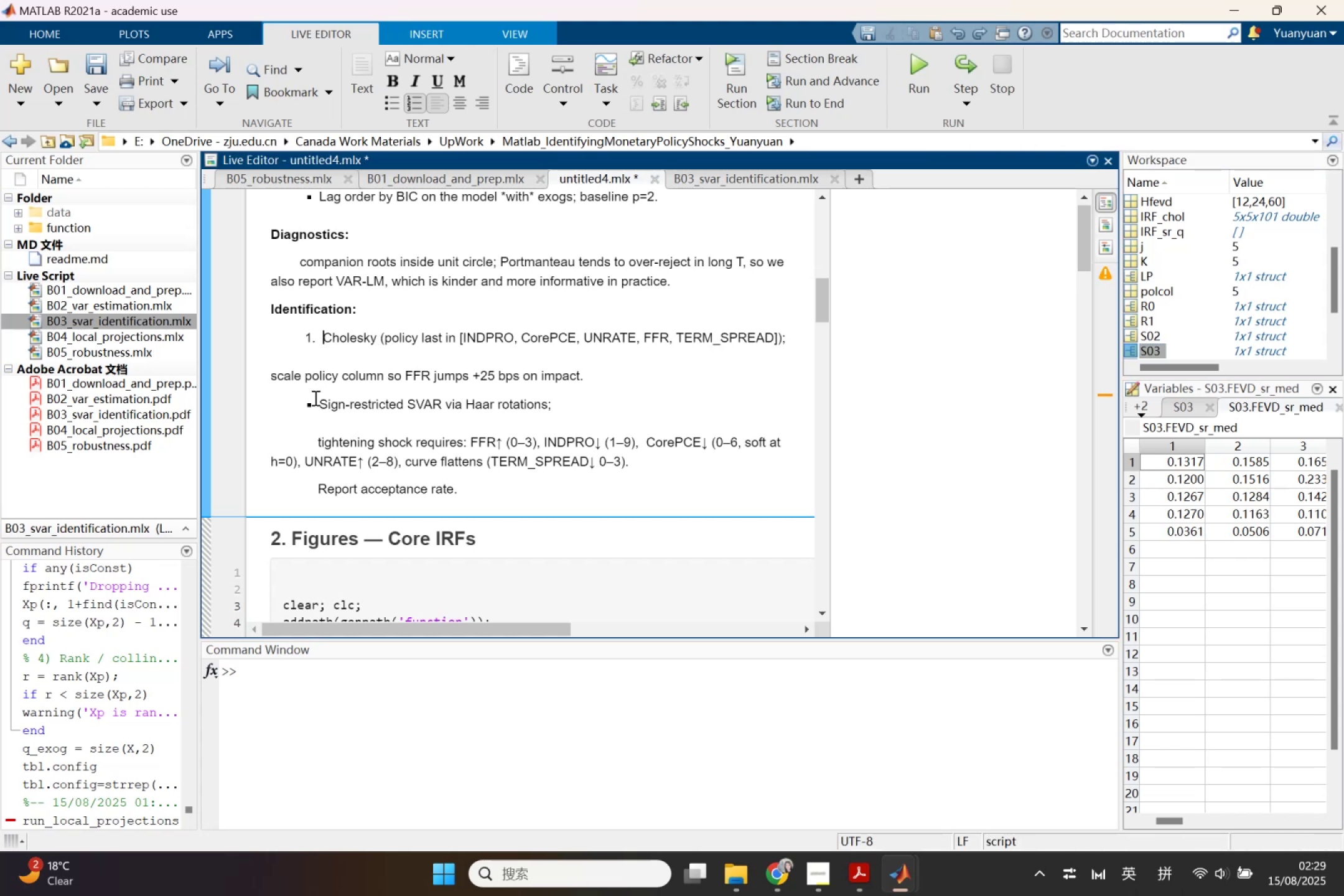 
left_click_drag(start_coordinate=[317, 399], to_coordinate=[302, 402])
 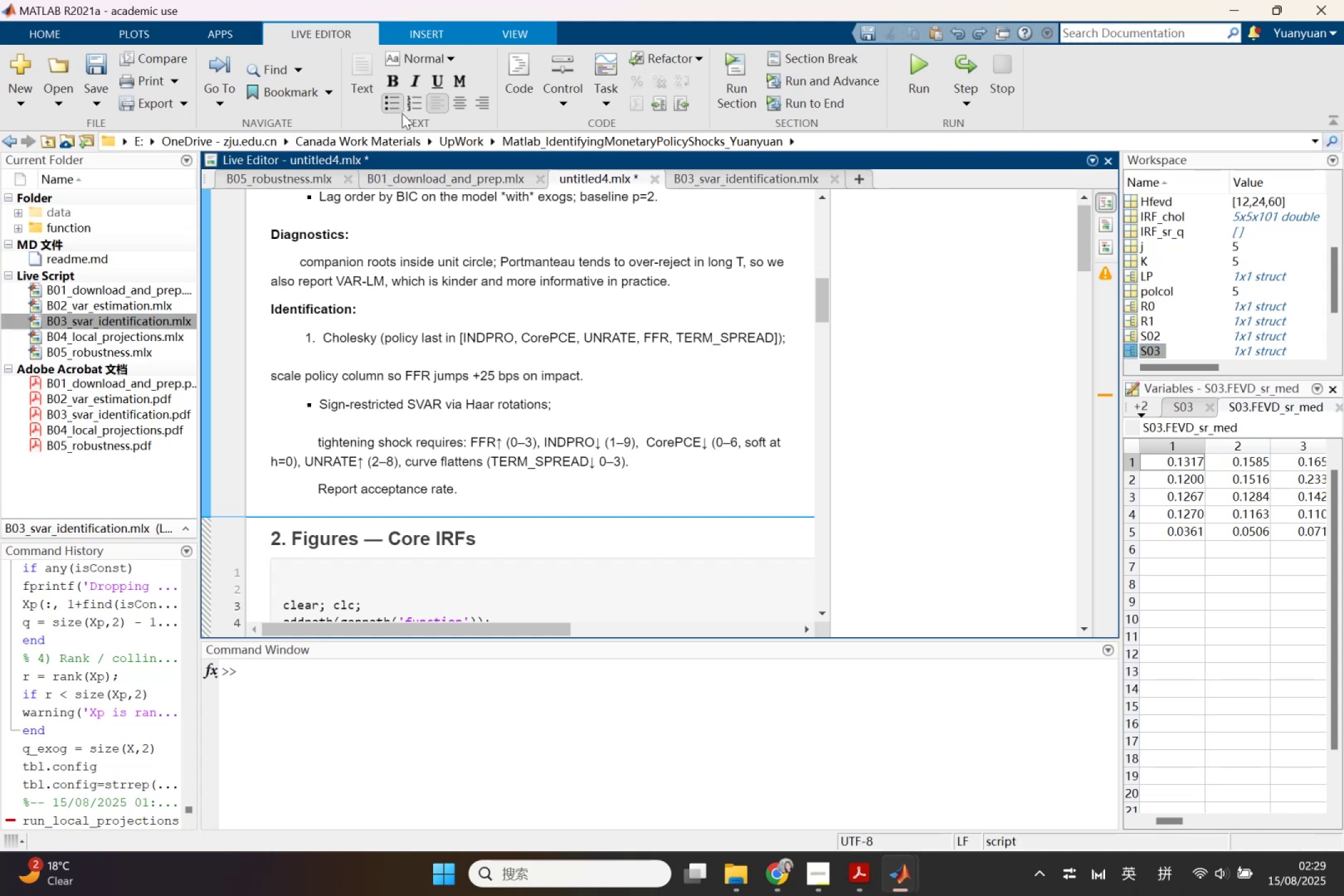 
left_click([403, 112])
 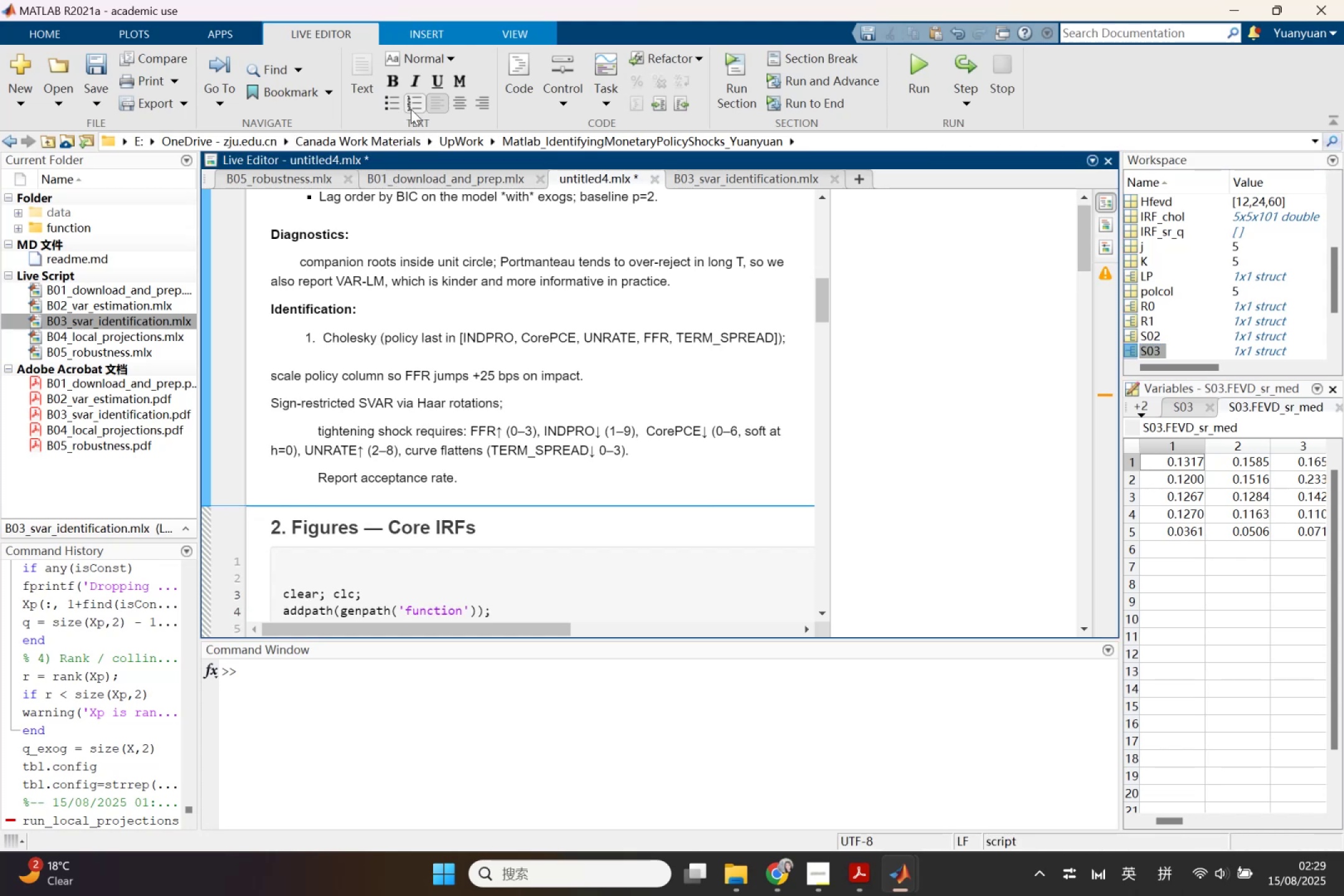 
left_click([411, 109])
 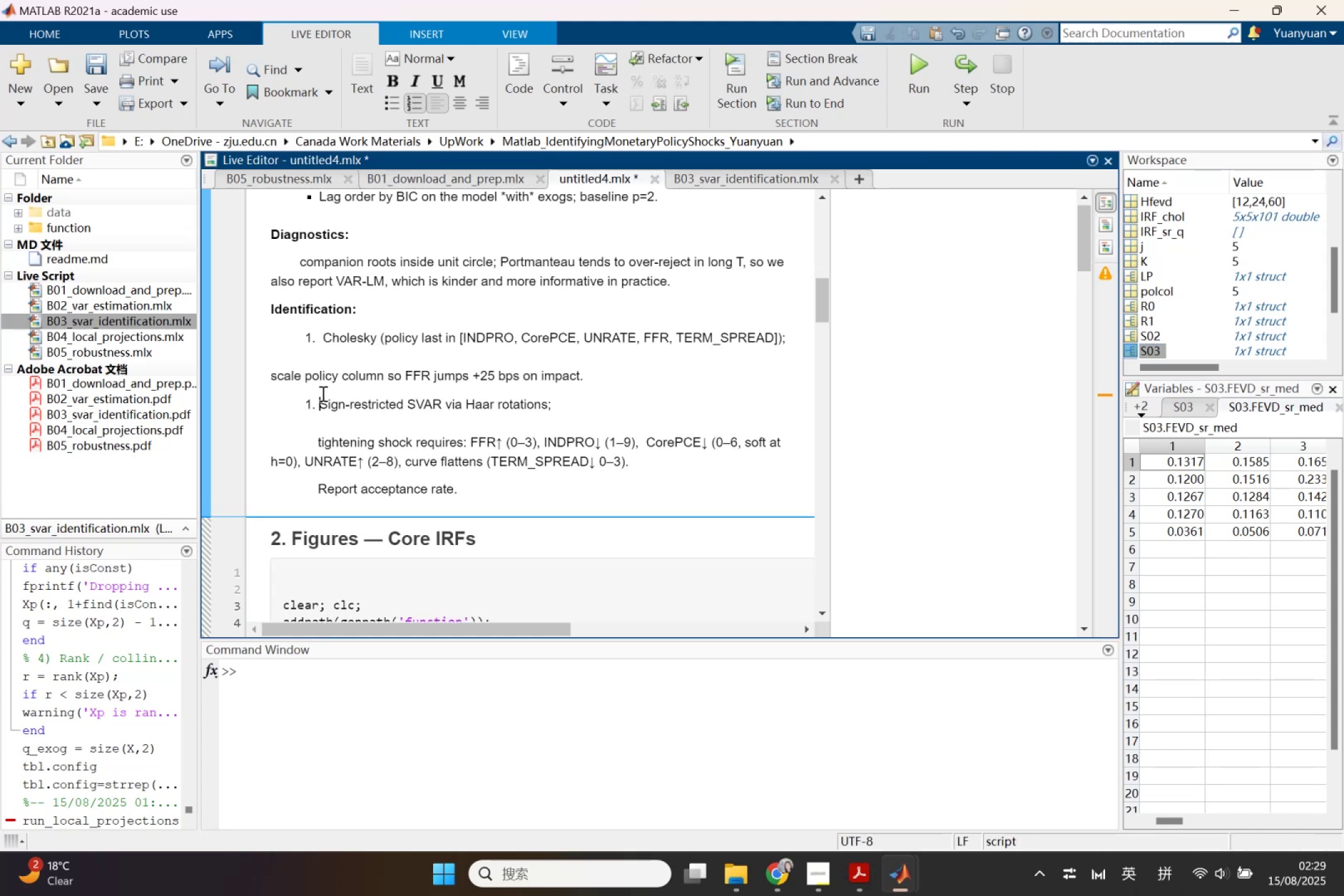 
left_click([306, 404])
 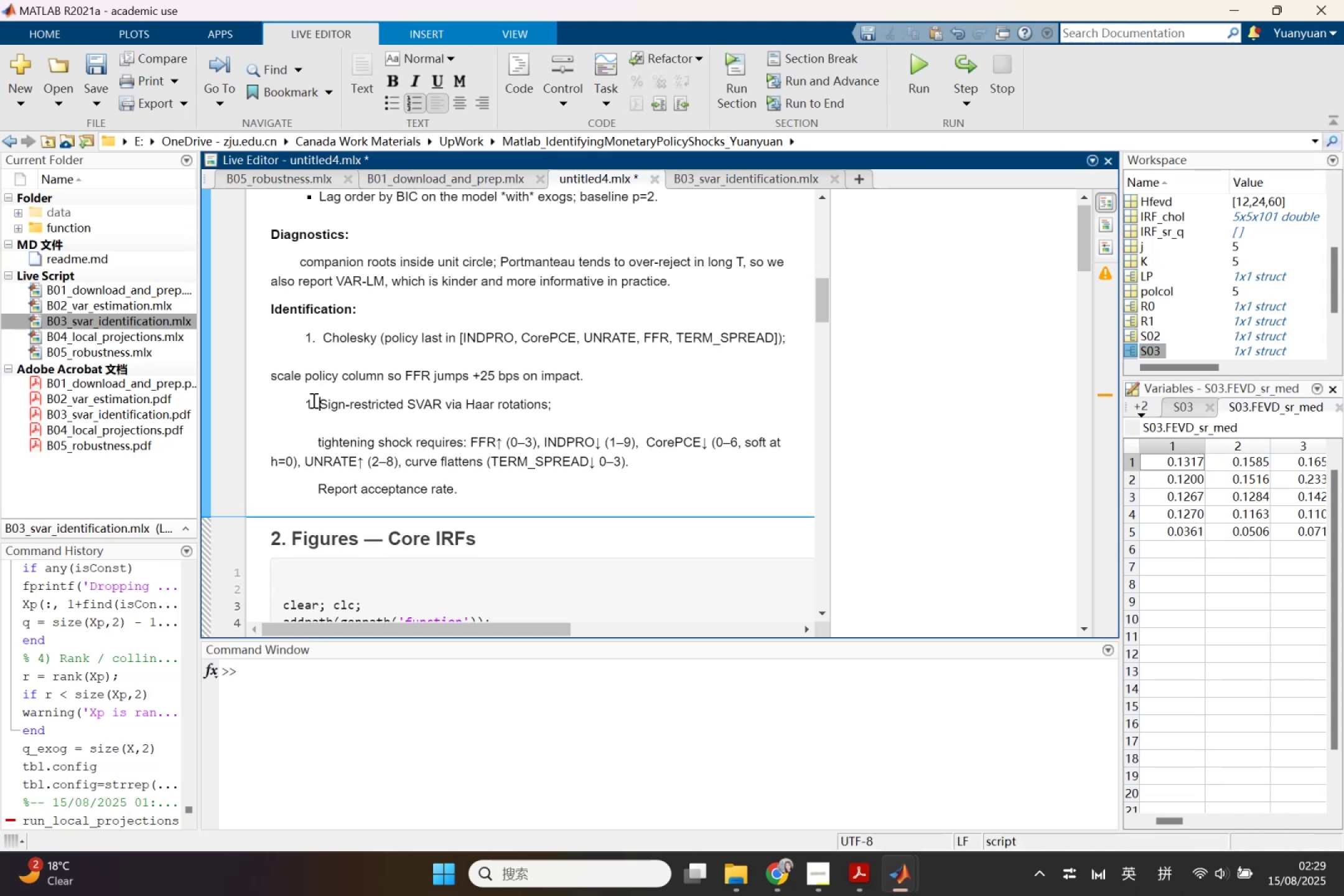 
left_click([313, 400])
 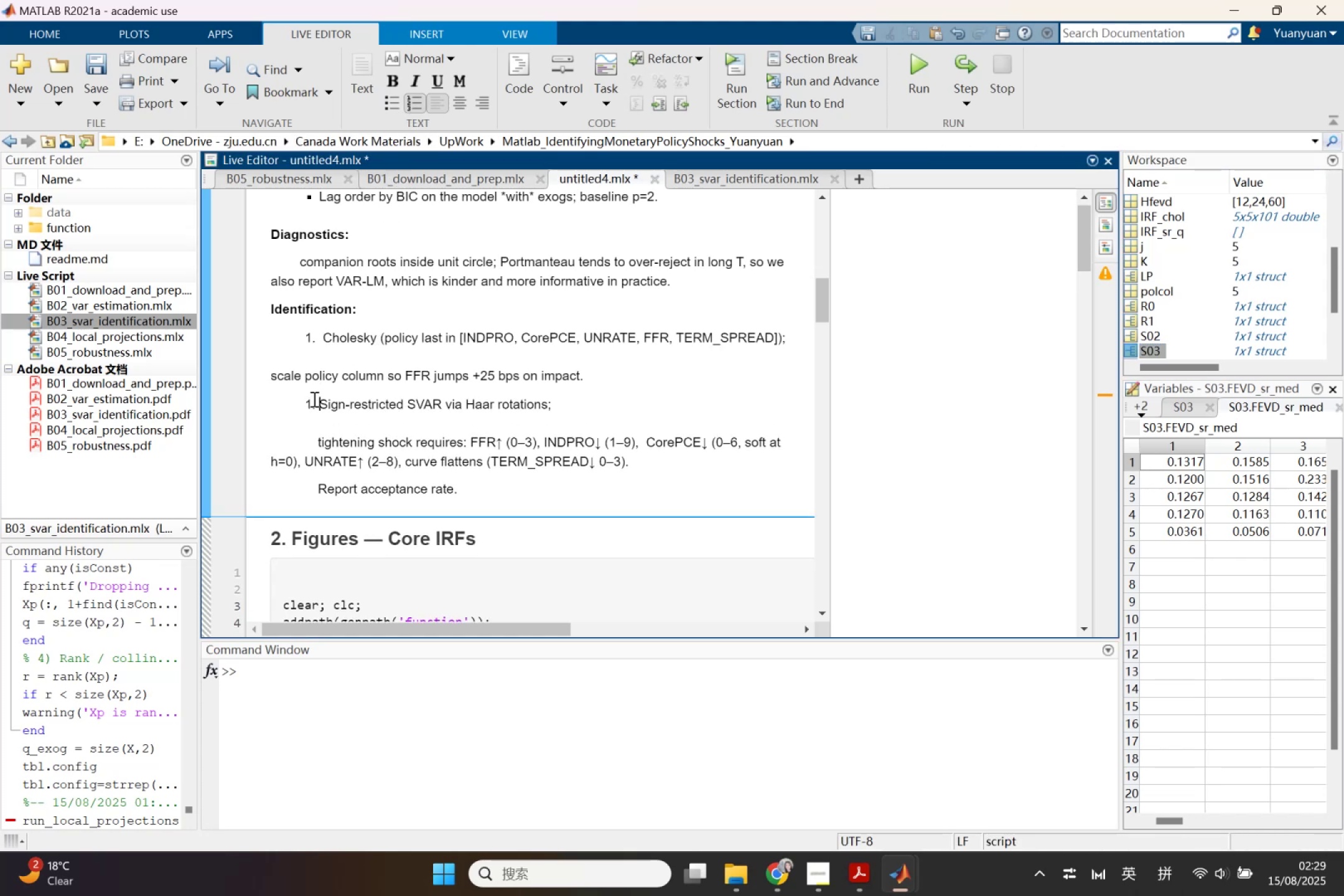 
right_click([313, 399])
 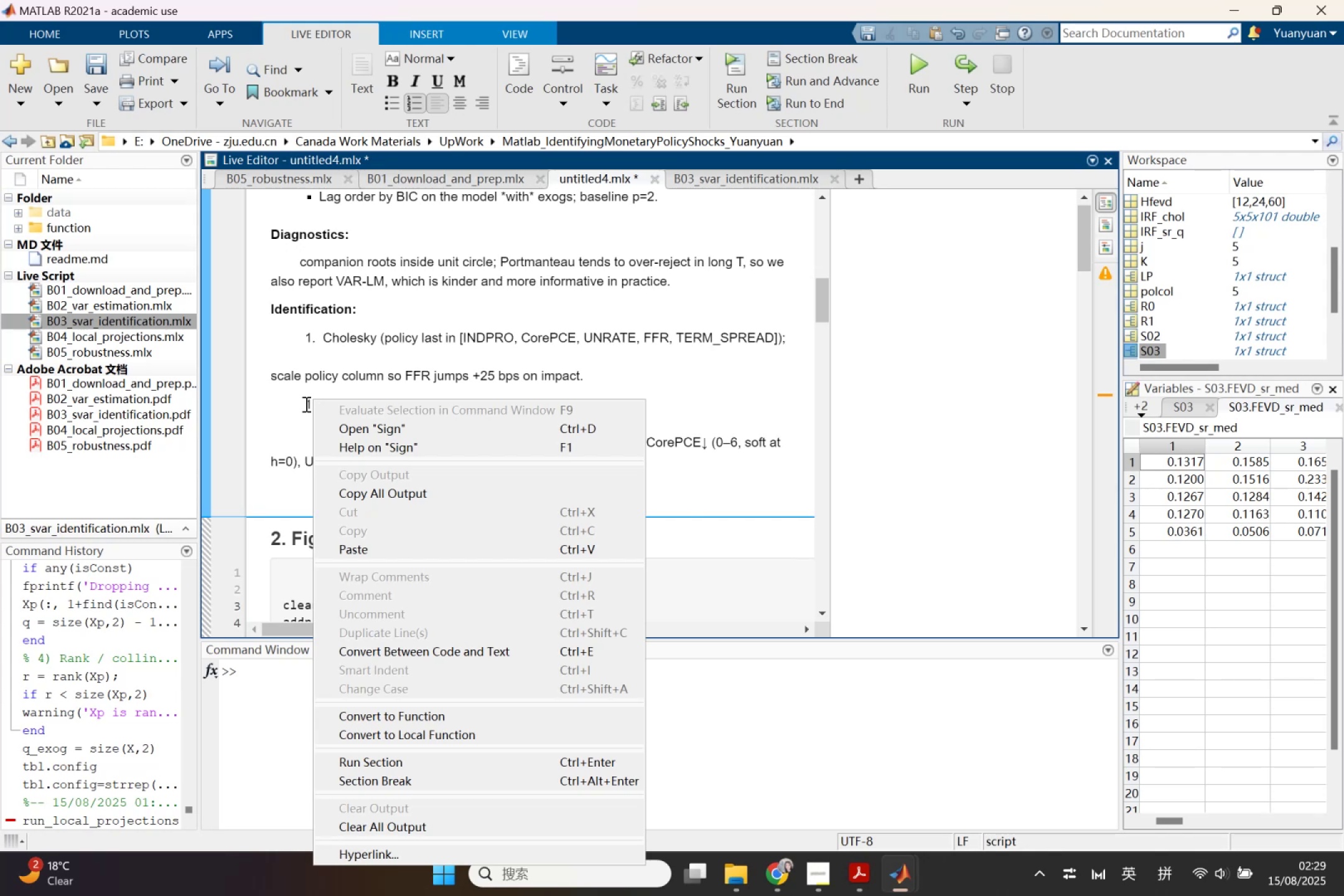 
wait(5.15)
 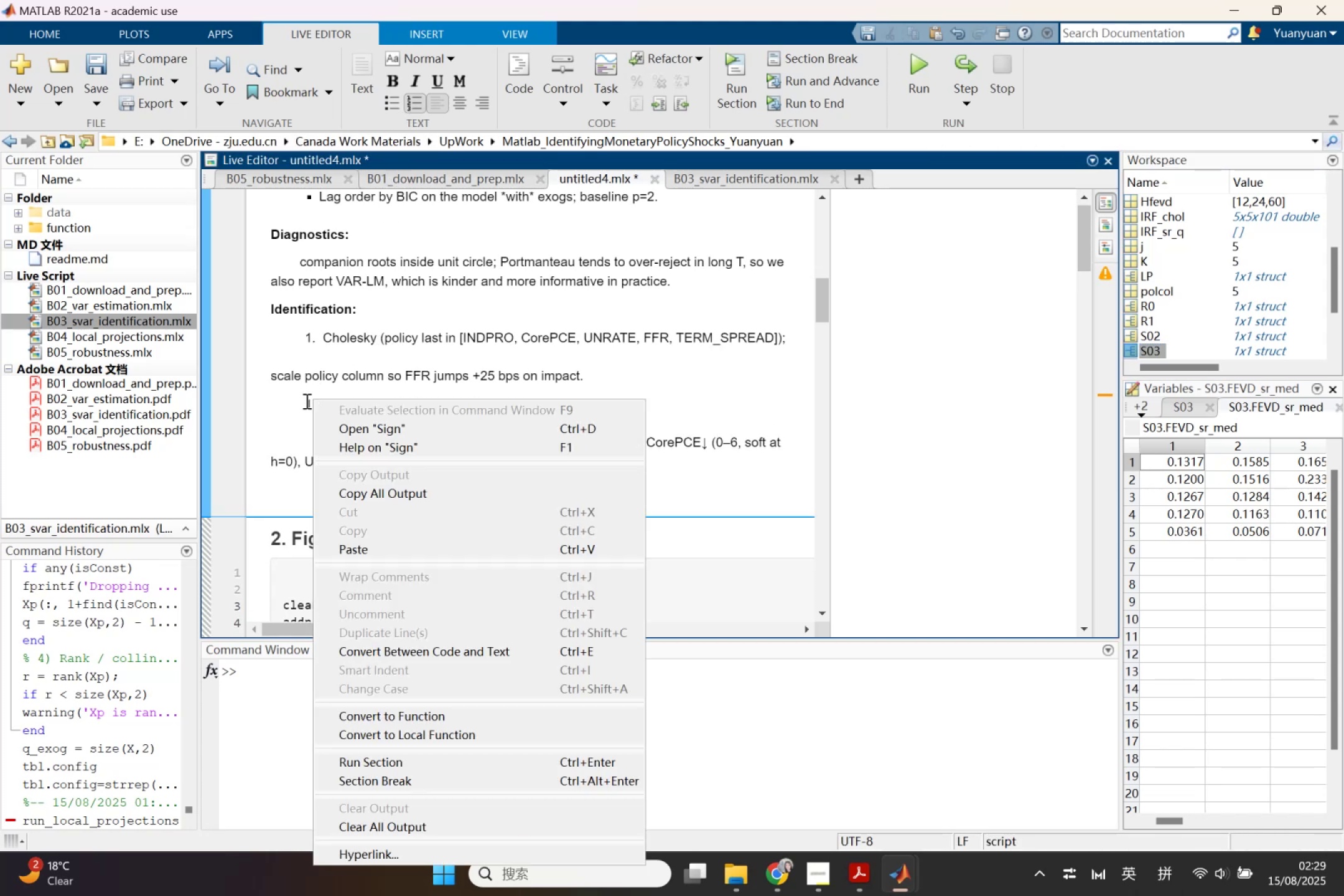 
left_click([344, 360])
 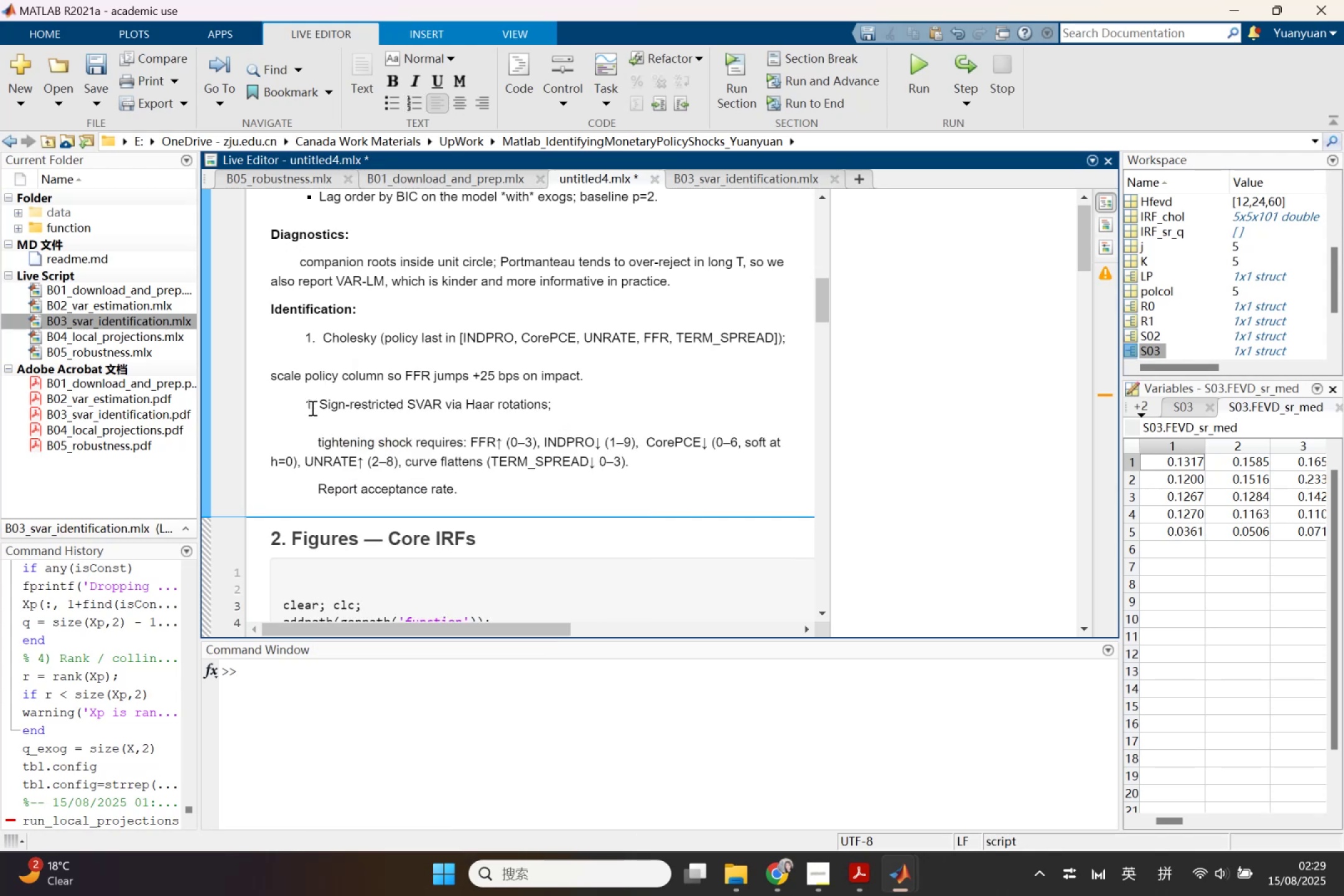 
left_click([324, 398])
 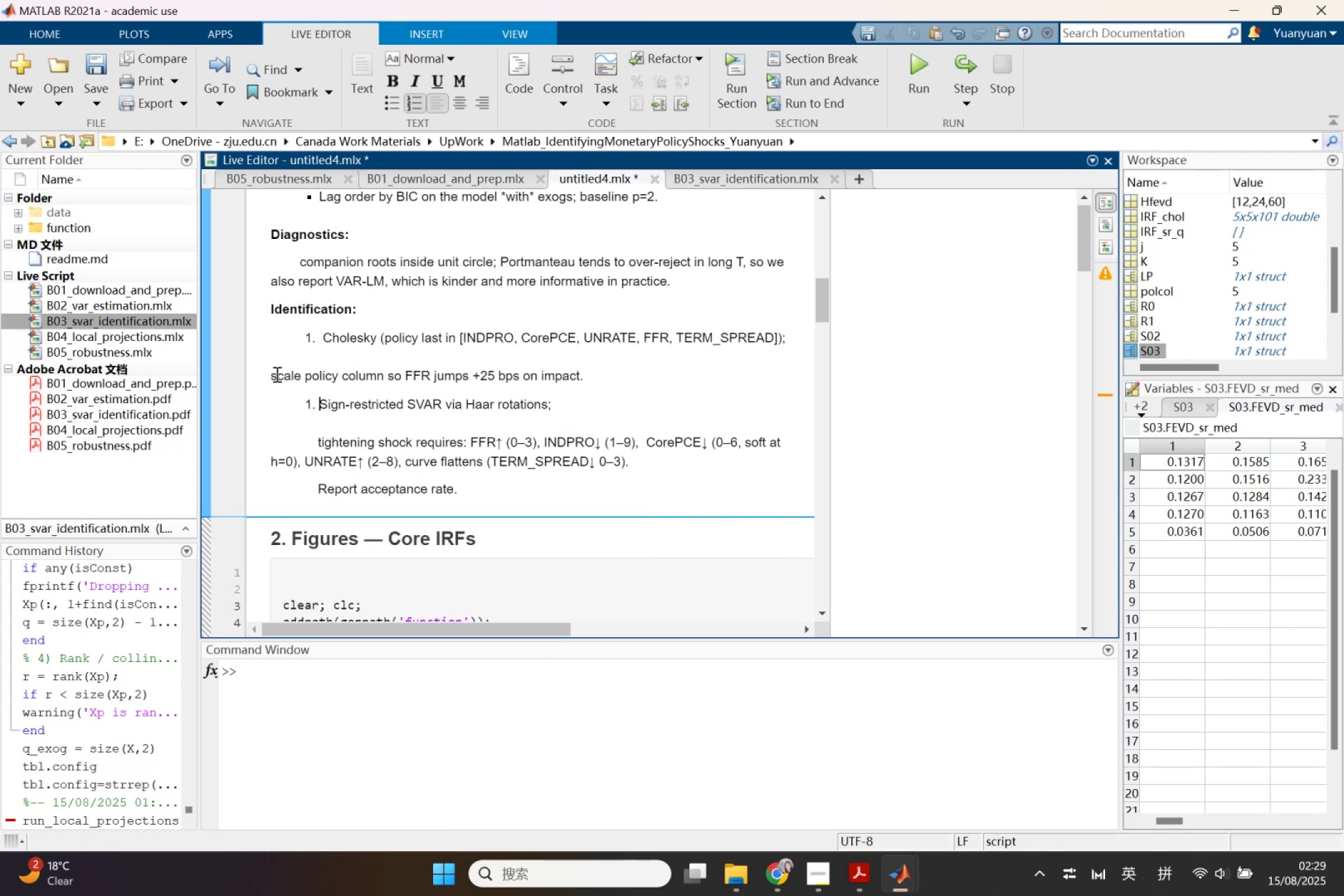 
left_click([265, 374])
 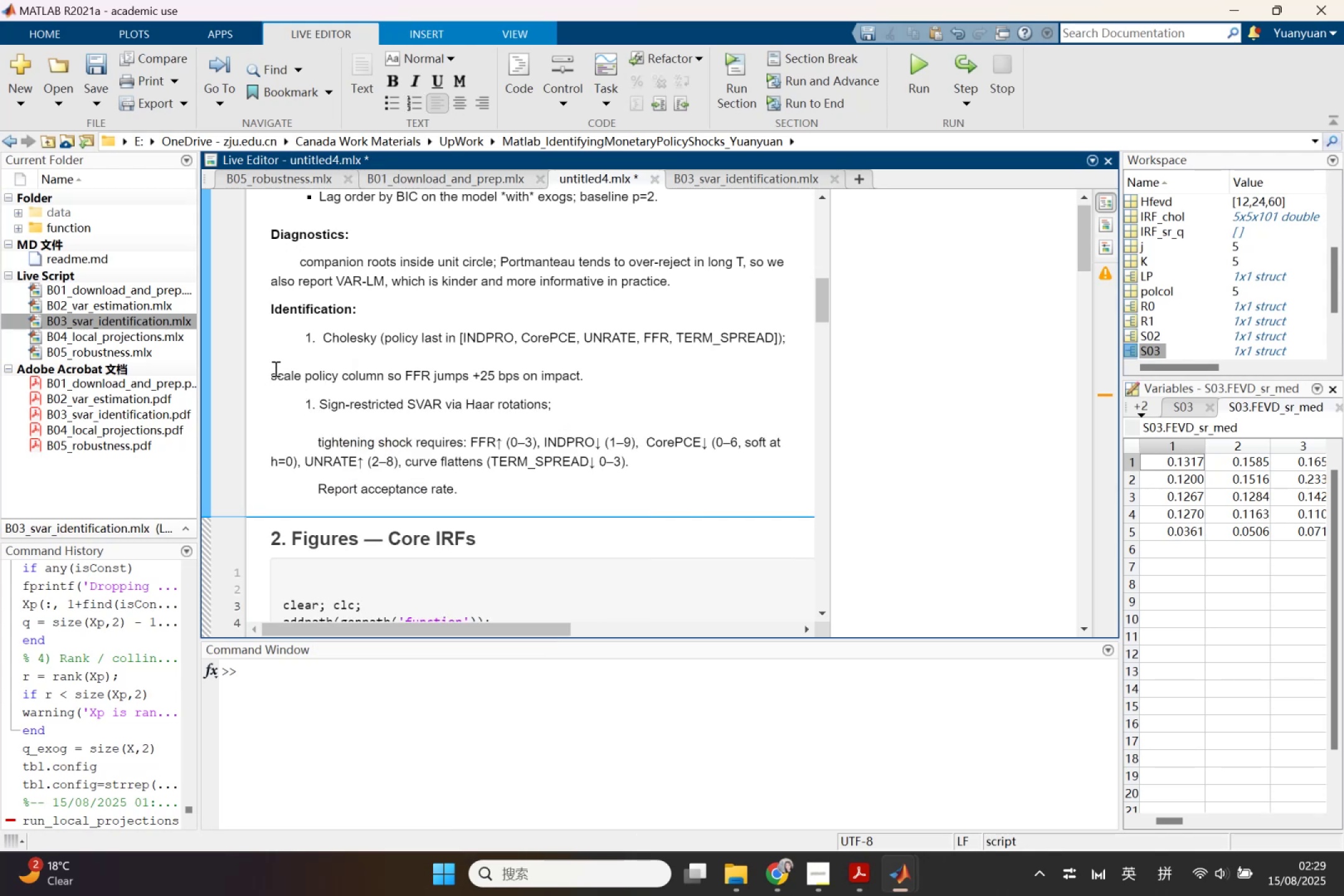 
key(Backspace)
 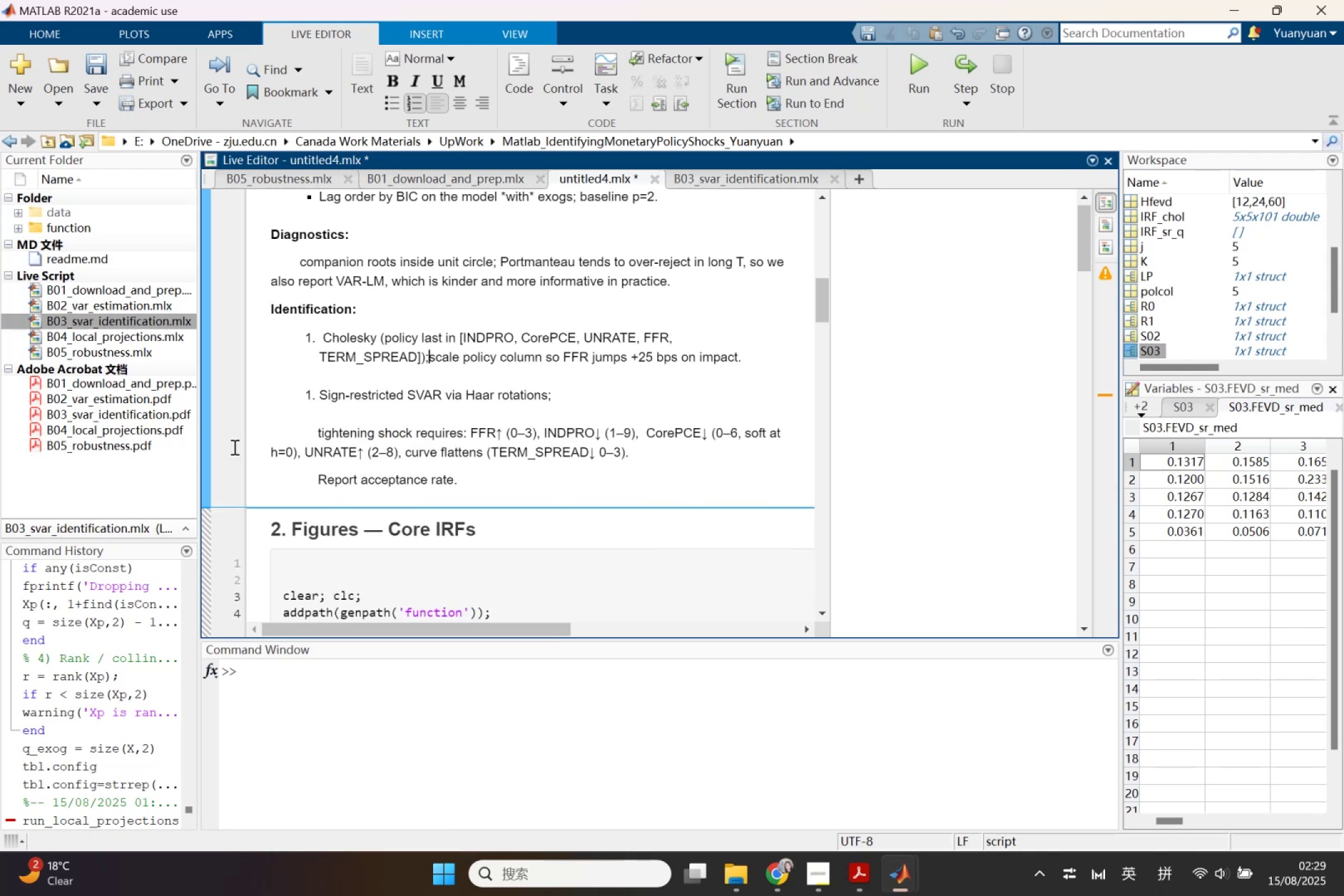 
key(Space)
 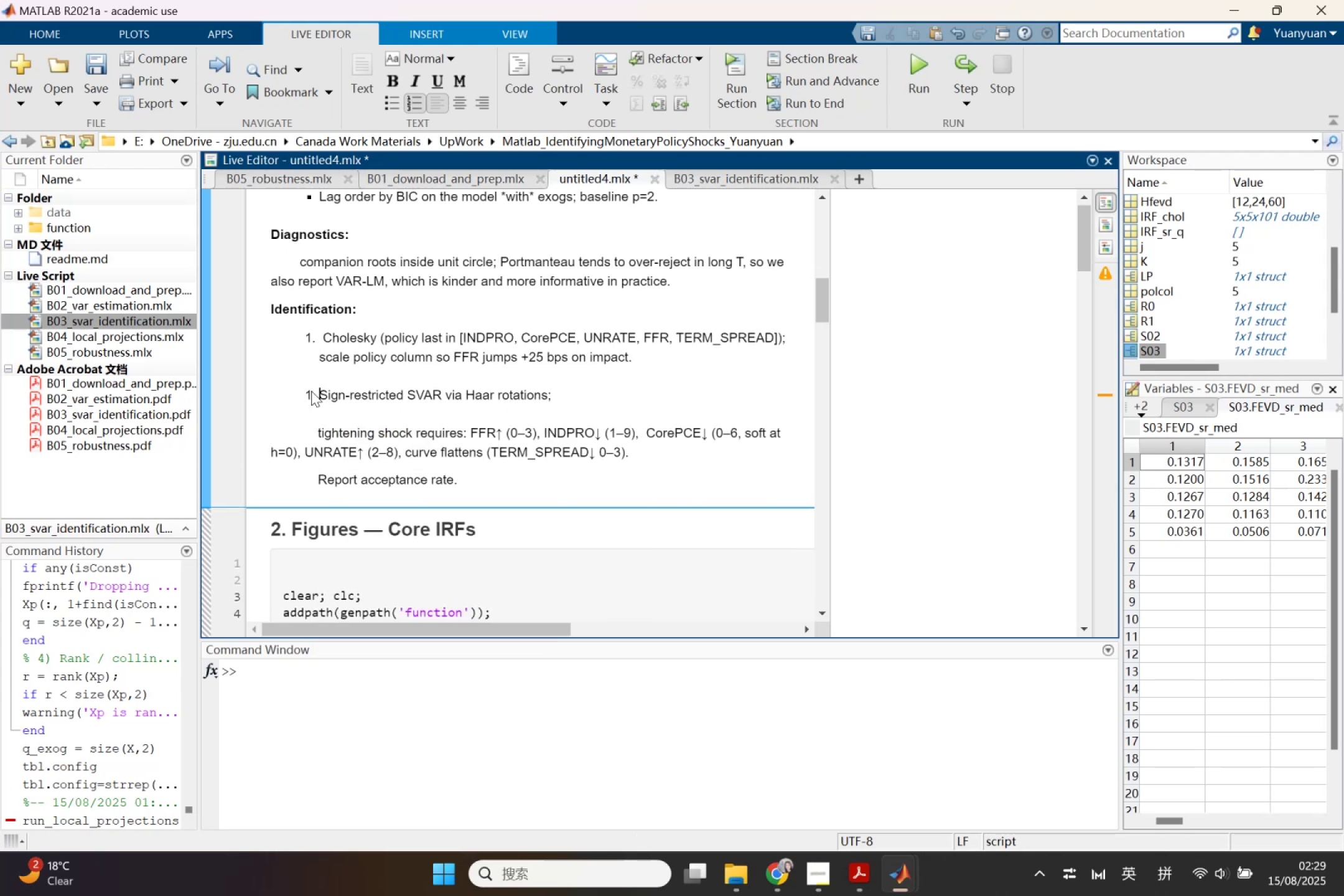 
double_click([300, 392])
 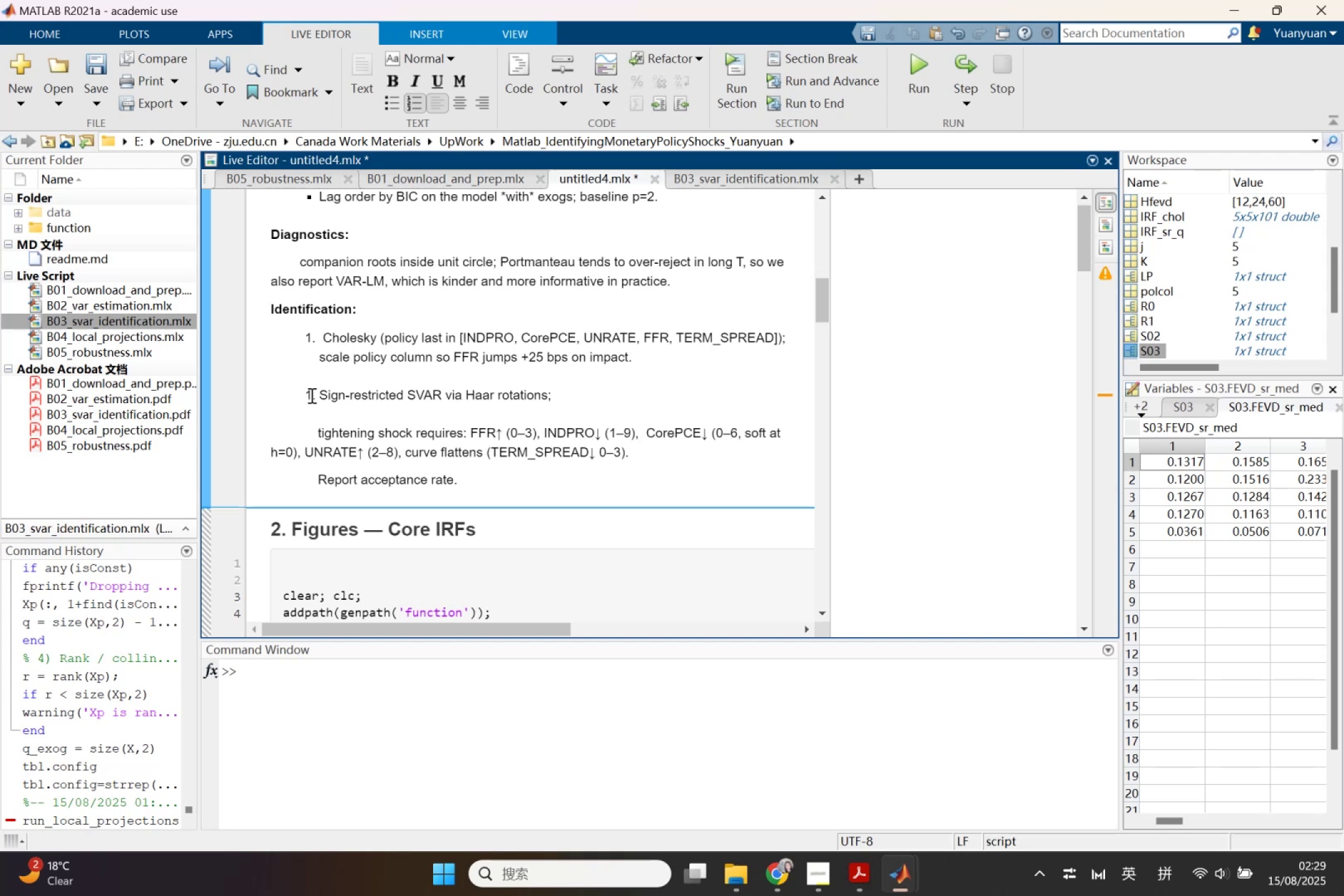 
key(Backspace)
 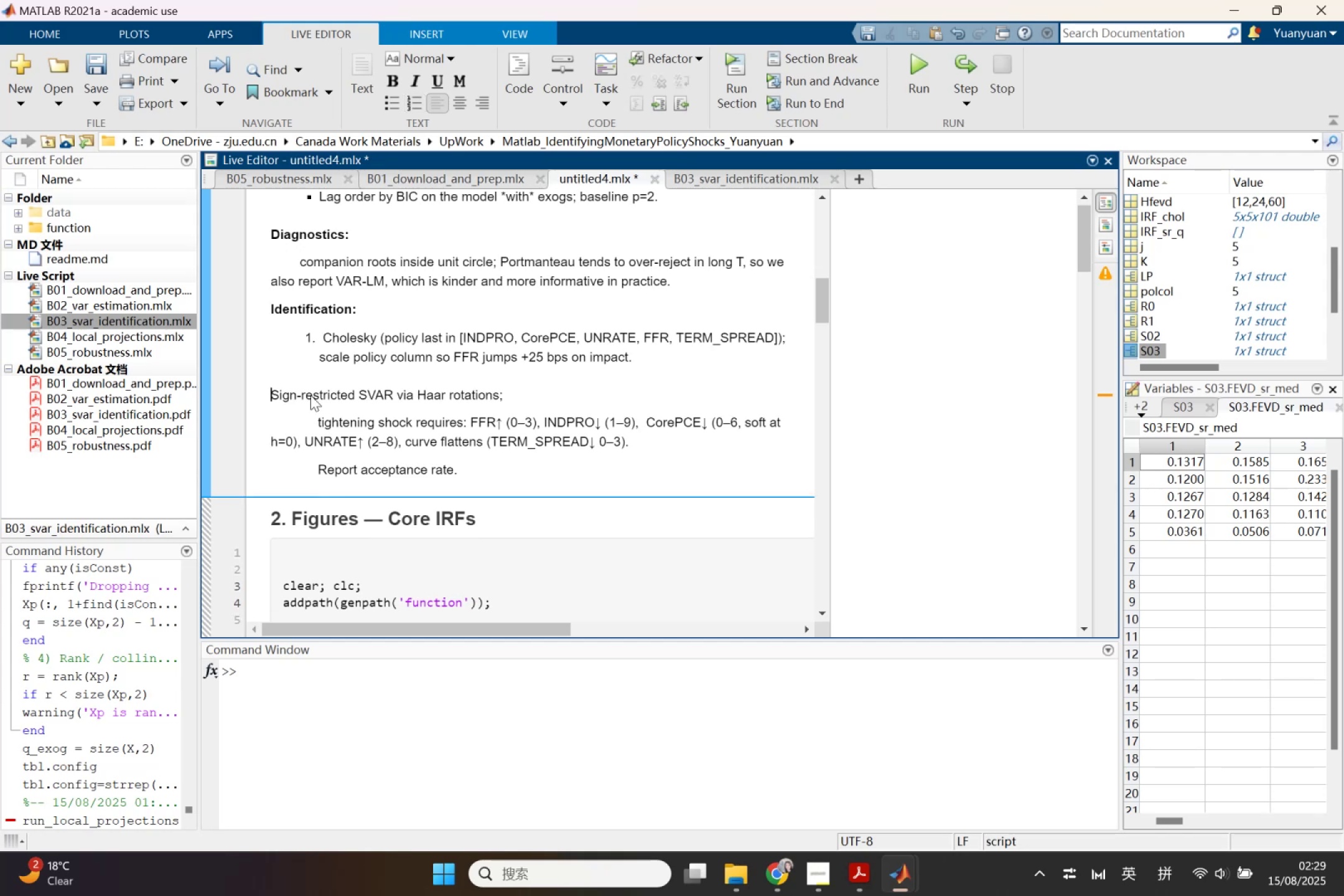 
key(Backspace)
 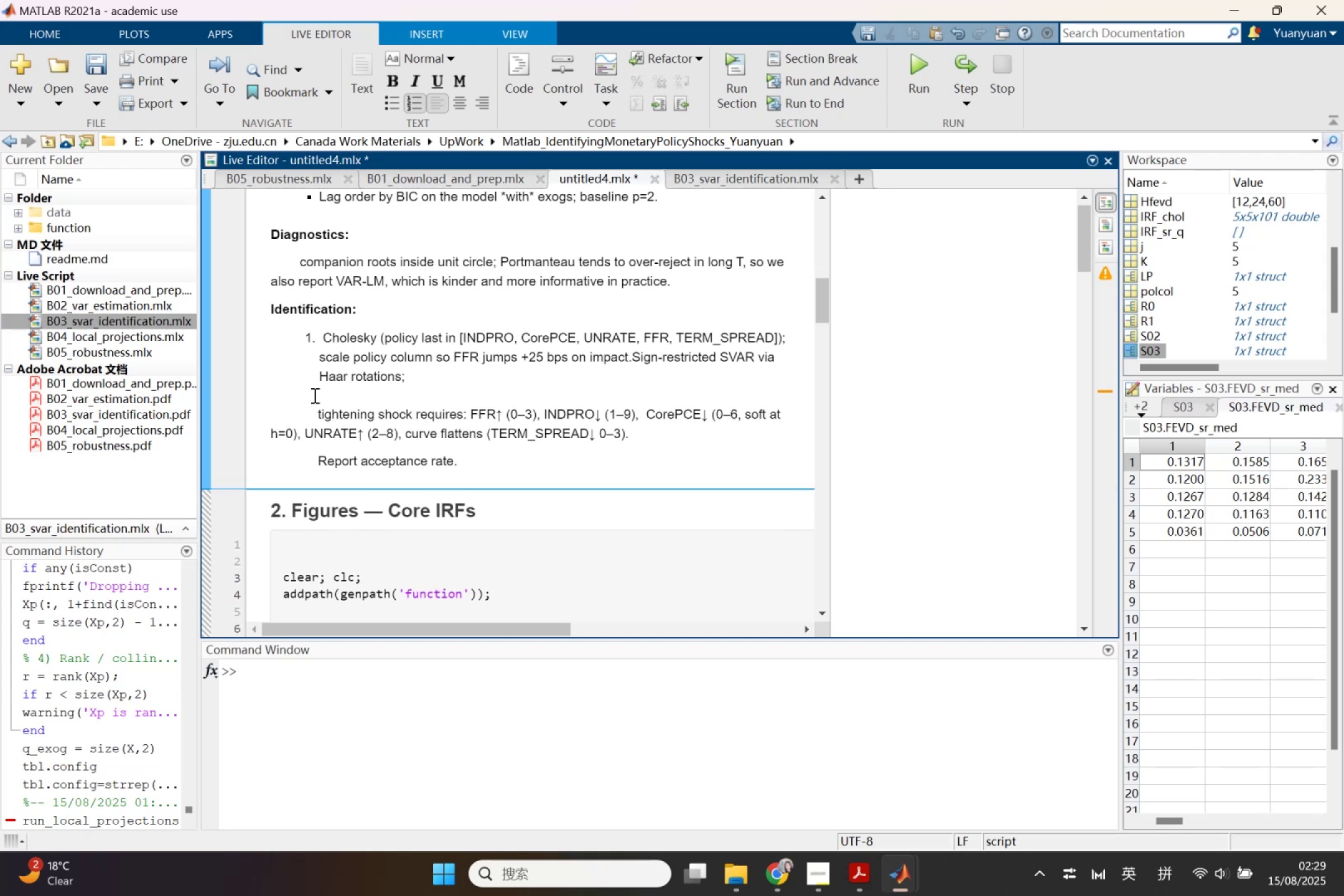 
key(Enter)
 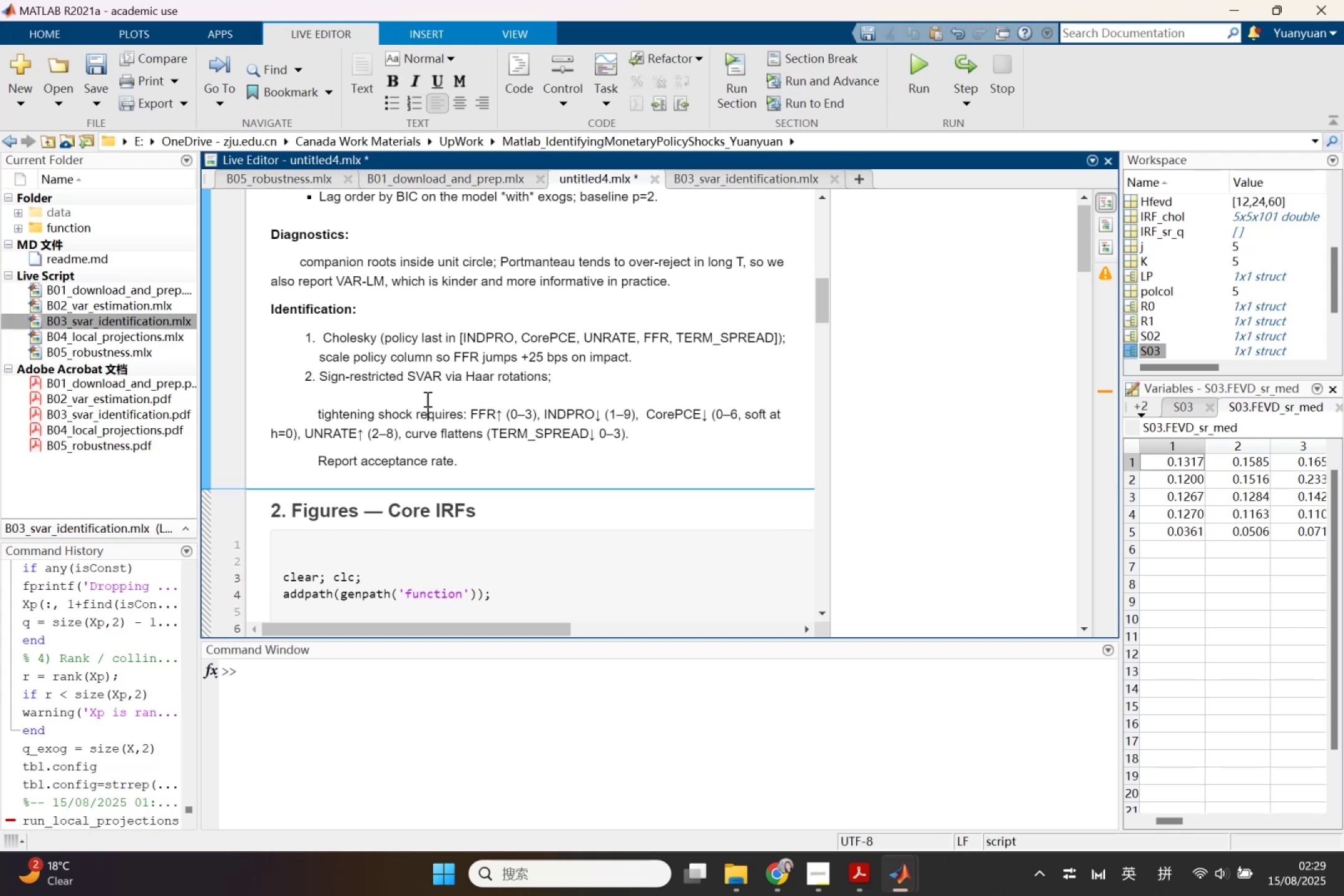 
left_click_drag(start_coordinate=[467, 409], to_coordinate=[319, 406])
 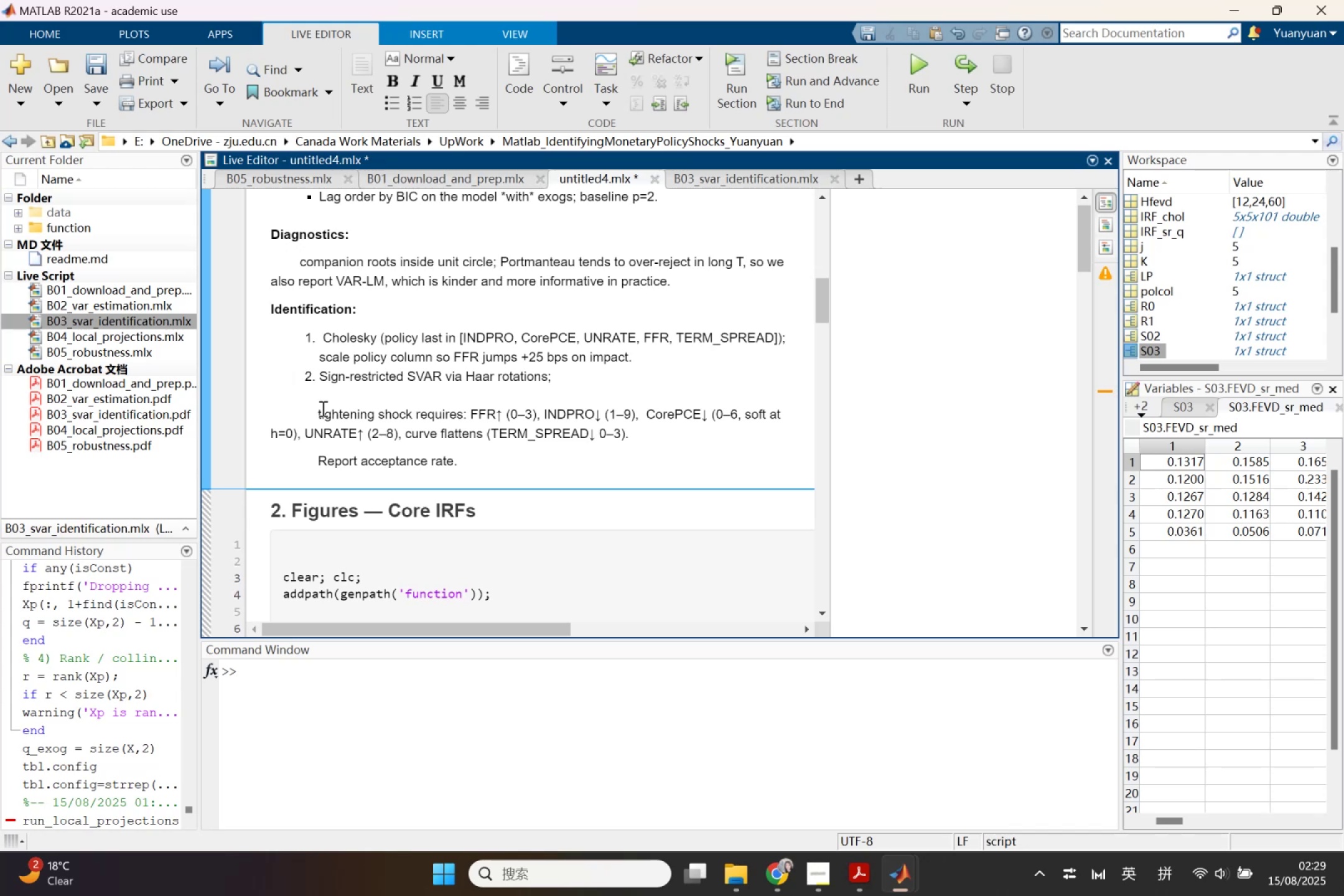 
left_click([319, 411])
 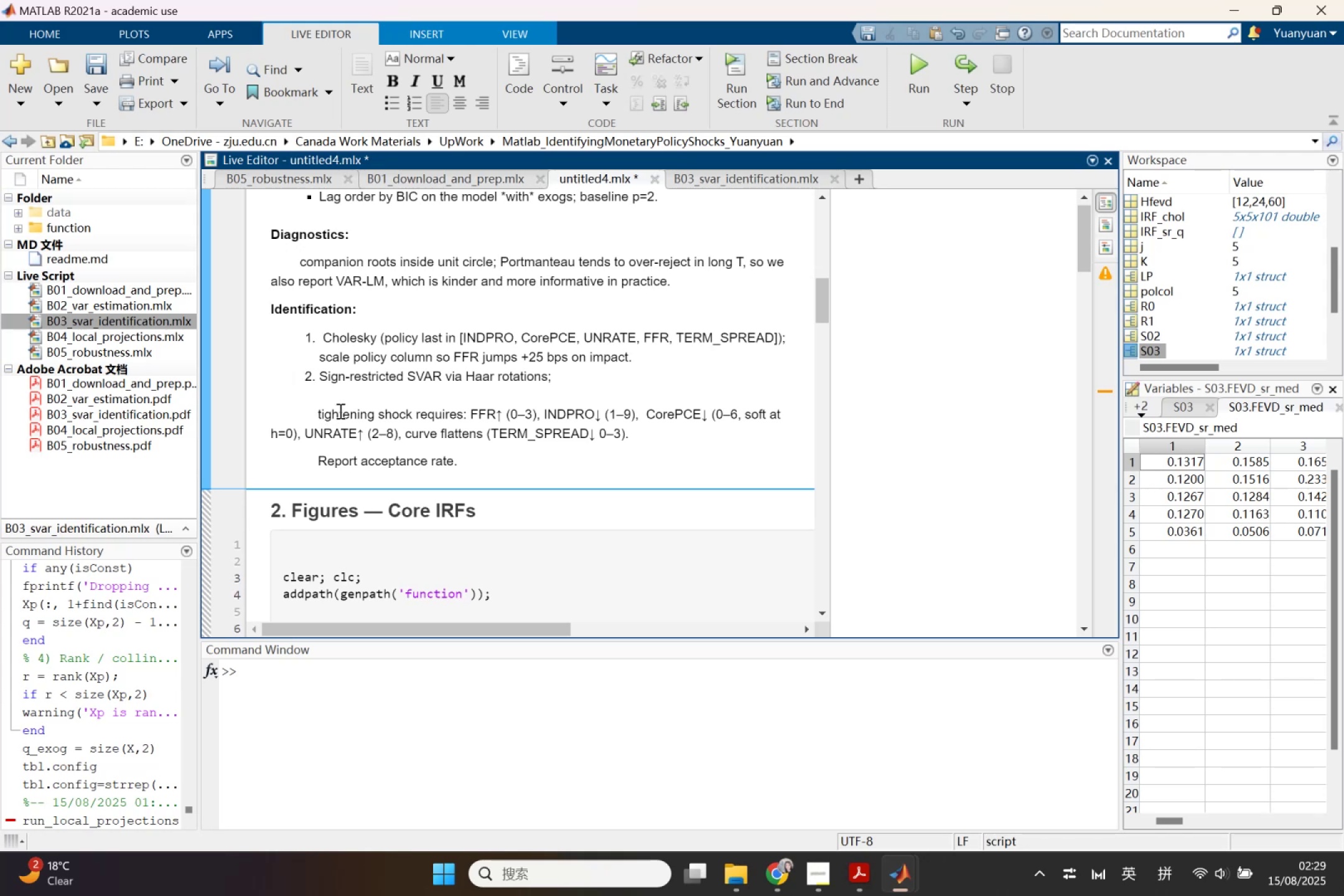 
key(Backspace)
 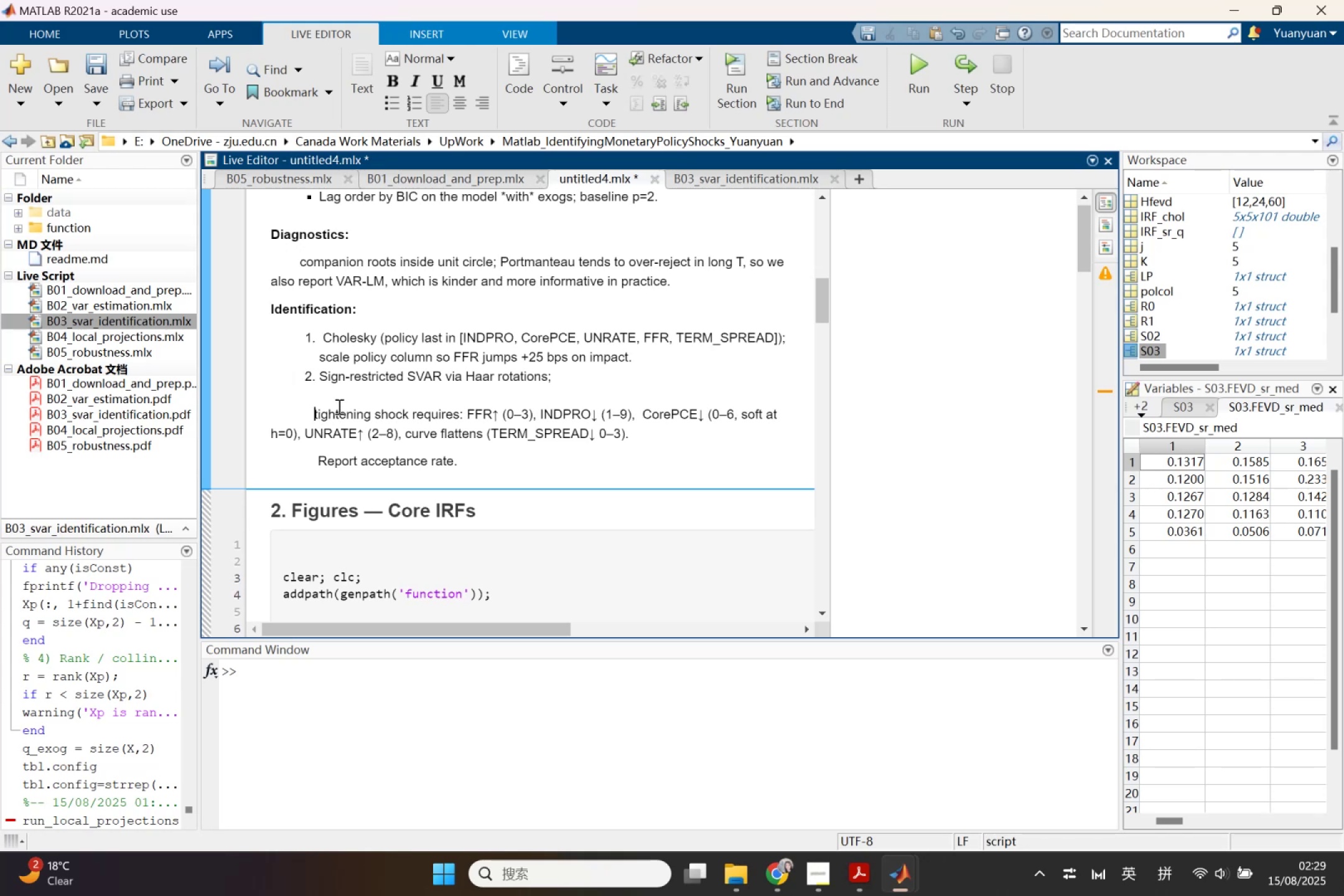 
key(Backspace)
 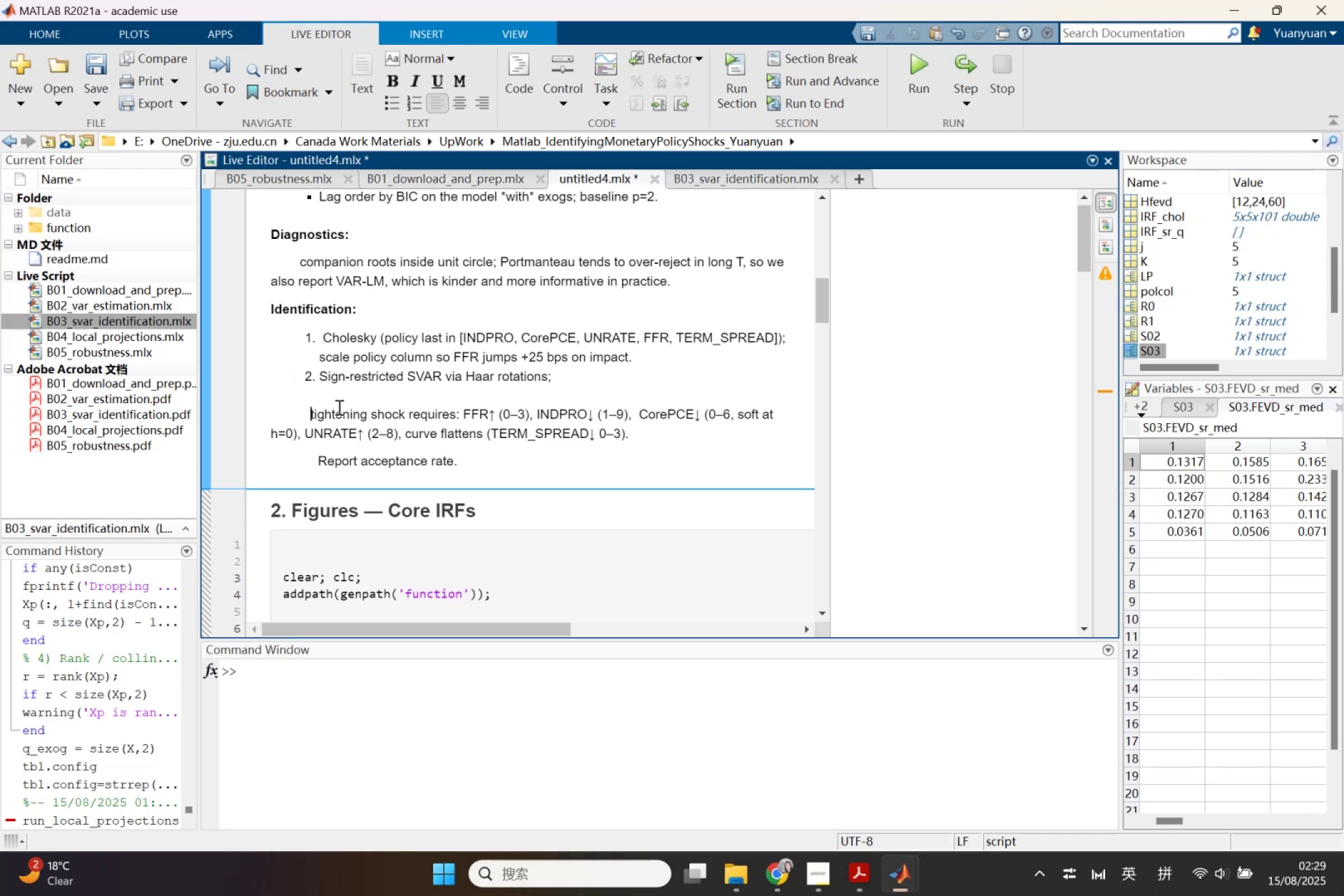 
key(Backspace)
 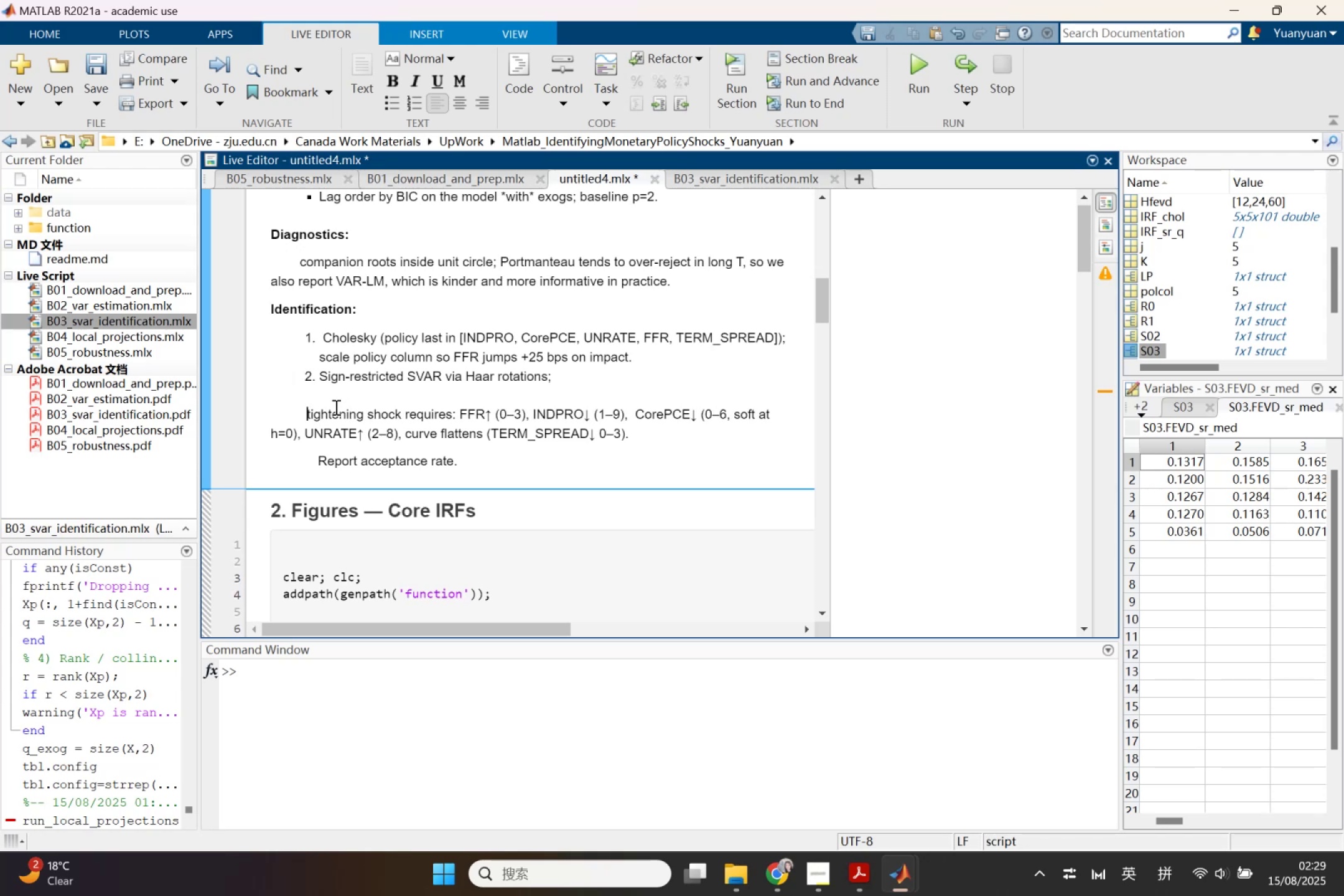 
key(Backspace)
 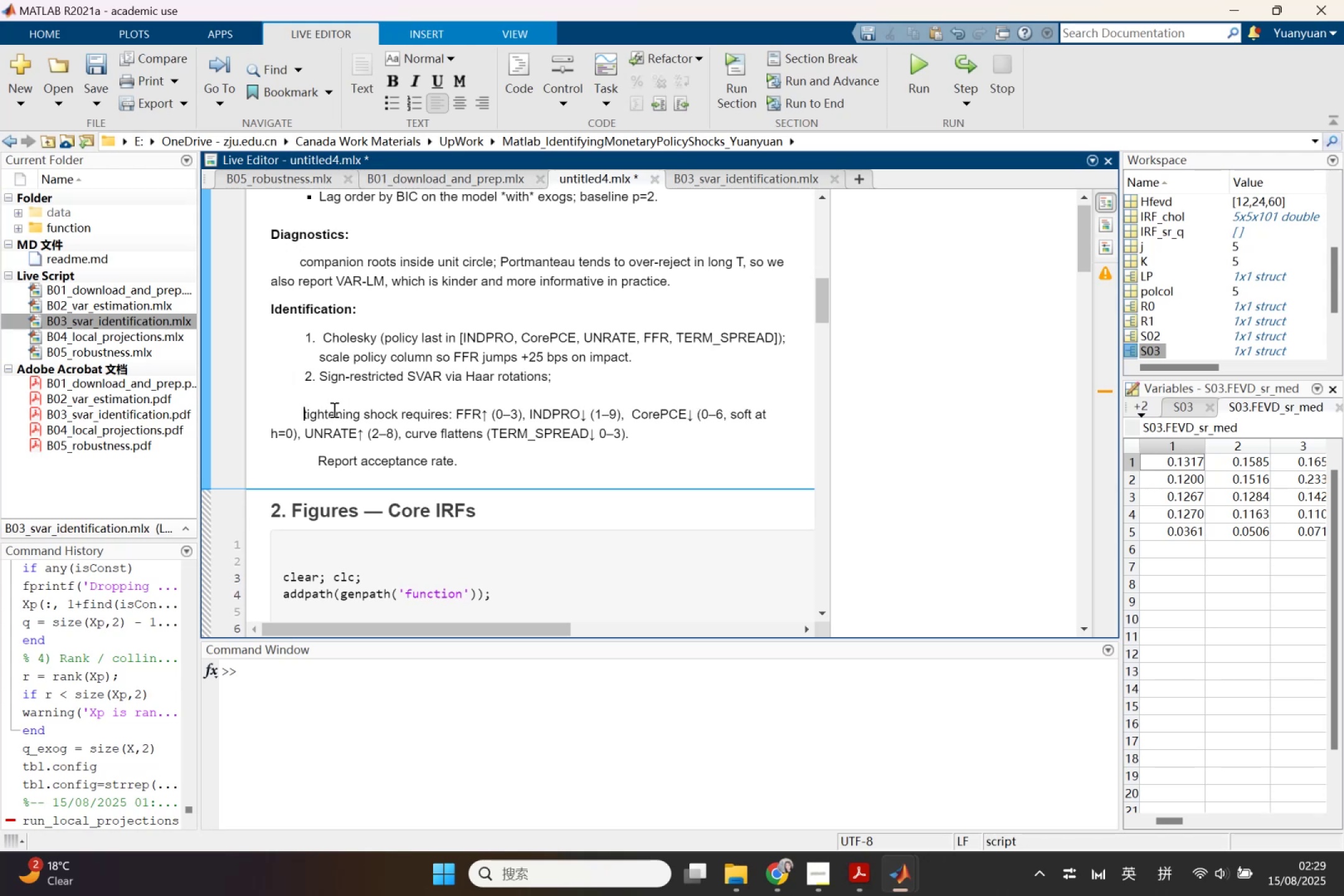 
key(Backspace)
 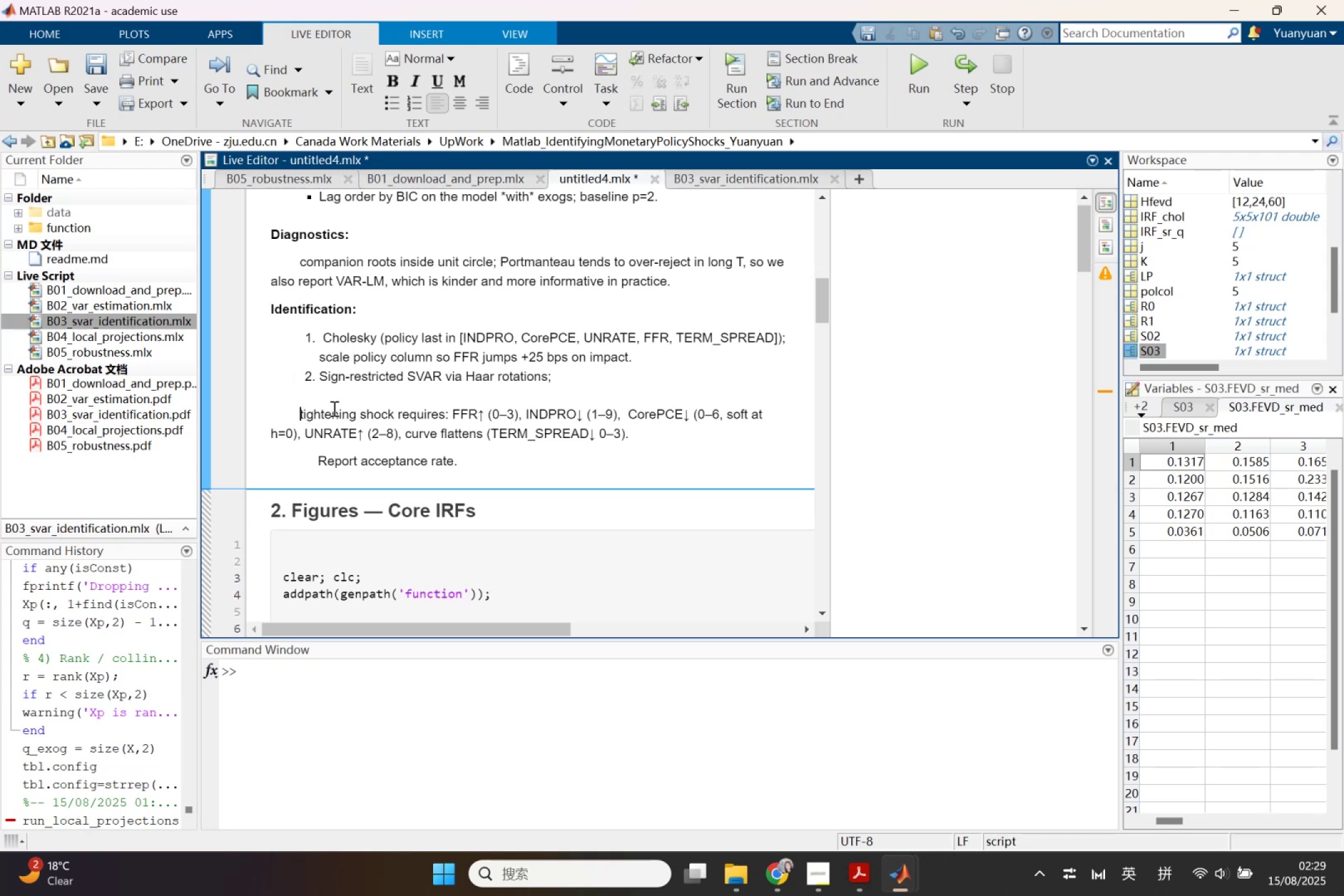 
key(Backspace)
 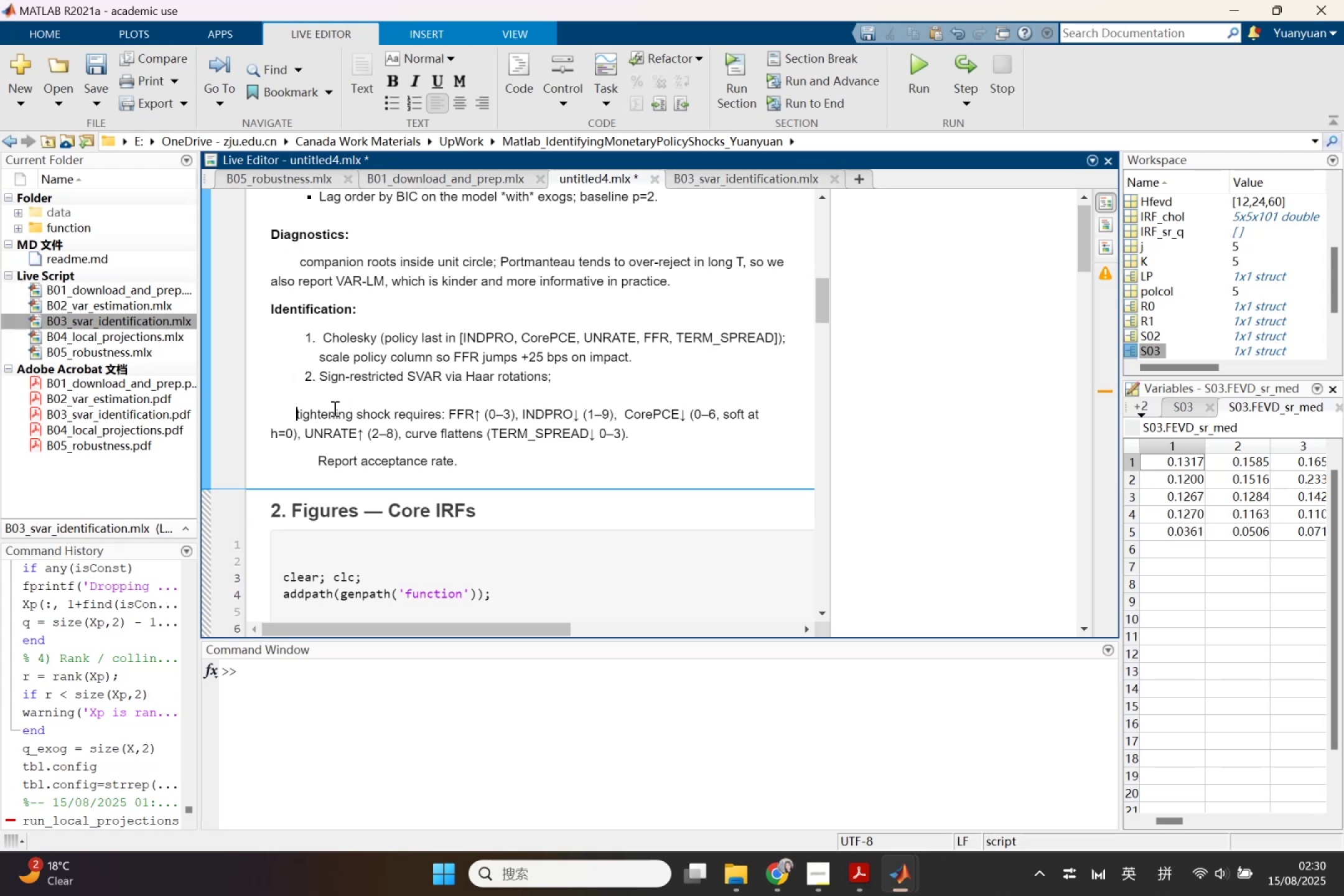 
key(Backspace)
 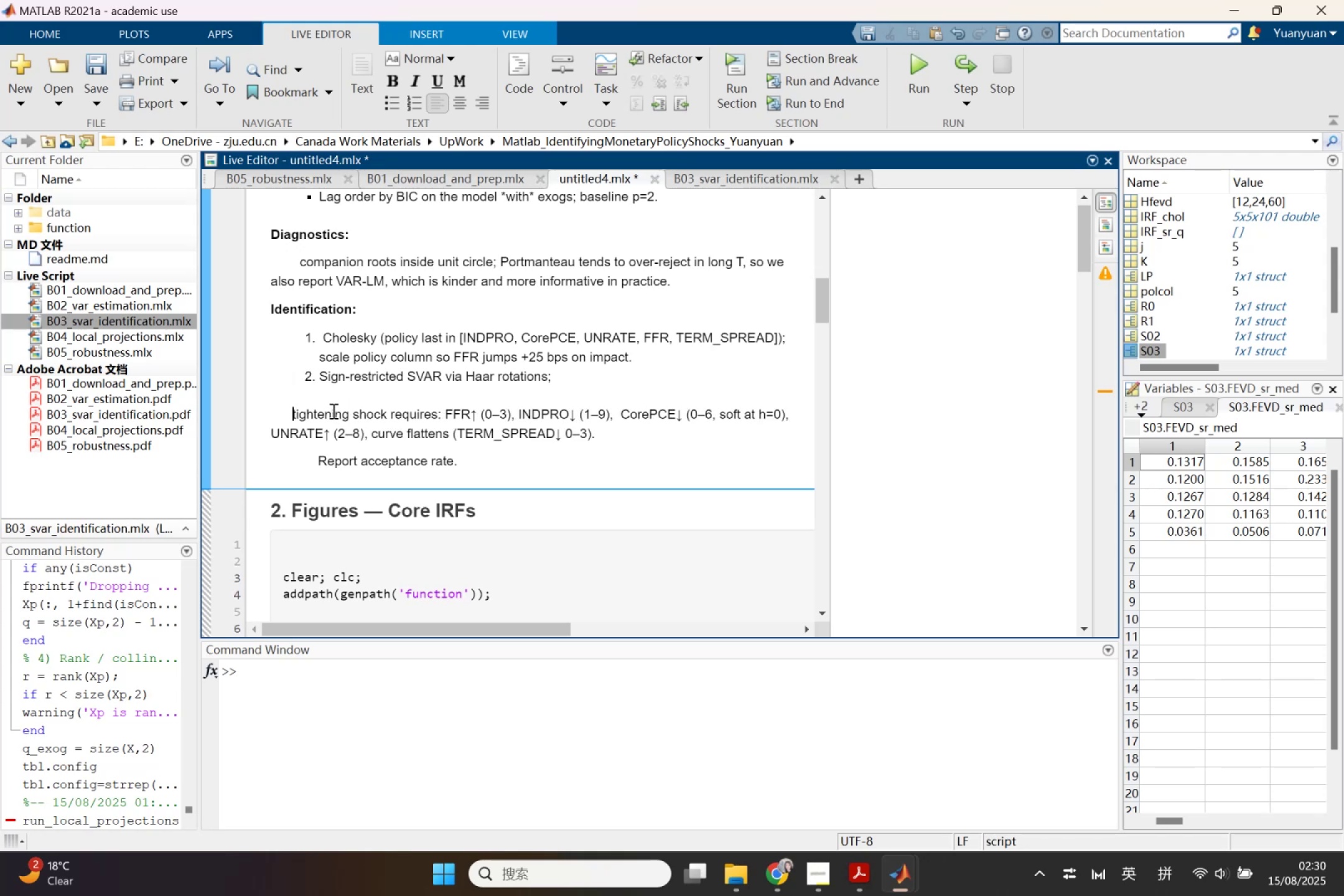 
key(Backspace)
 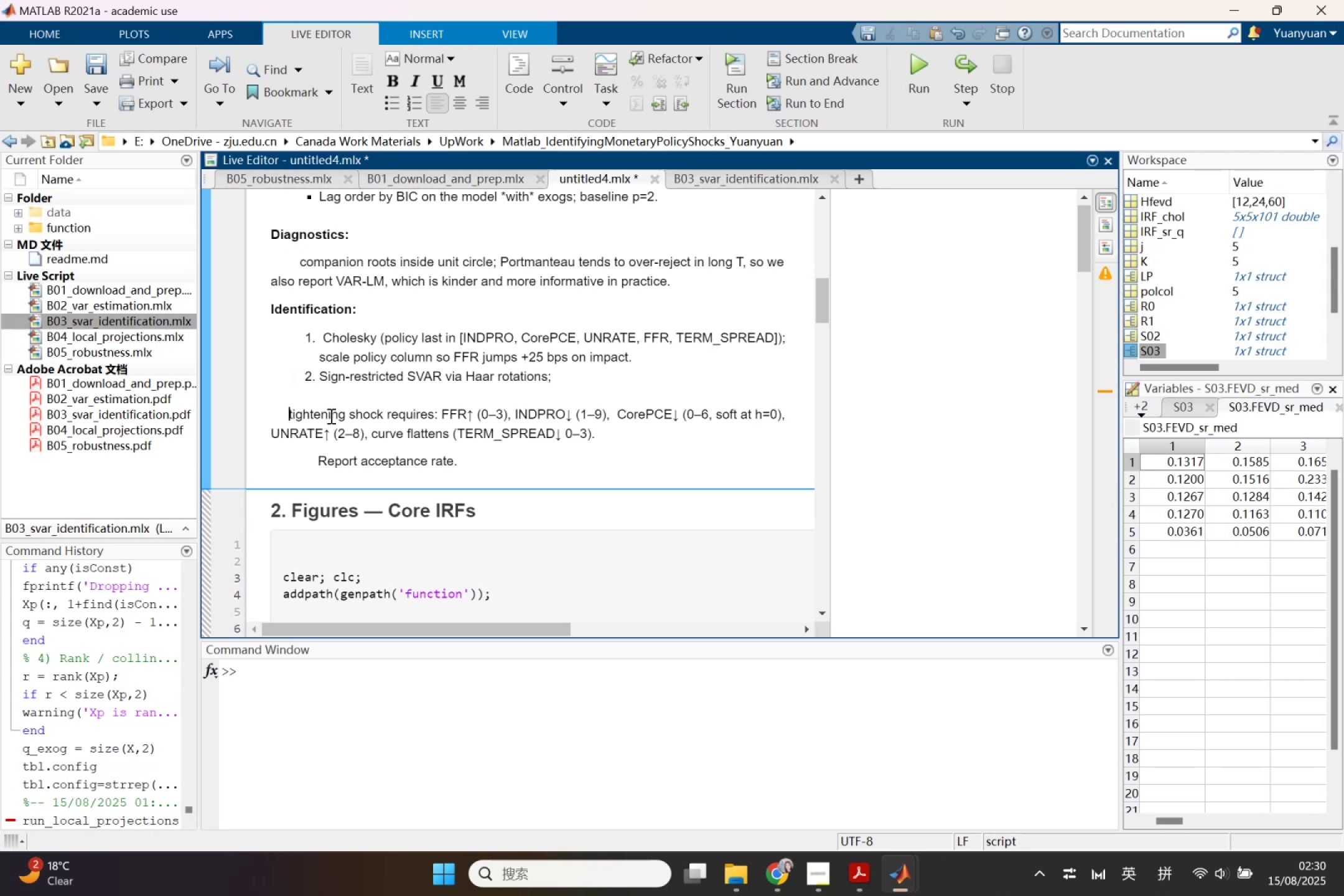 
key(Backspace)
 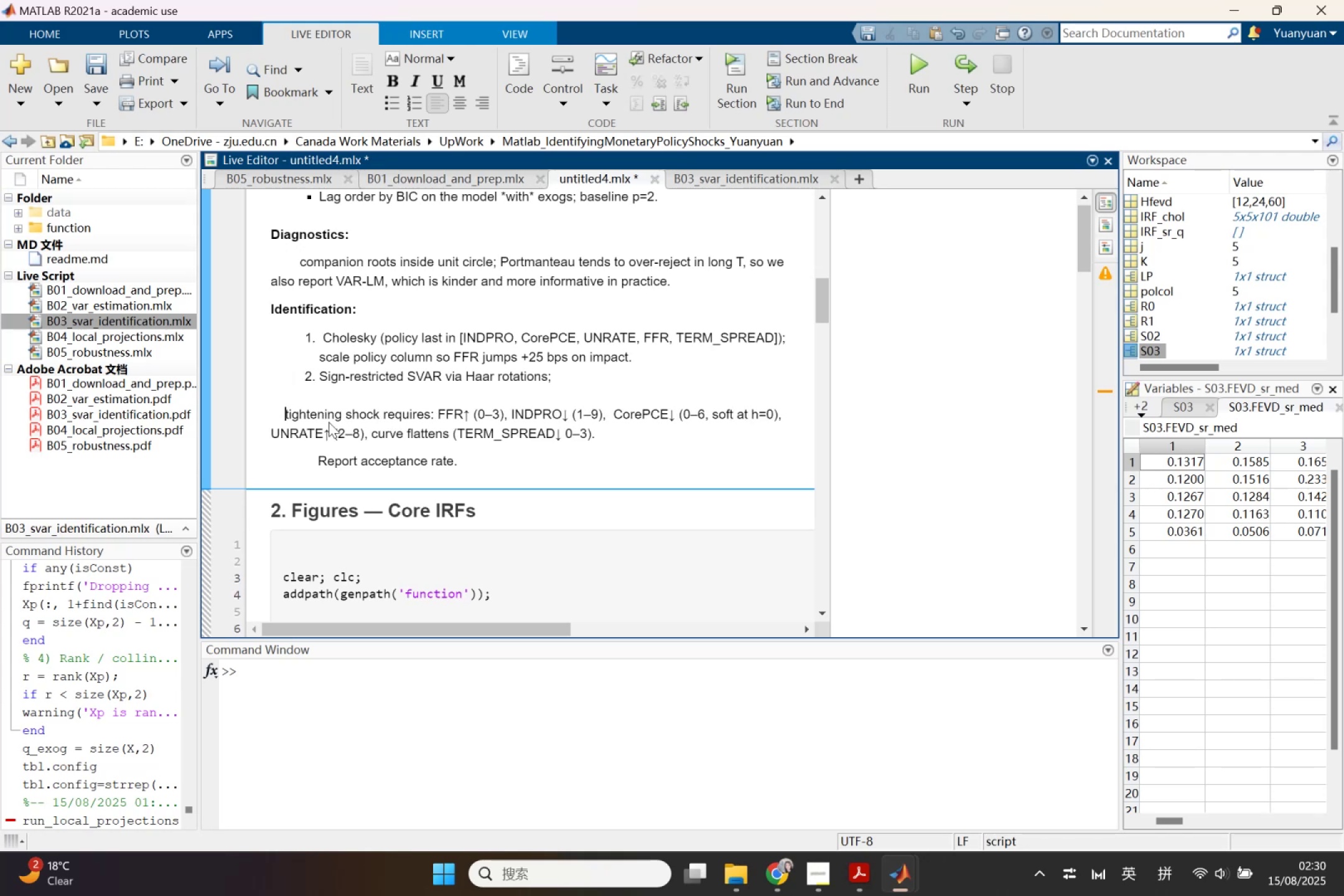 
key(Backspace)
 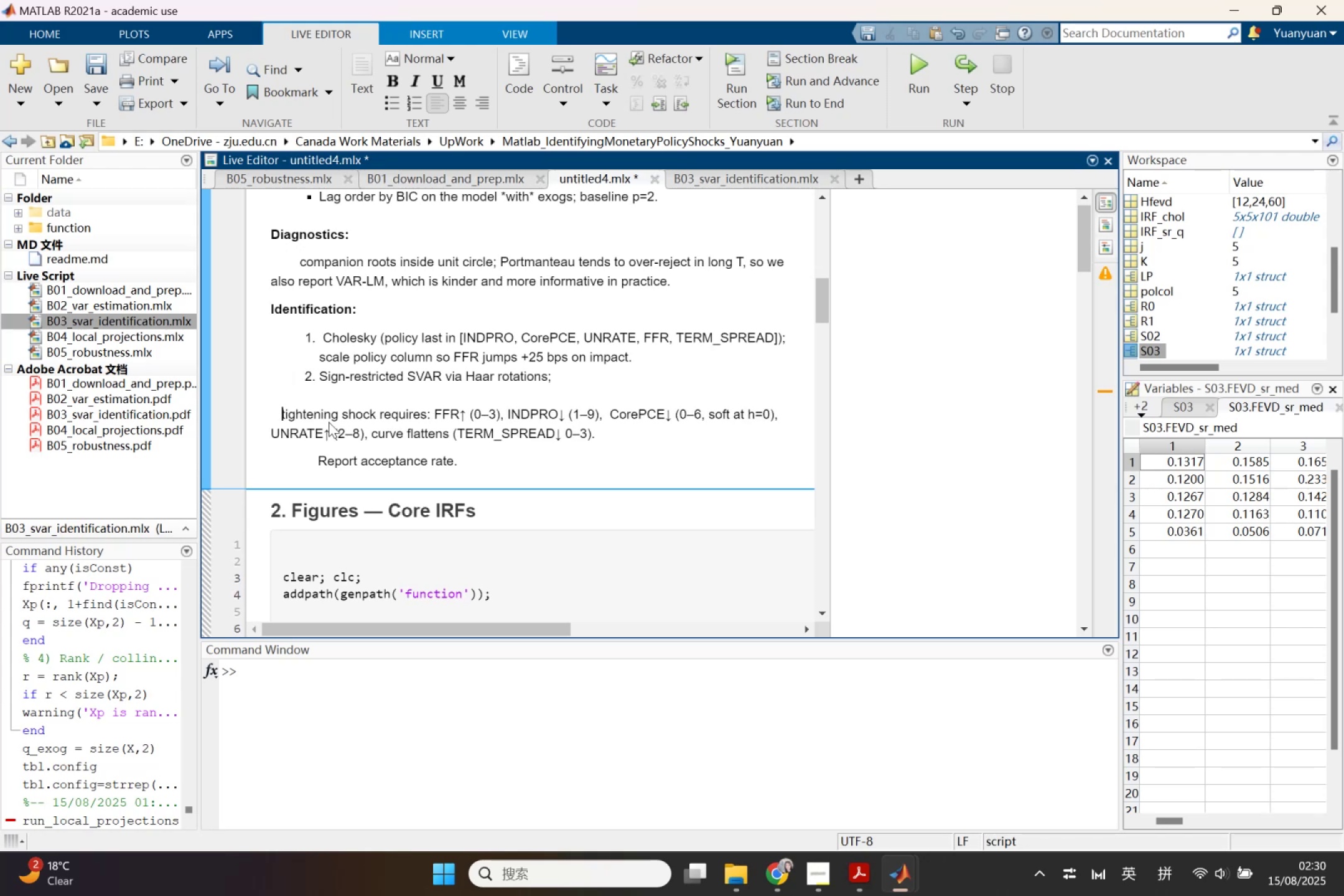 
key(Backspace)
 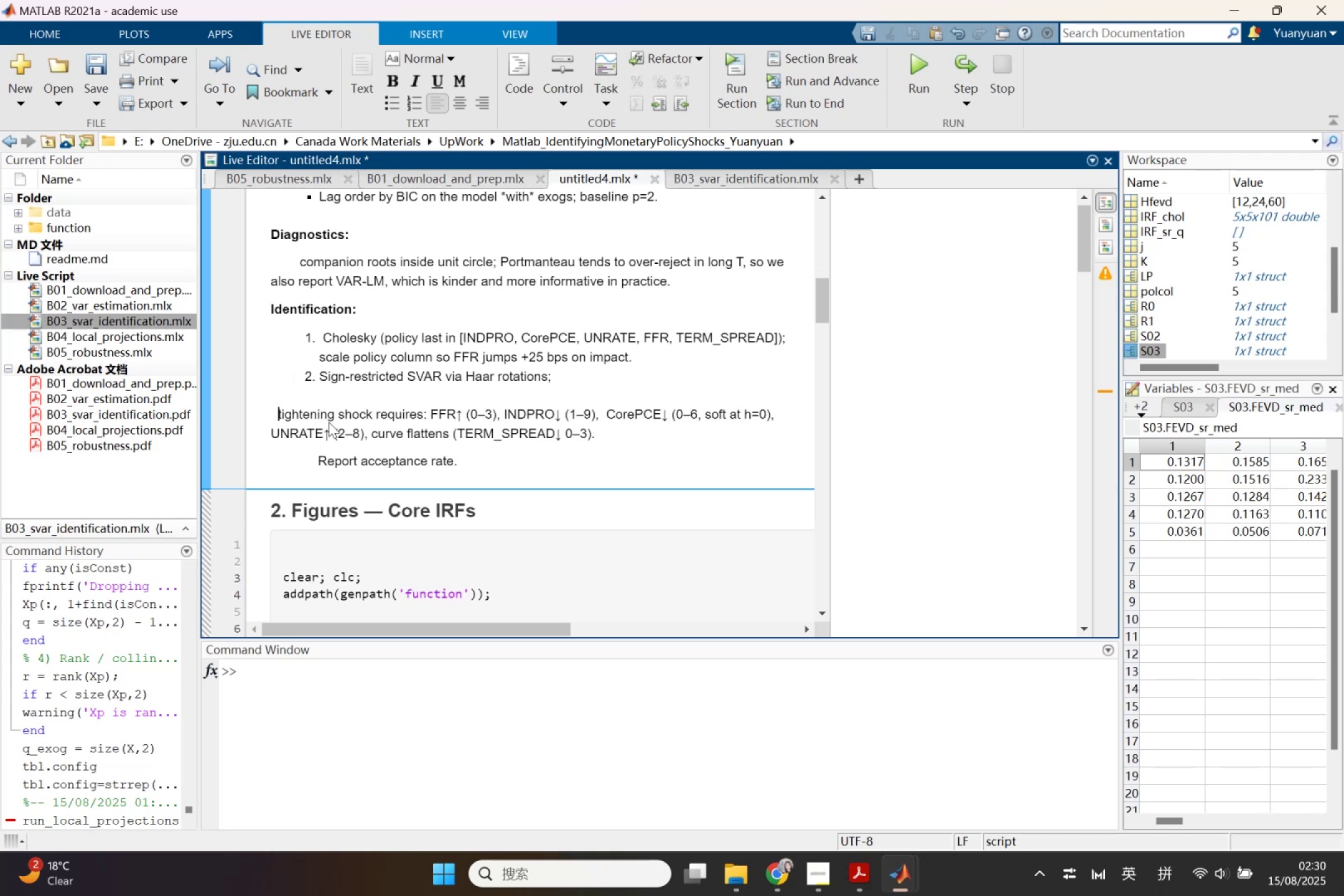 
key(Backspace)
 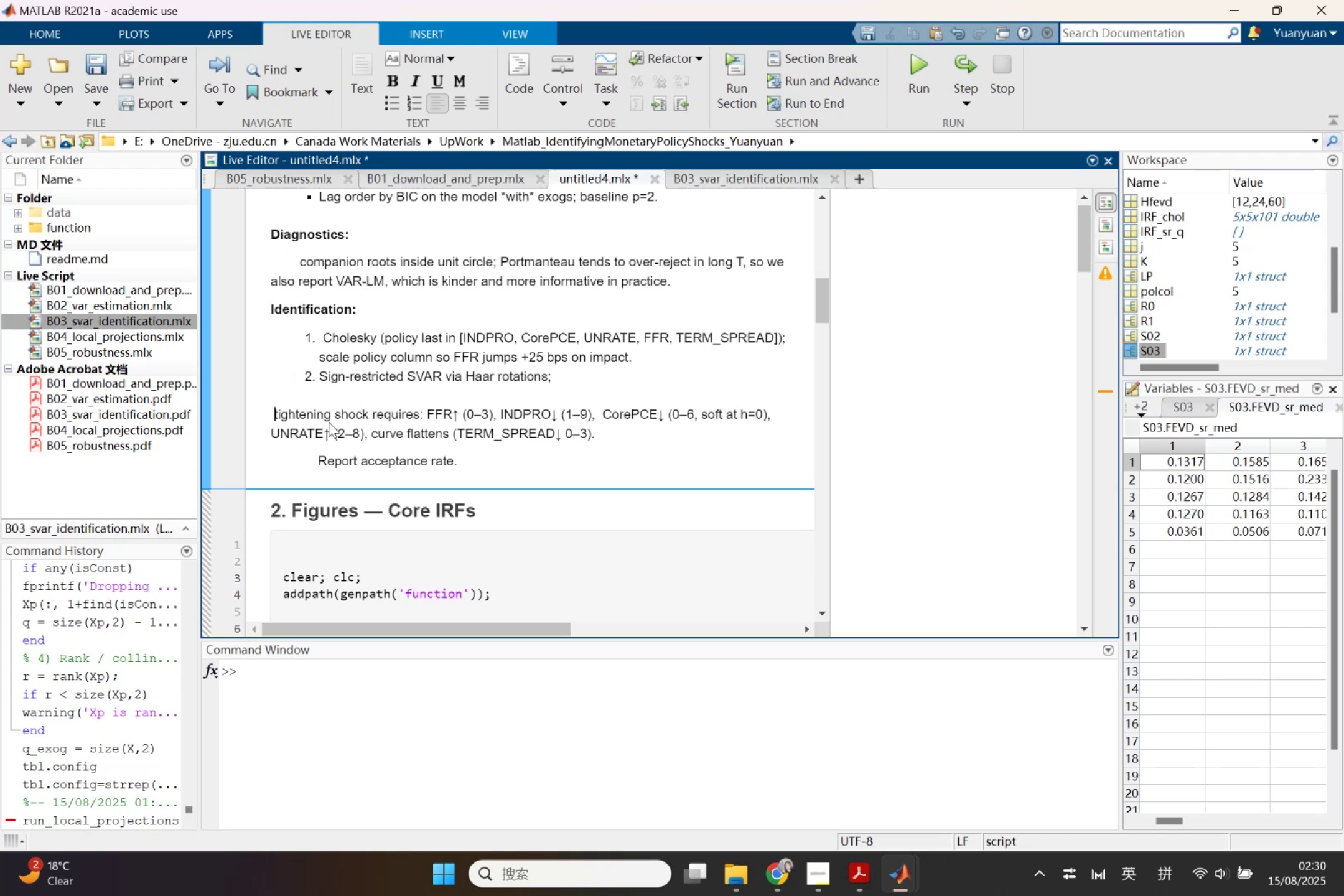 
key(Backspace)
 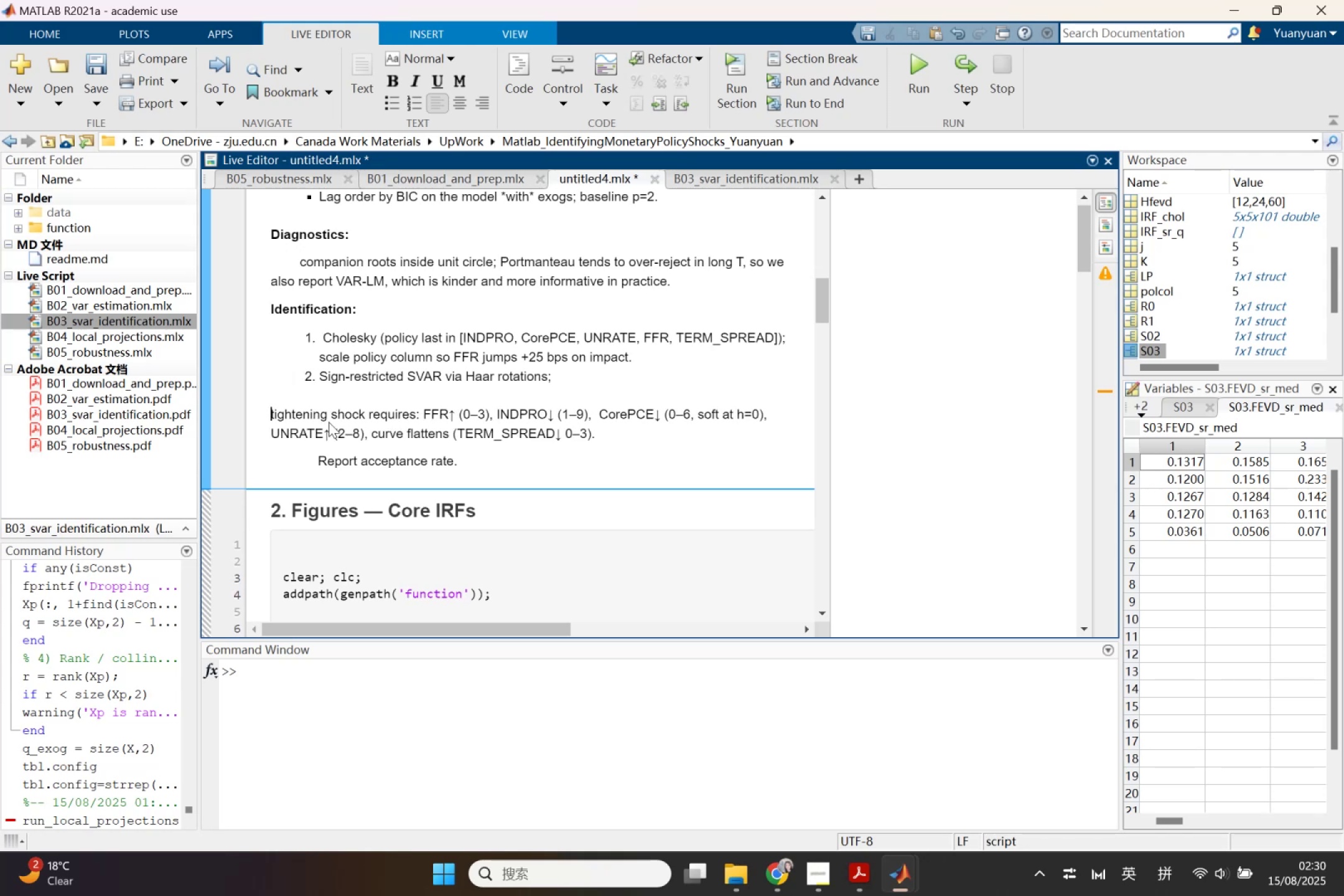 
key(Backspace)
 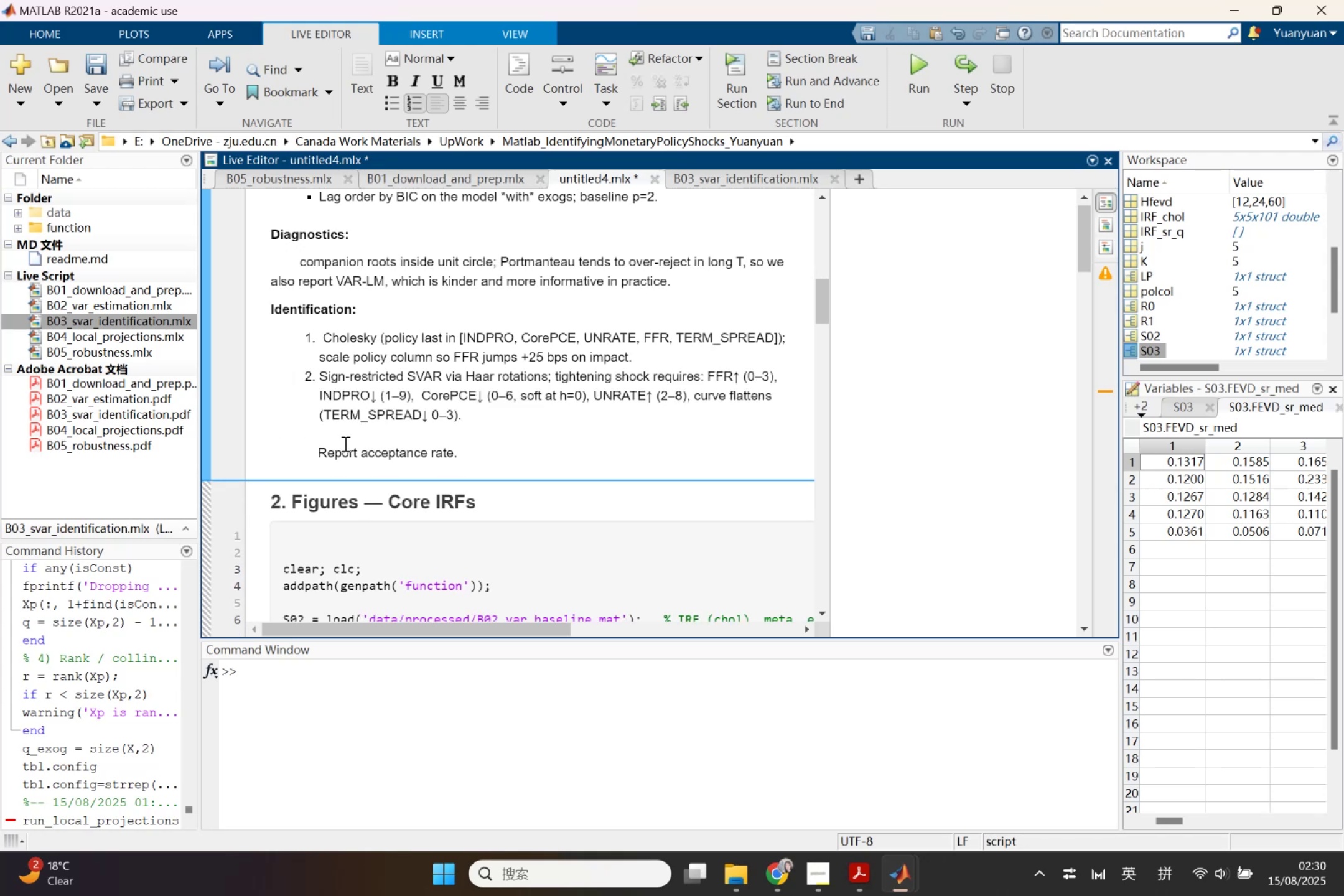 
key(Enter)
 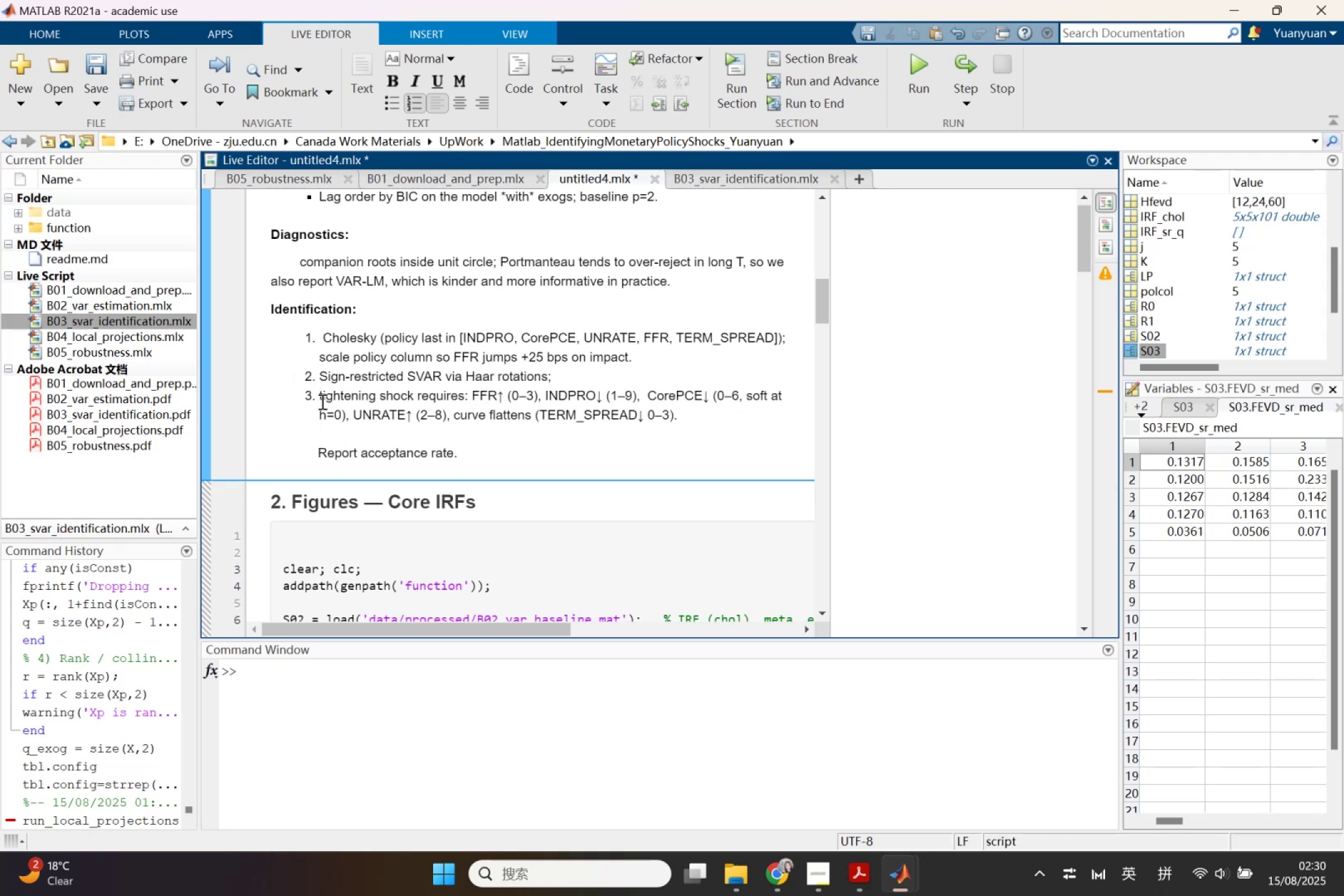 
left_click_drag(start_coordinate=[321, 398], to_coordinate=[688, 424])
 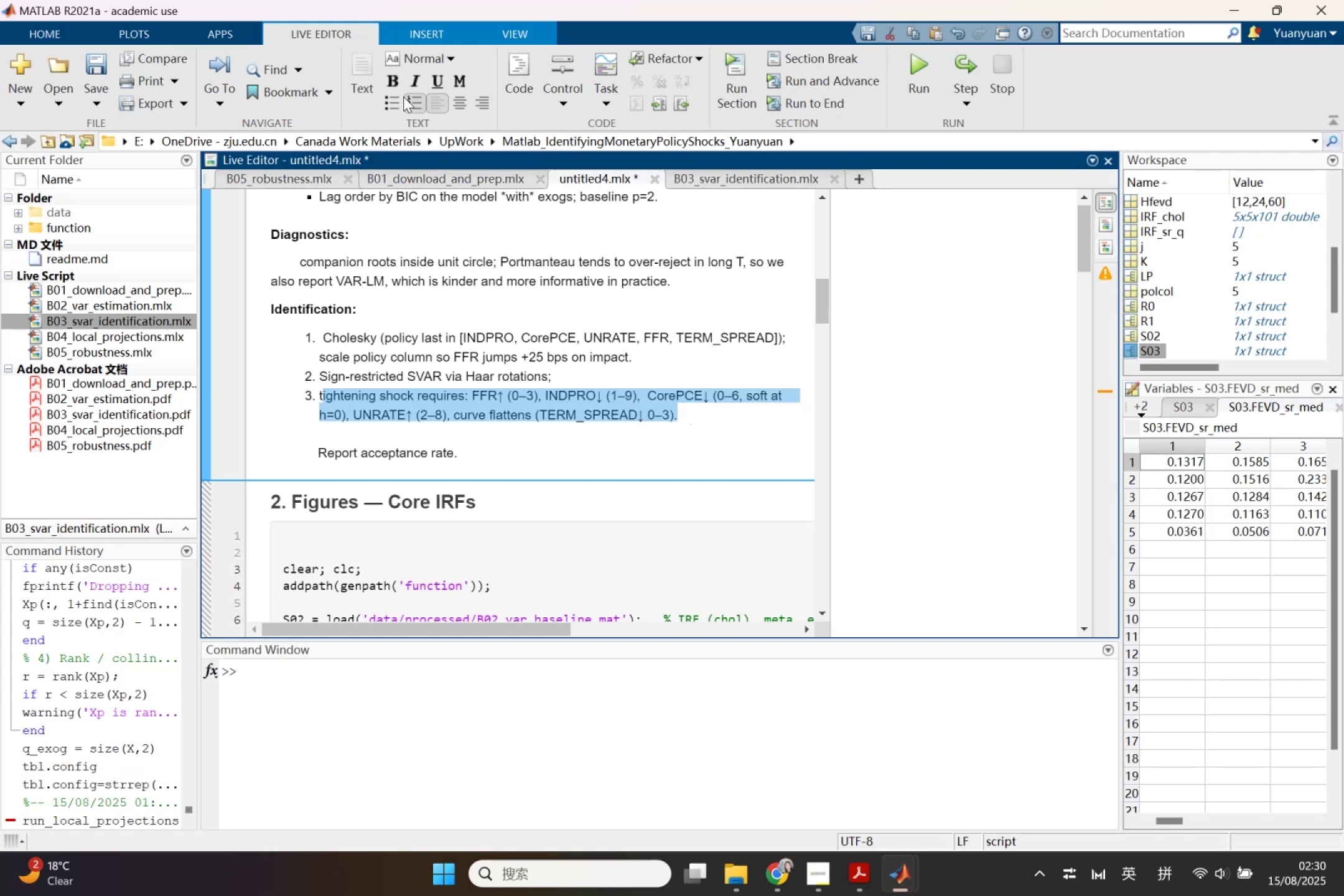 
left_click([394, 96])
 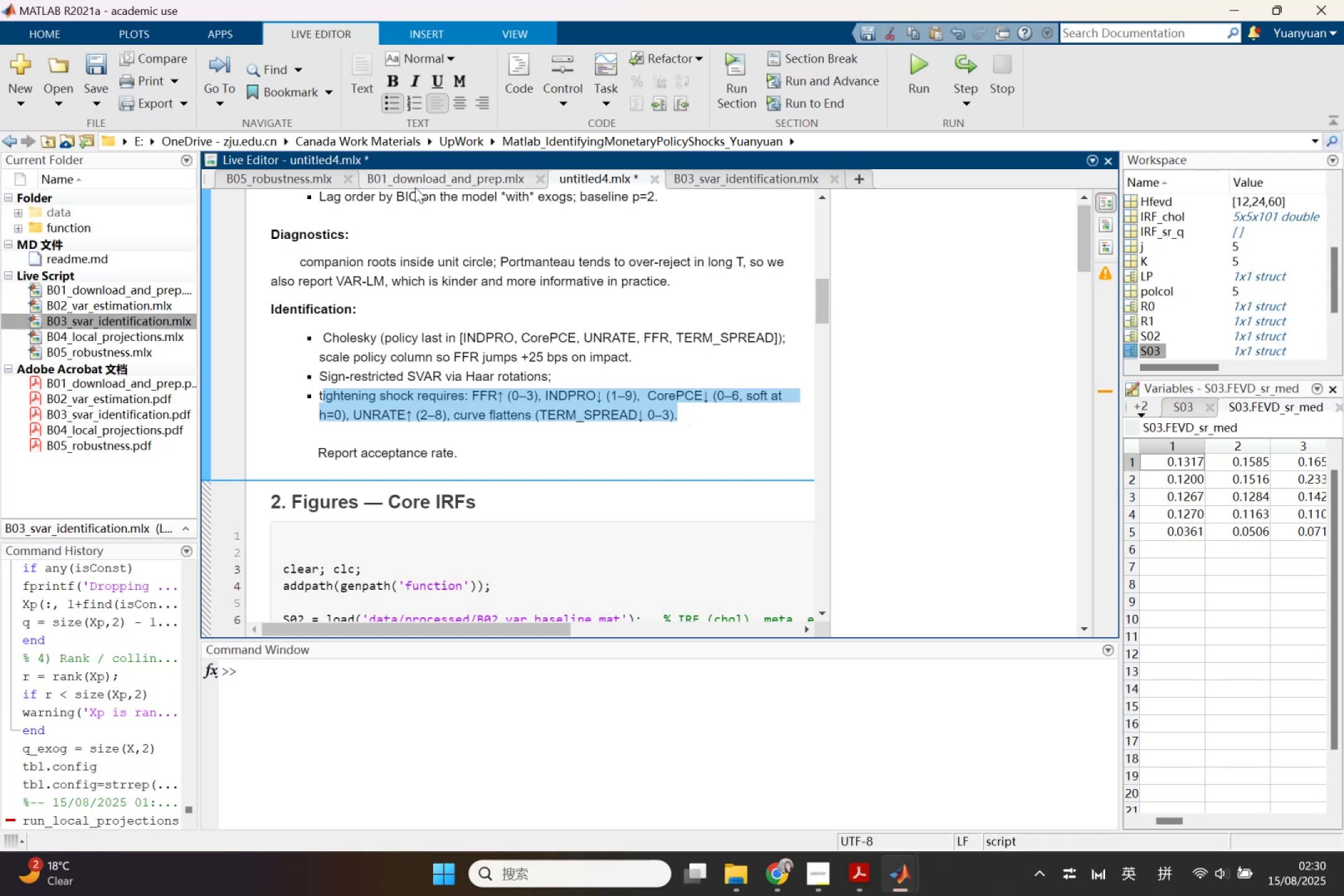 
key(Control+Z)
 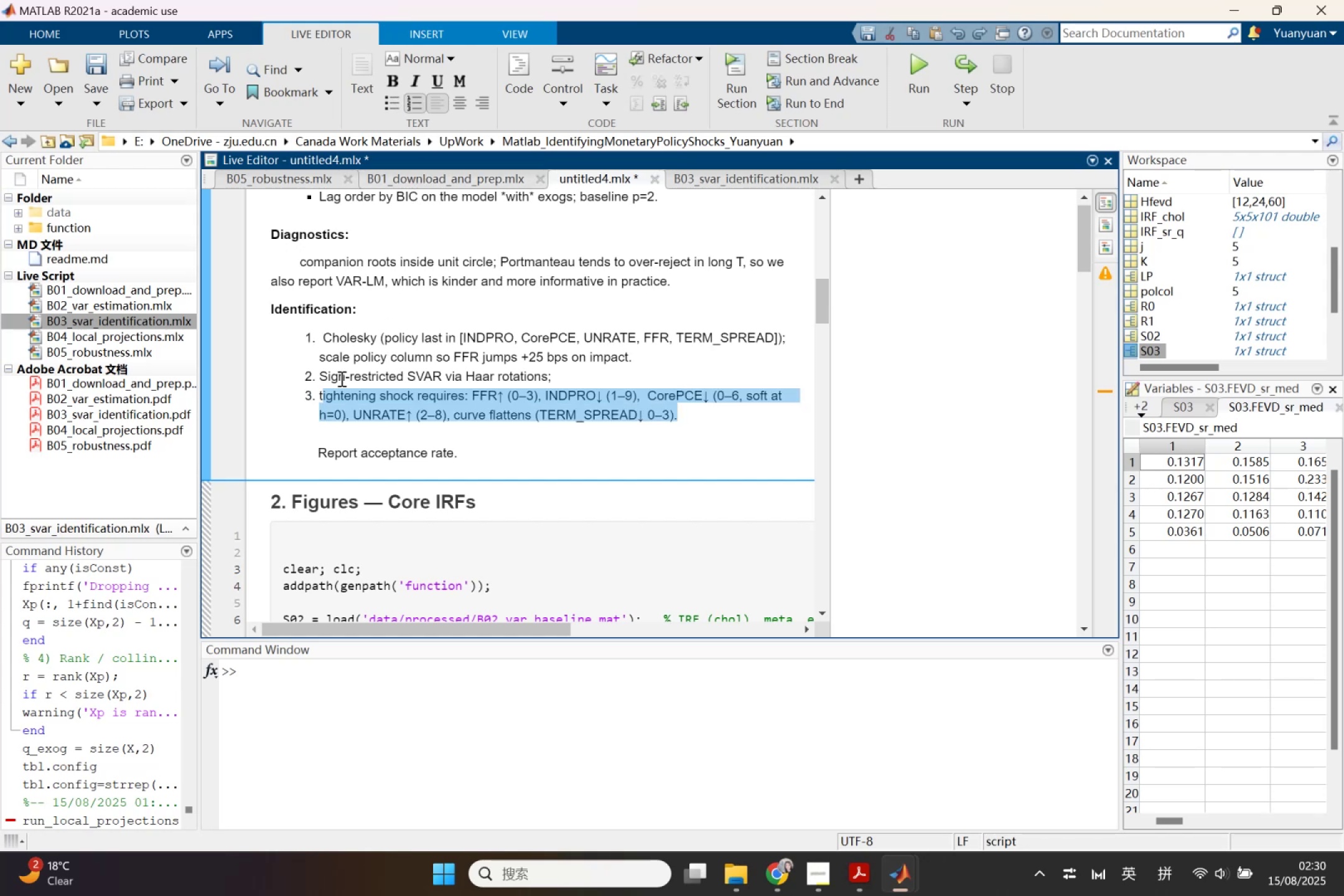 
left_click([319, 386])
 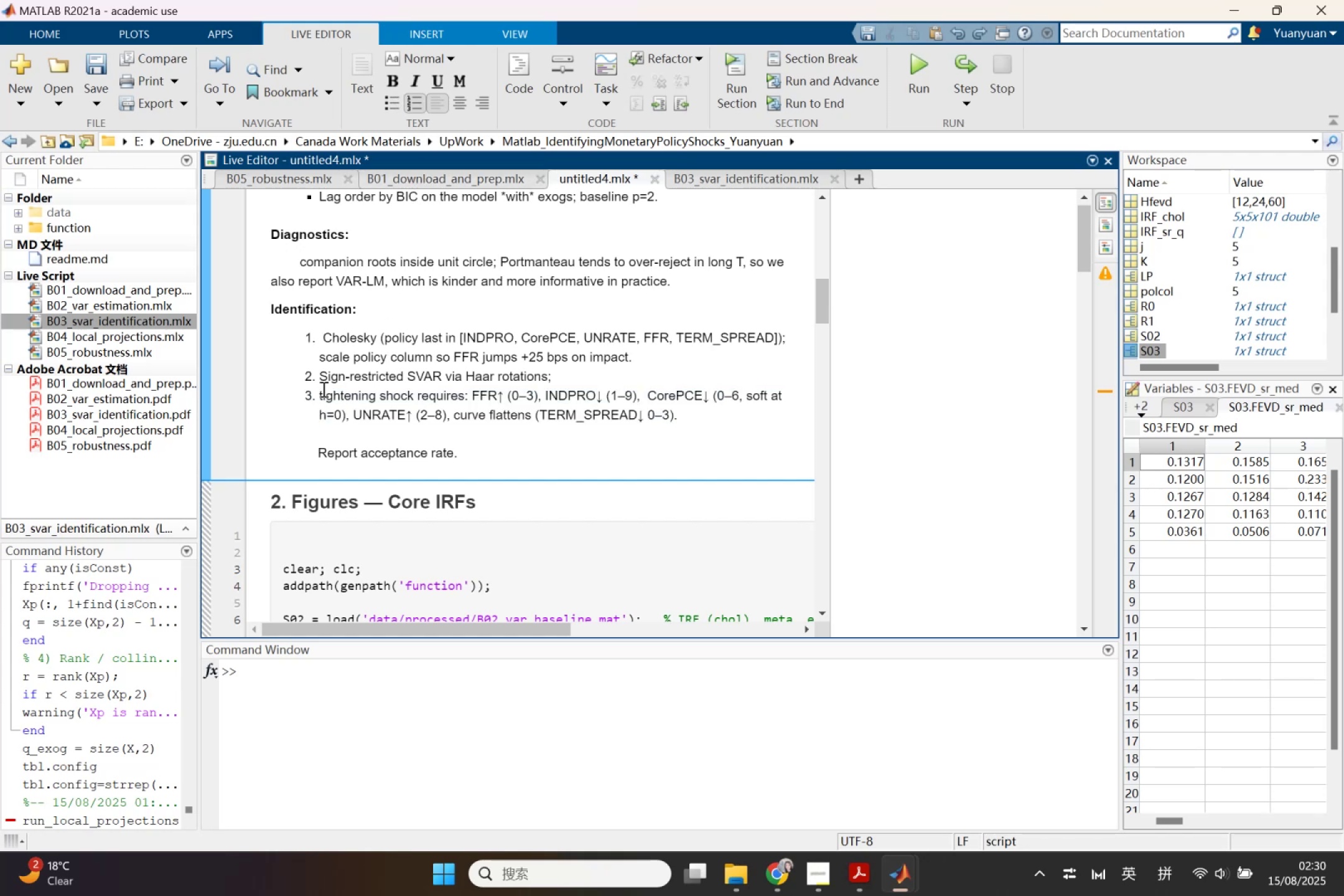 
key(Backspace)
 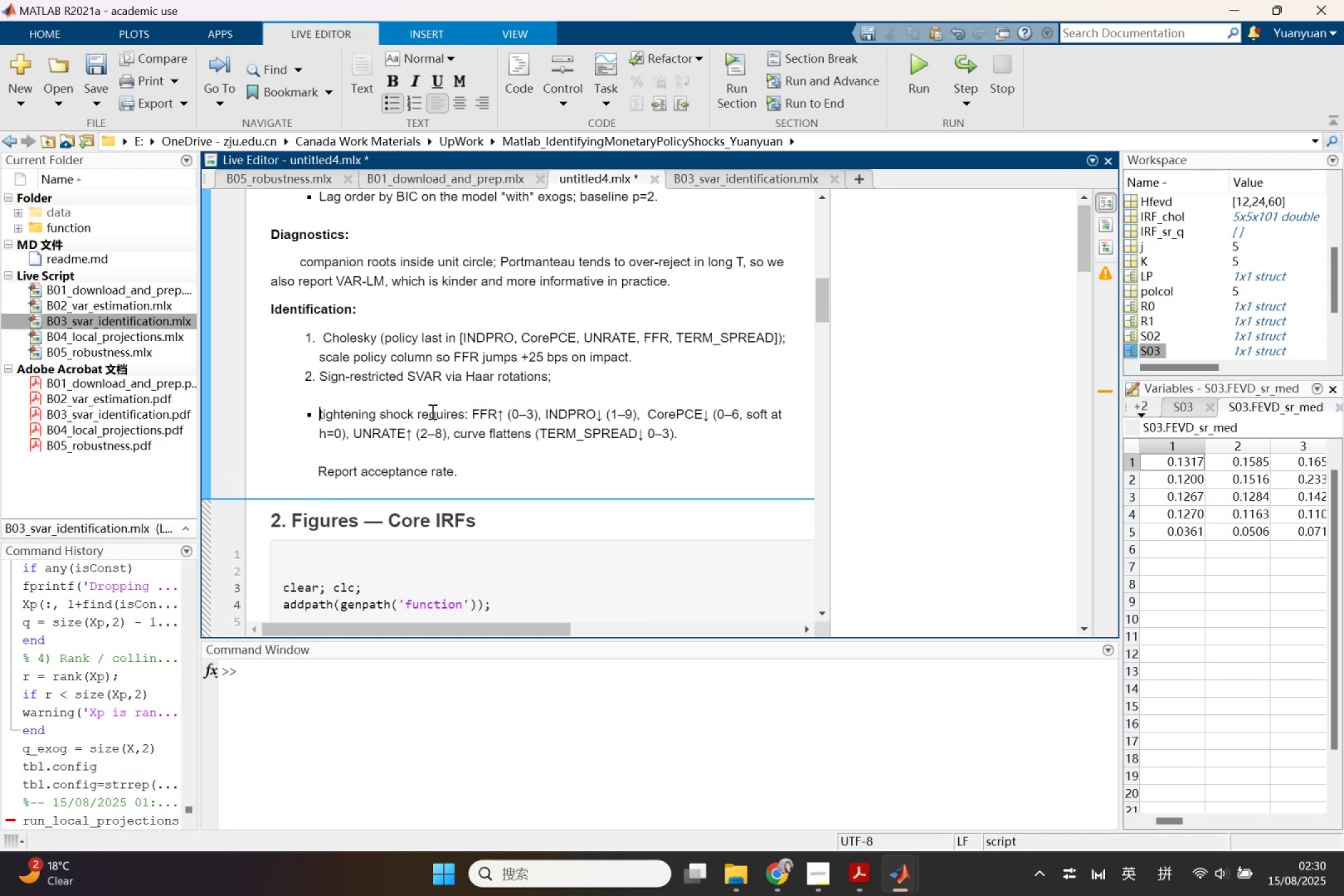 
left_click_drag(start_coordinate=[469, 416], to_coordinate=[314, 409])
 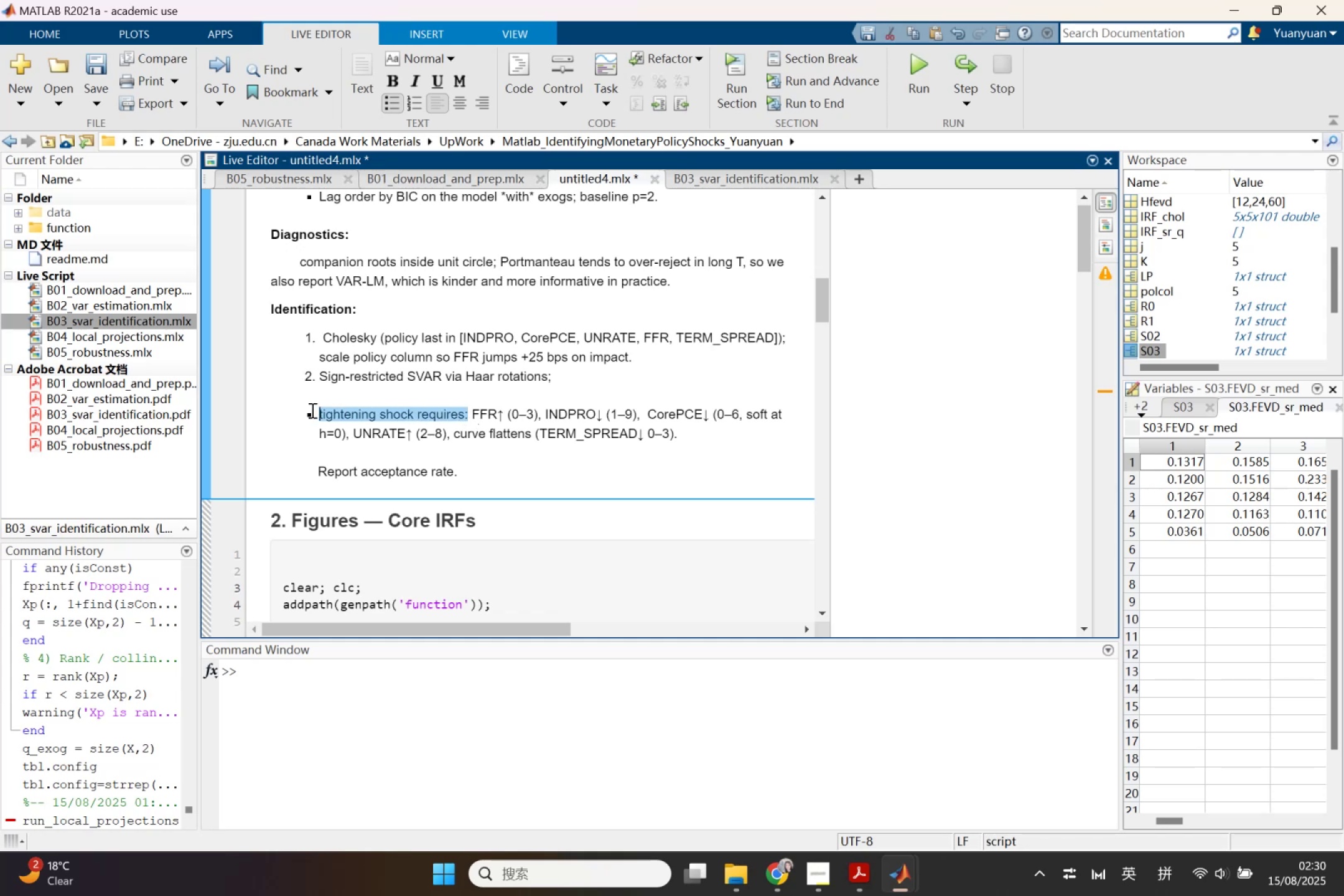 
key(Control+B)
 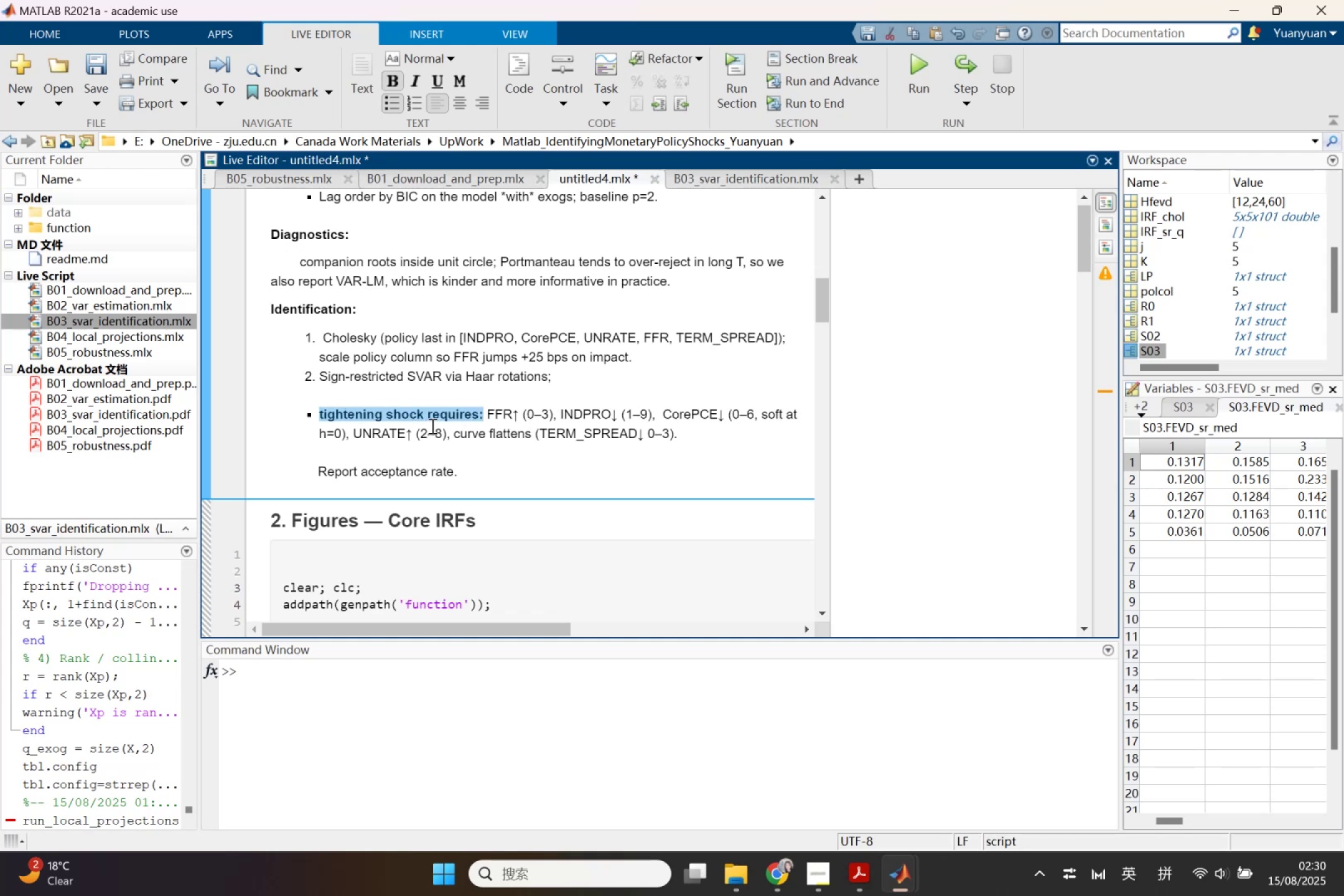 
left_click([436, 421])
 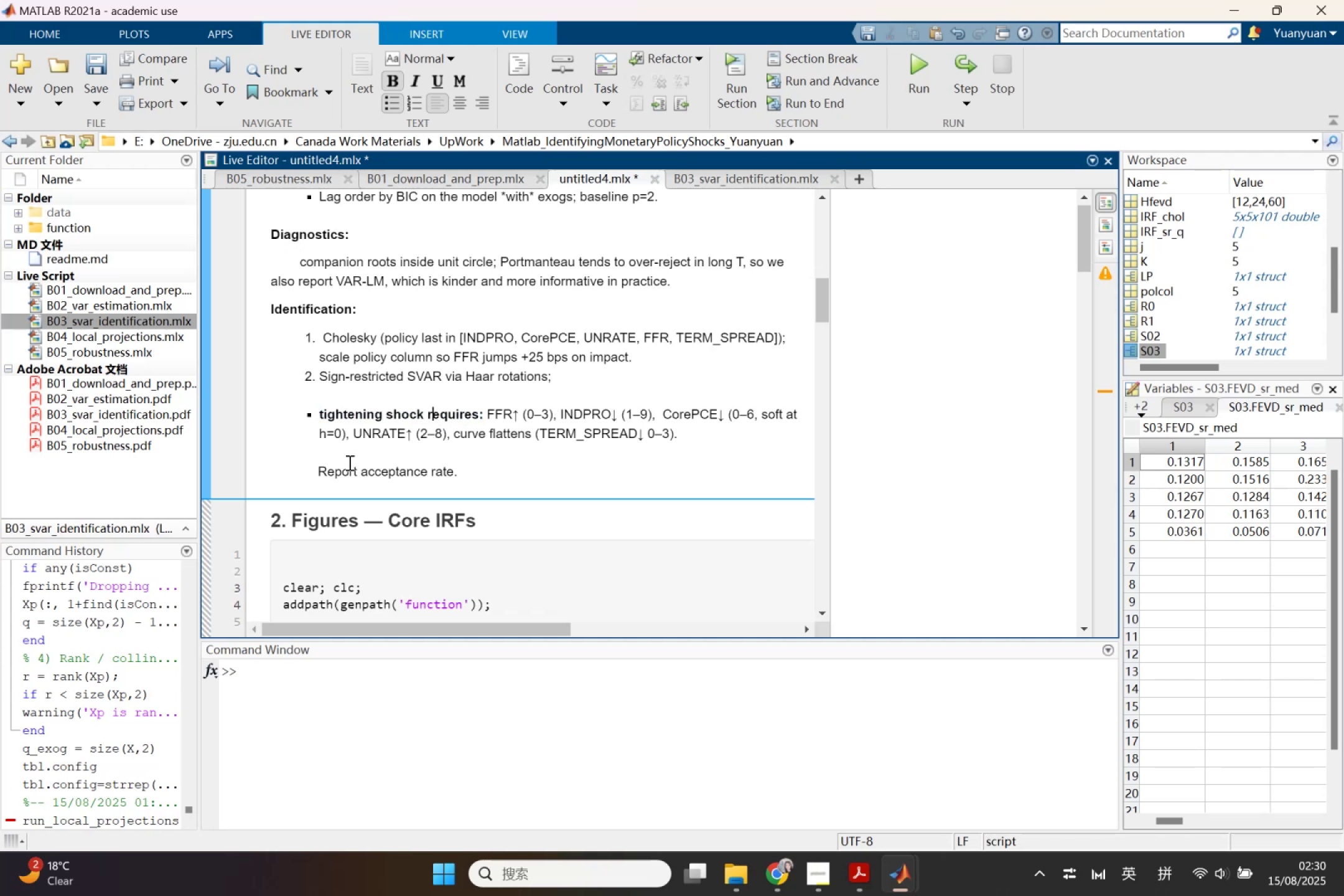 
left_click_drag(start_coordinate=[324, 455], to_coordinate=[589, 487])
 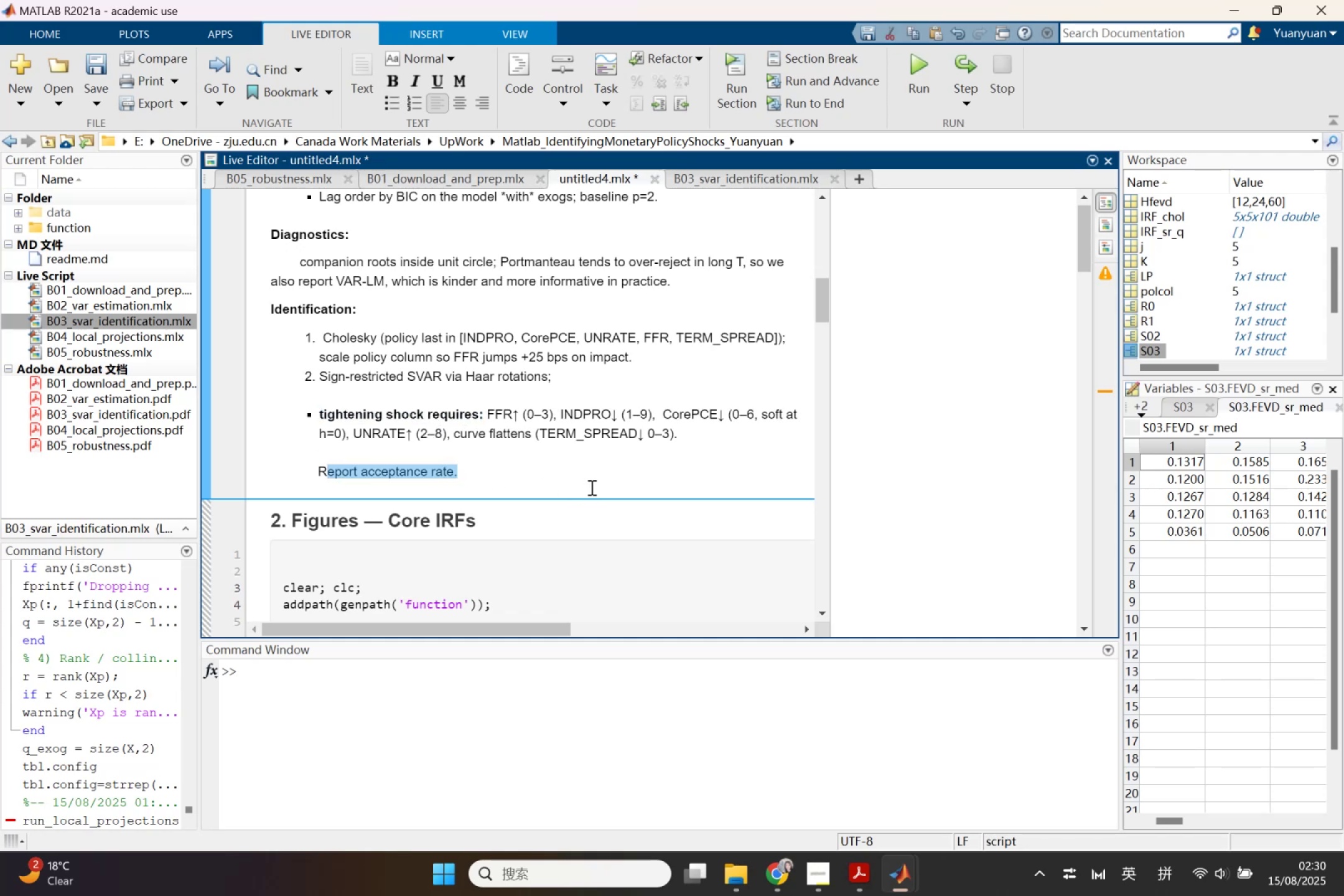 
key(Backspace)
 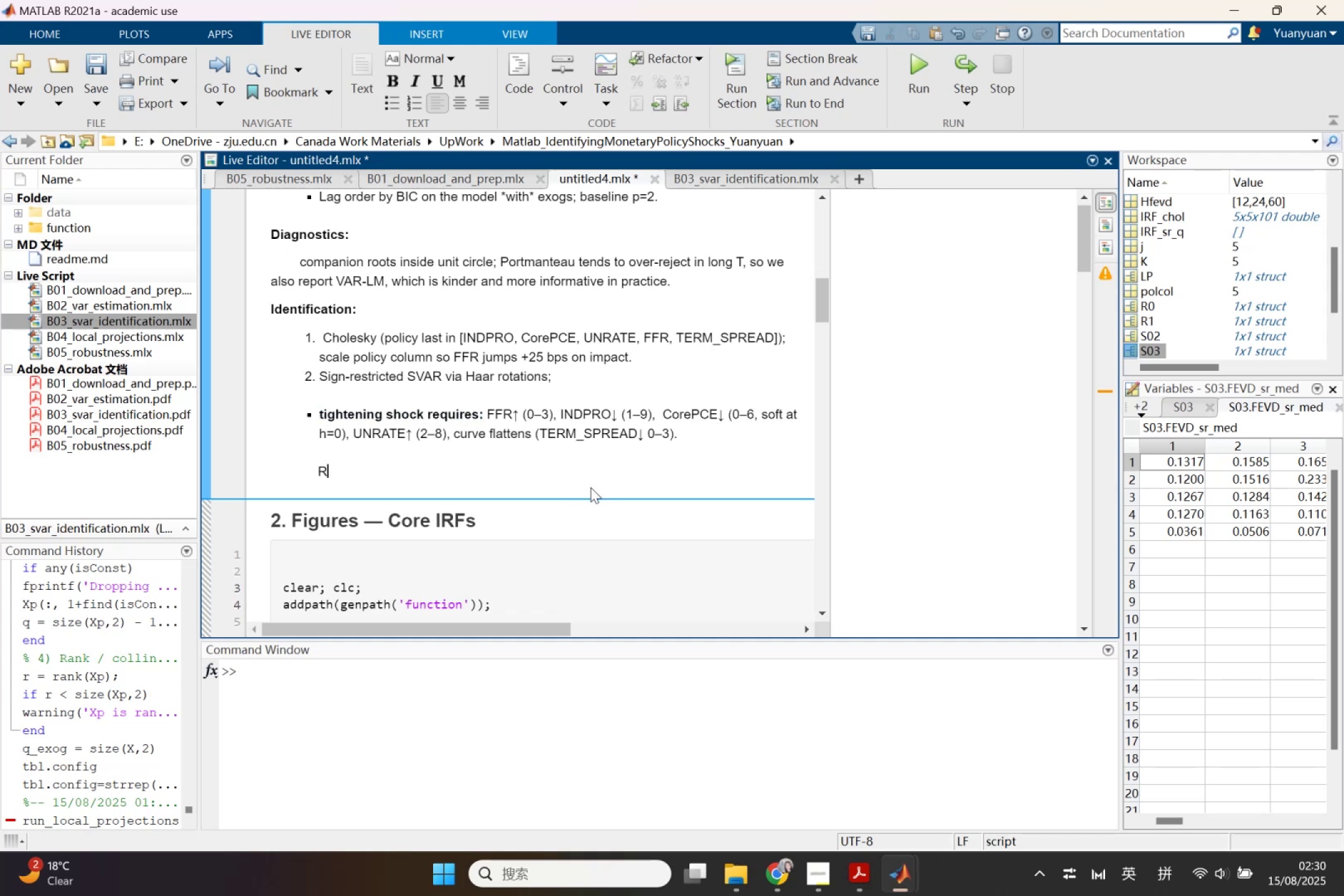 
key(Backspace)
 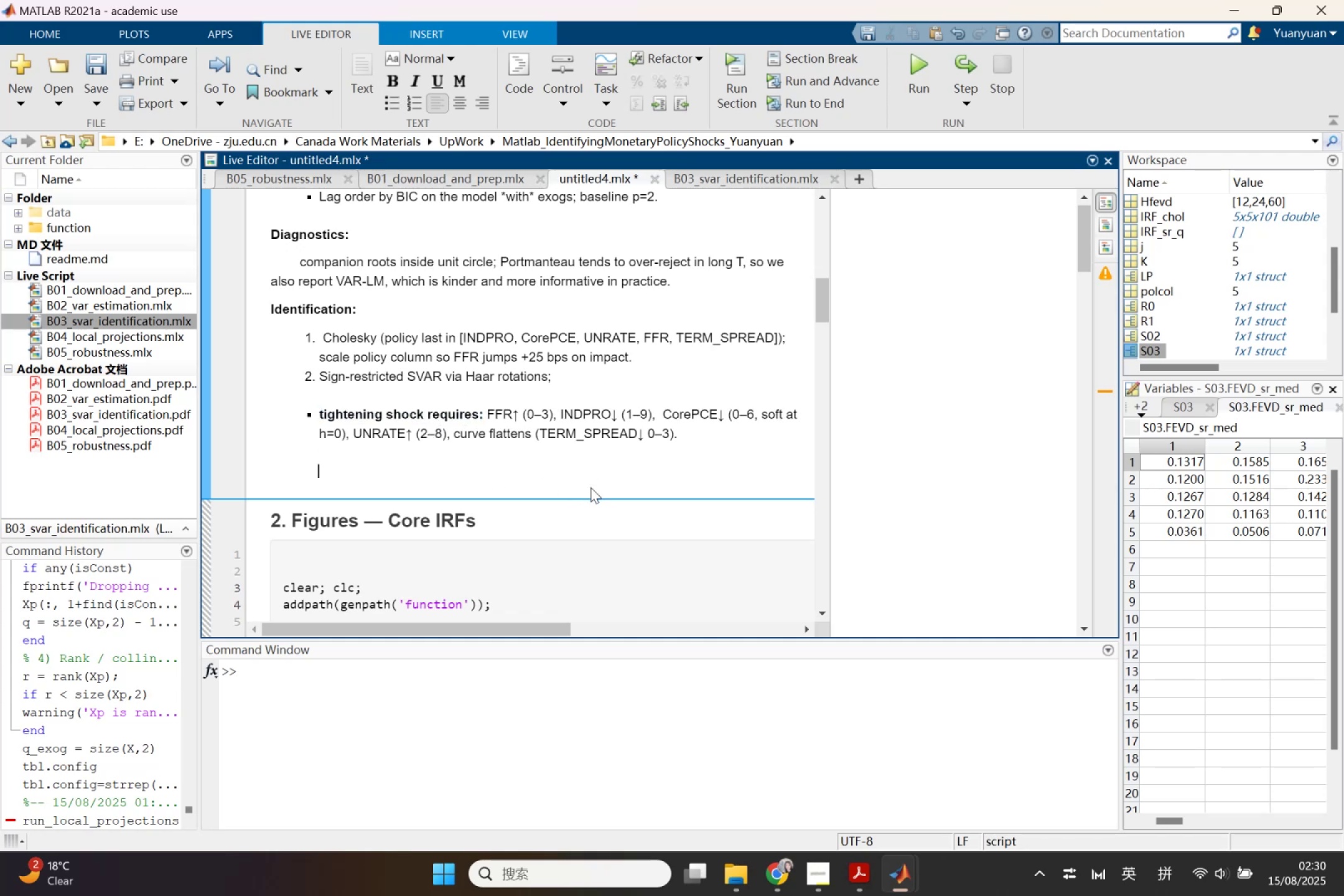 
key(Backspace)
 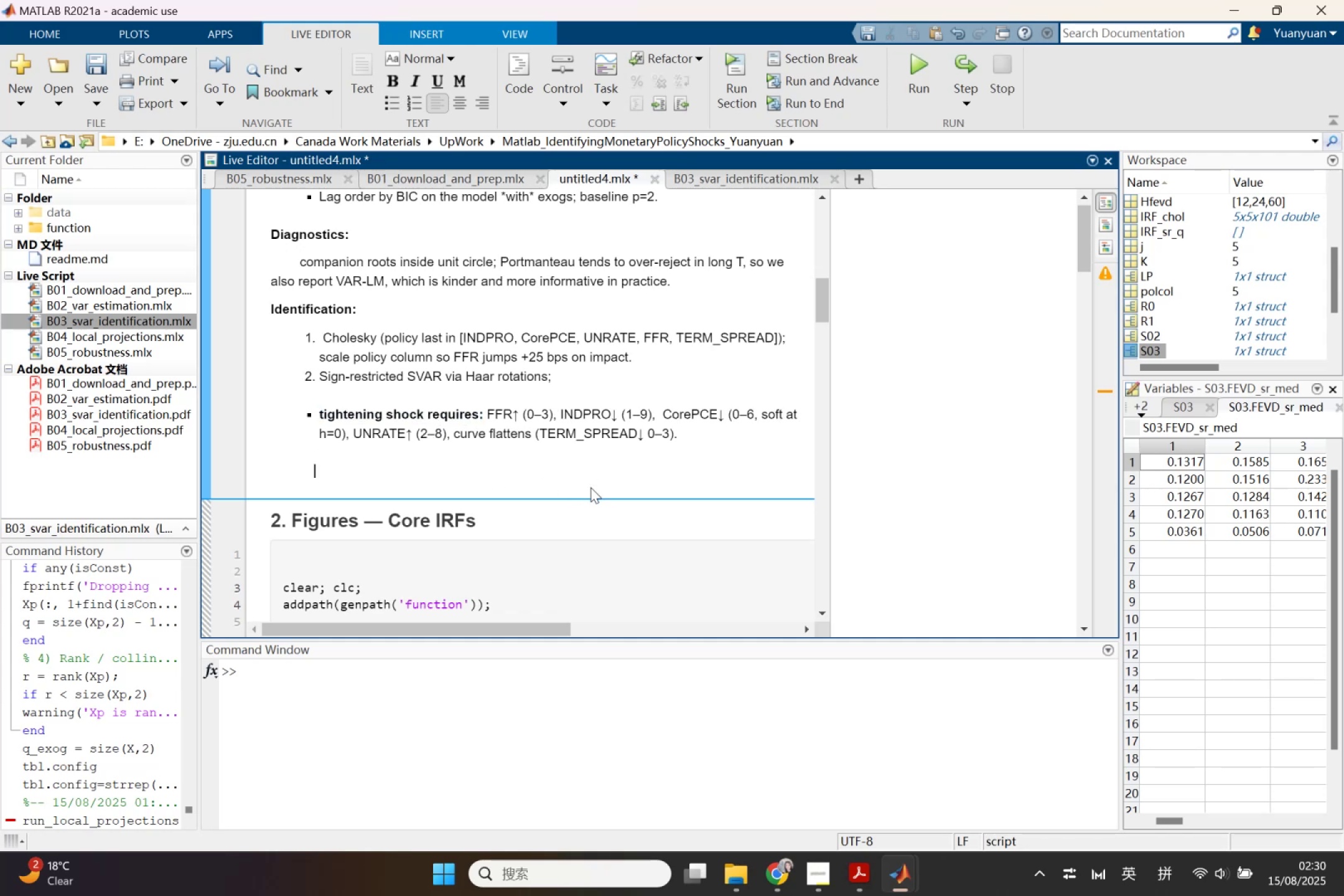 
key(Backspace)
 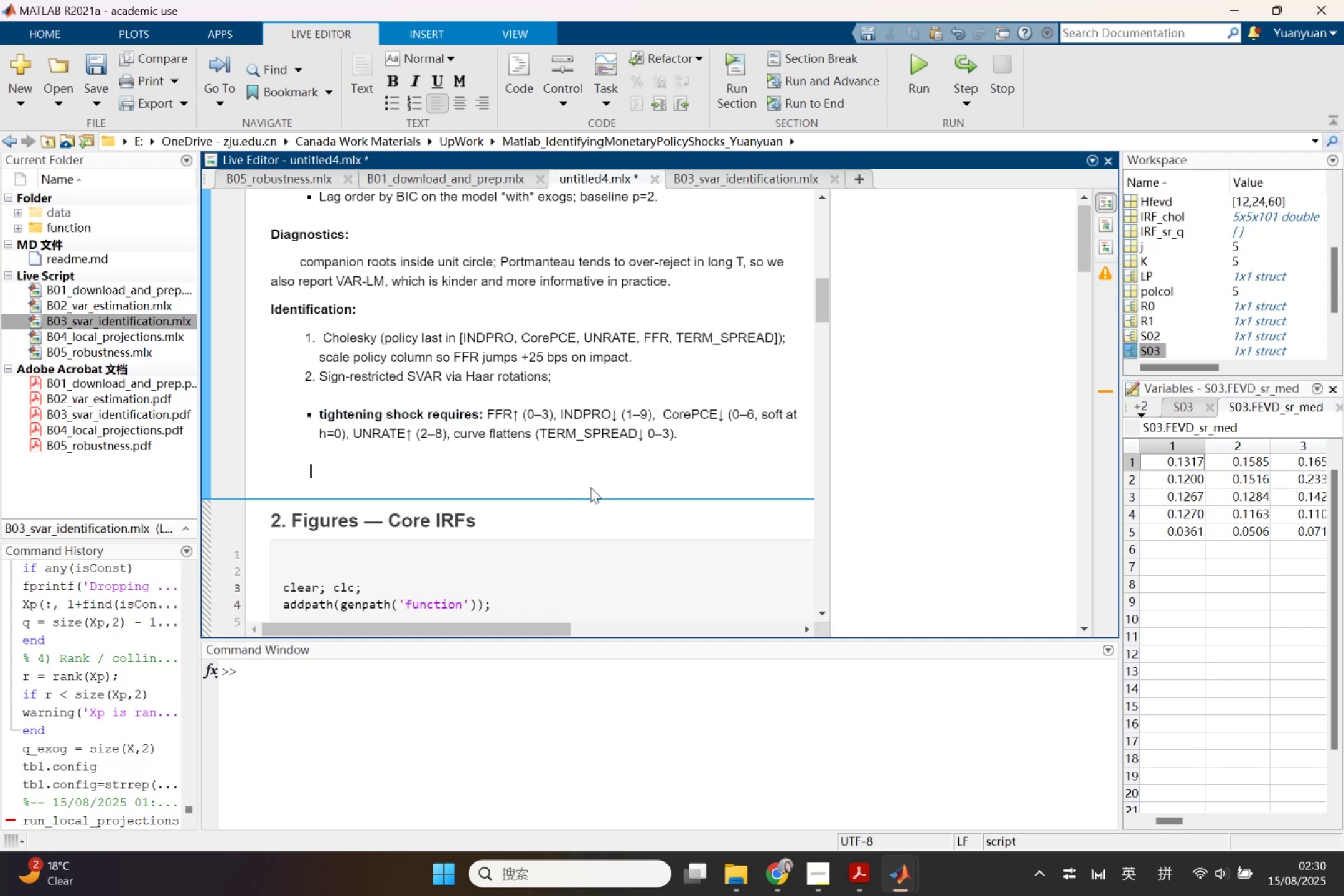 
key(Backspace)
 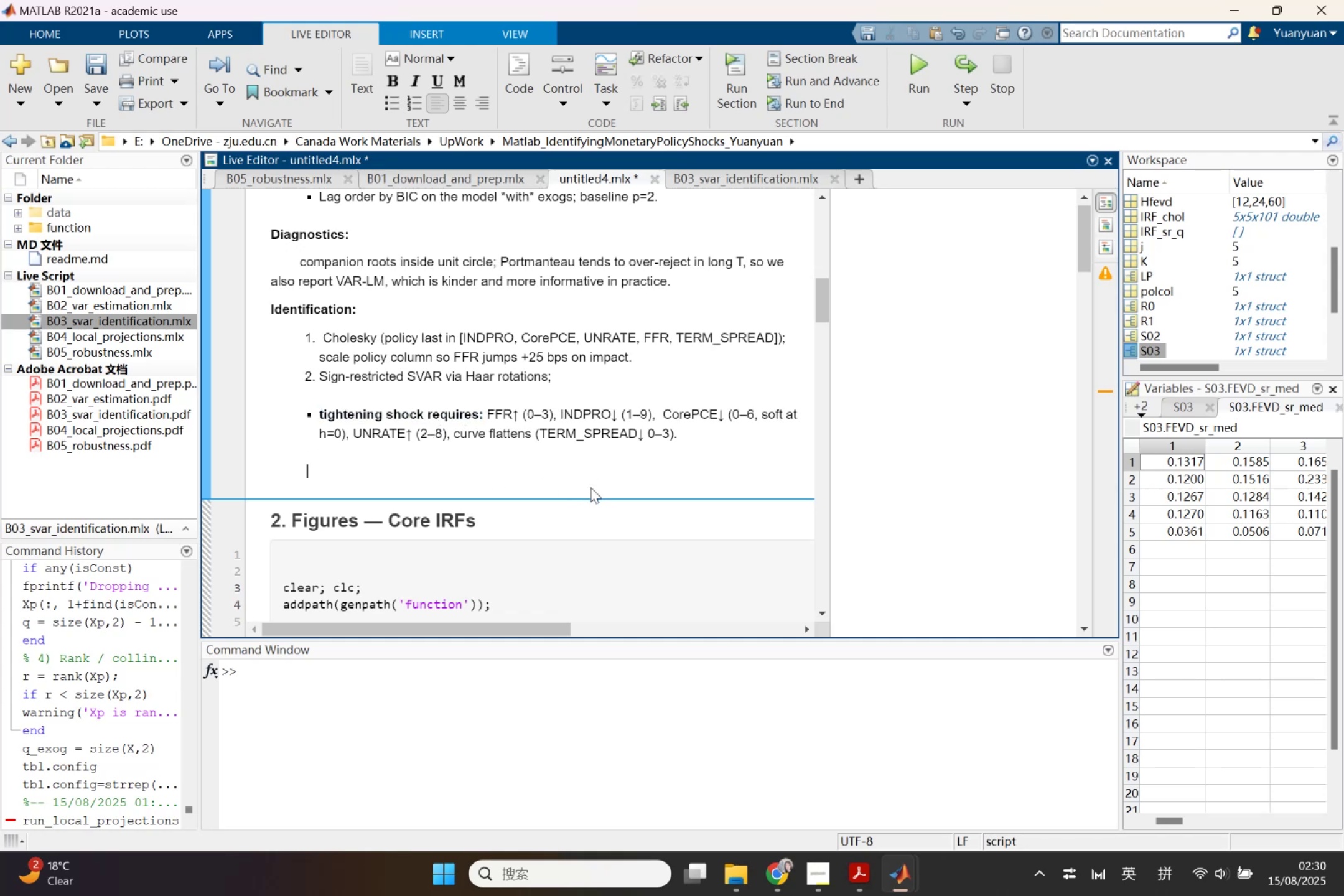 
key(Backspace)
 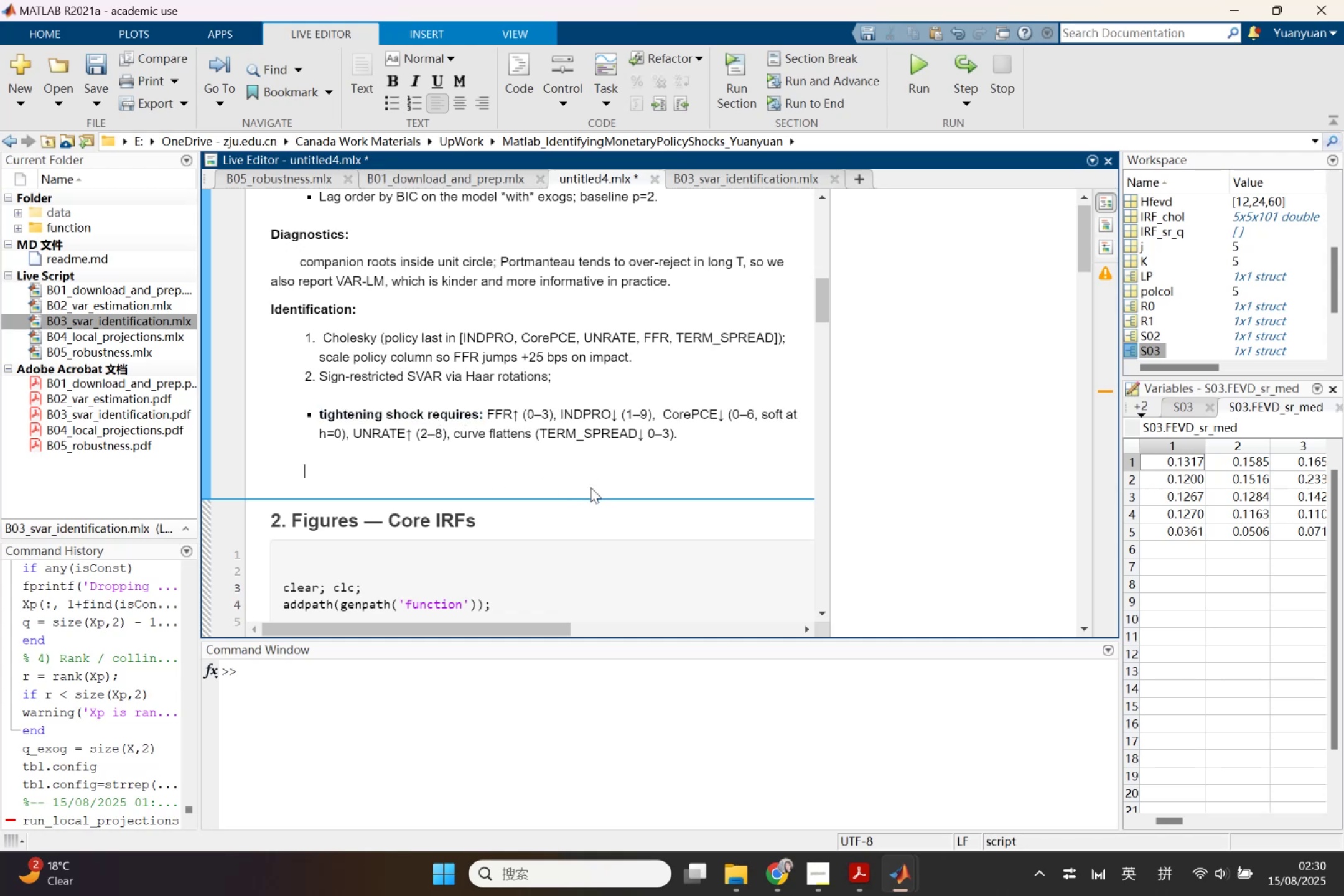 
key(Backspace)
 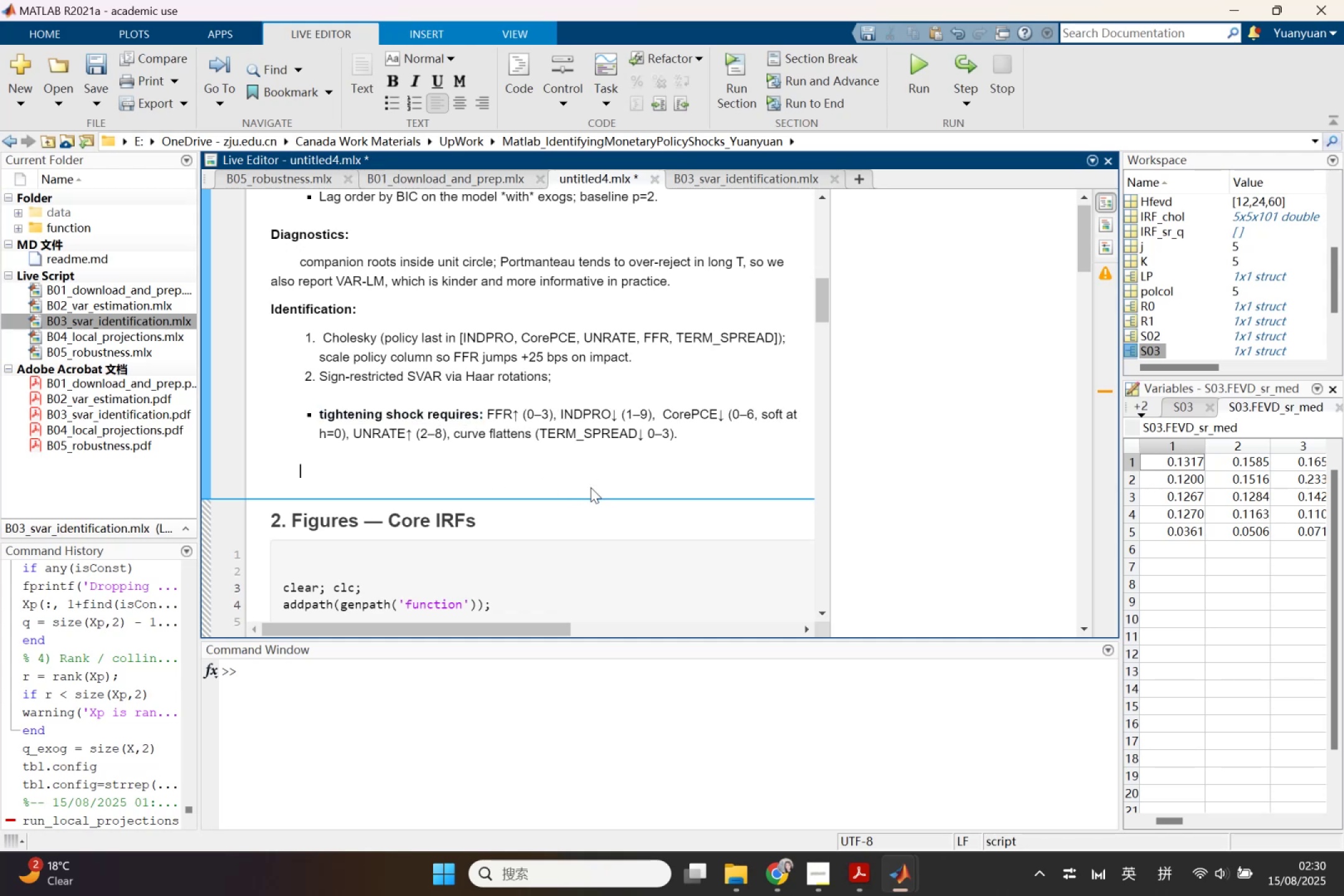 
key(Backspace)
 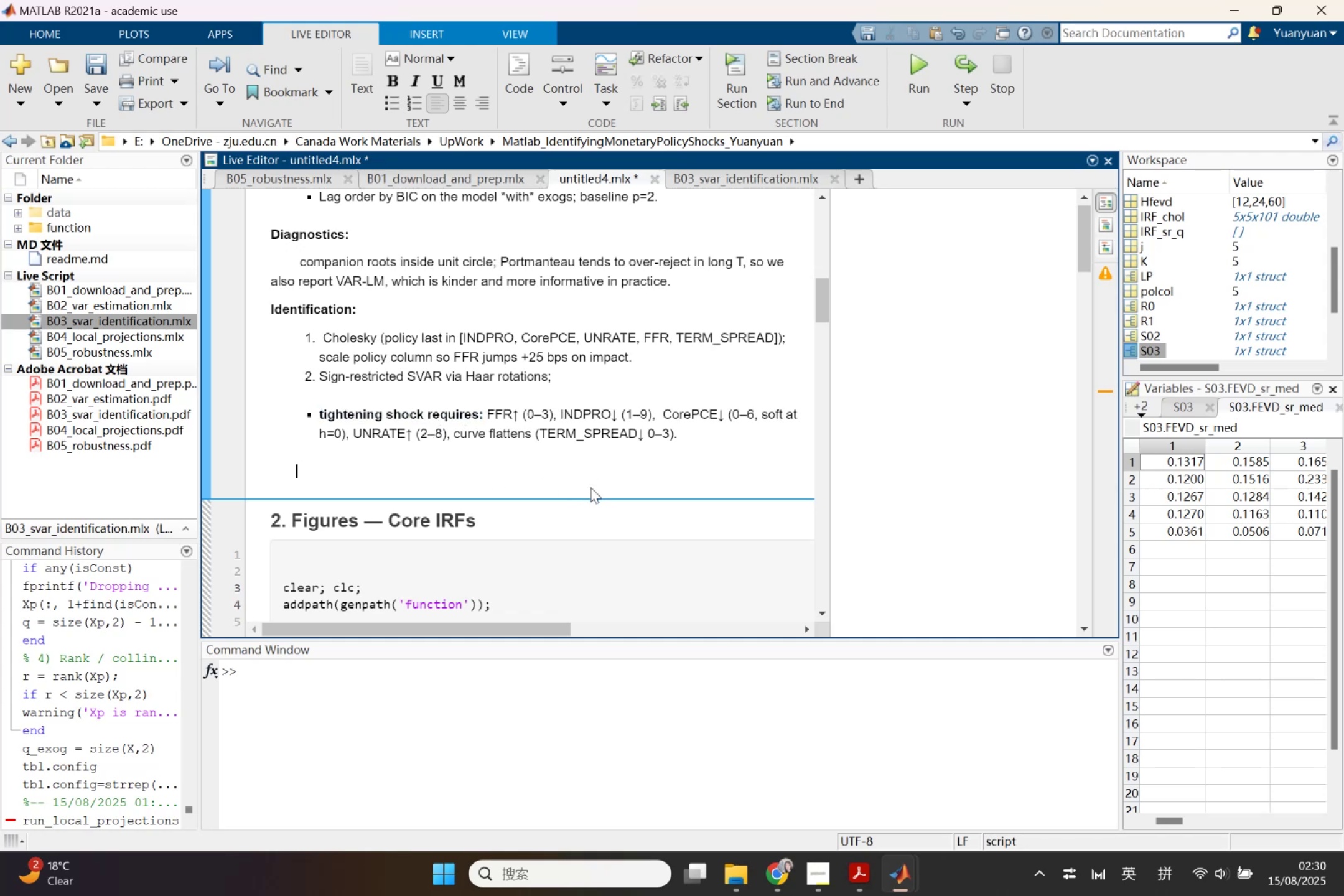 
key(Backspace)
 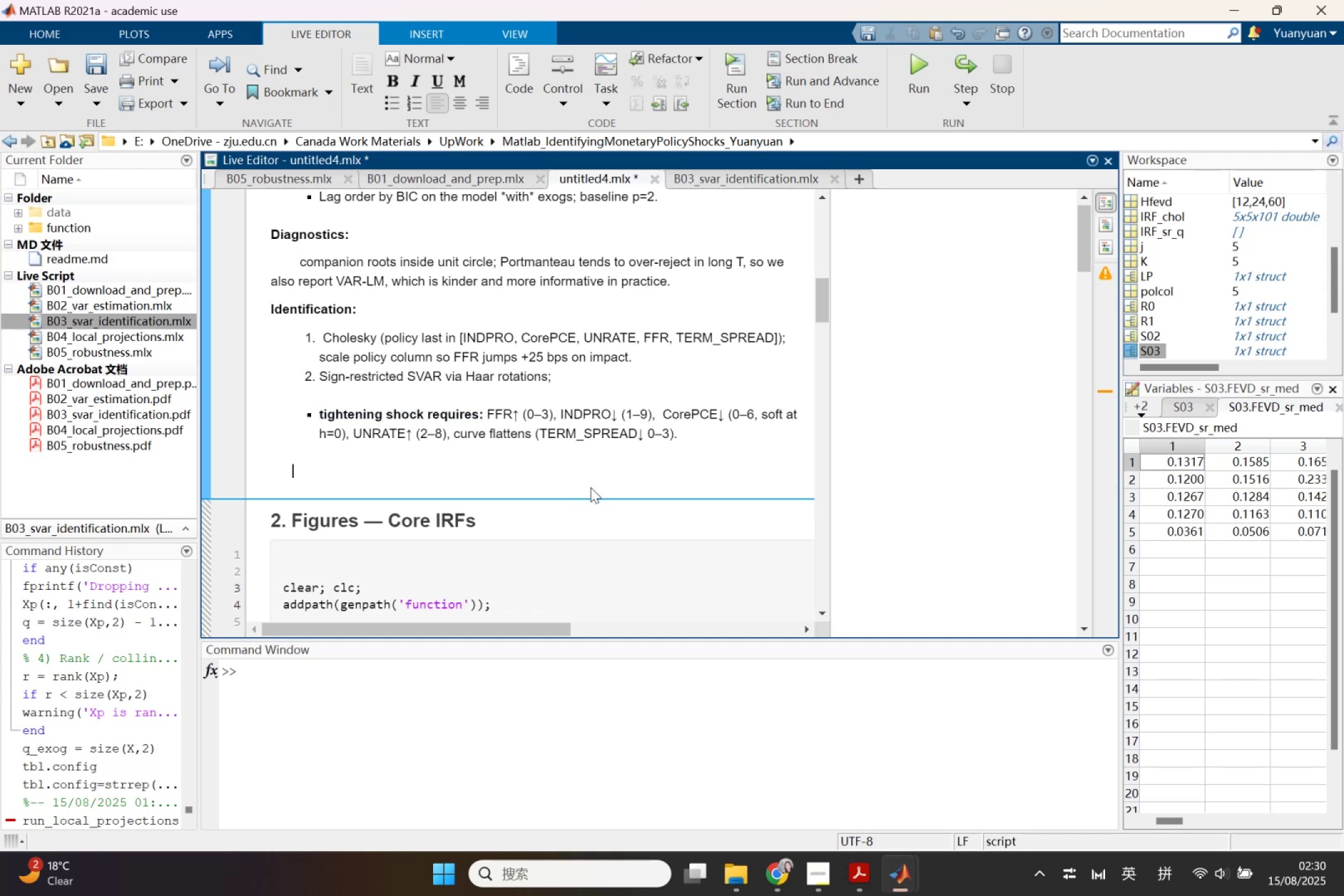 
key(Backspace)
 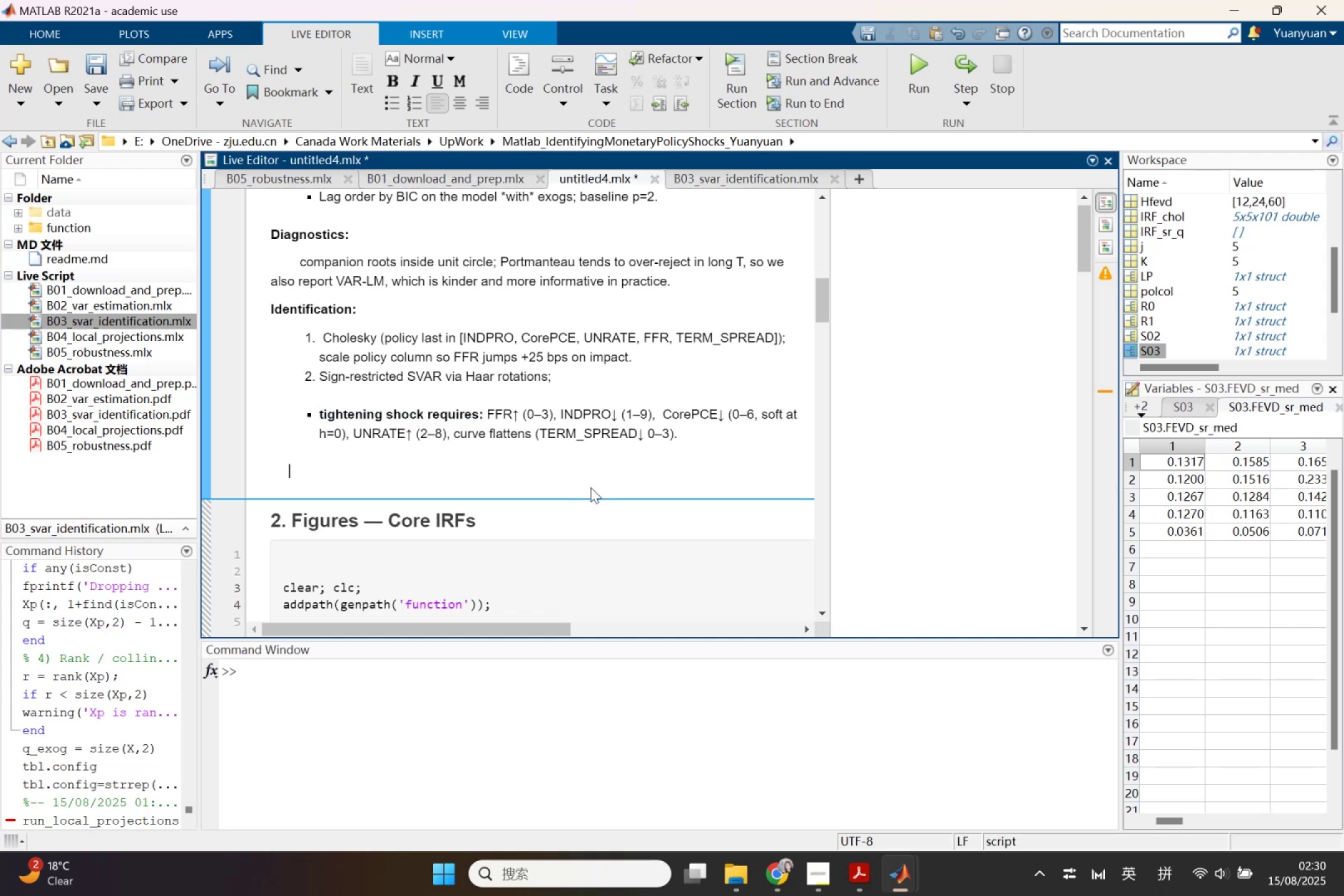 
key(Backspace)
 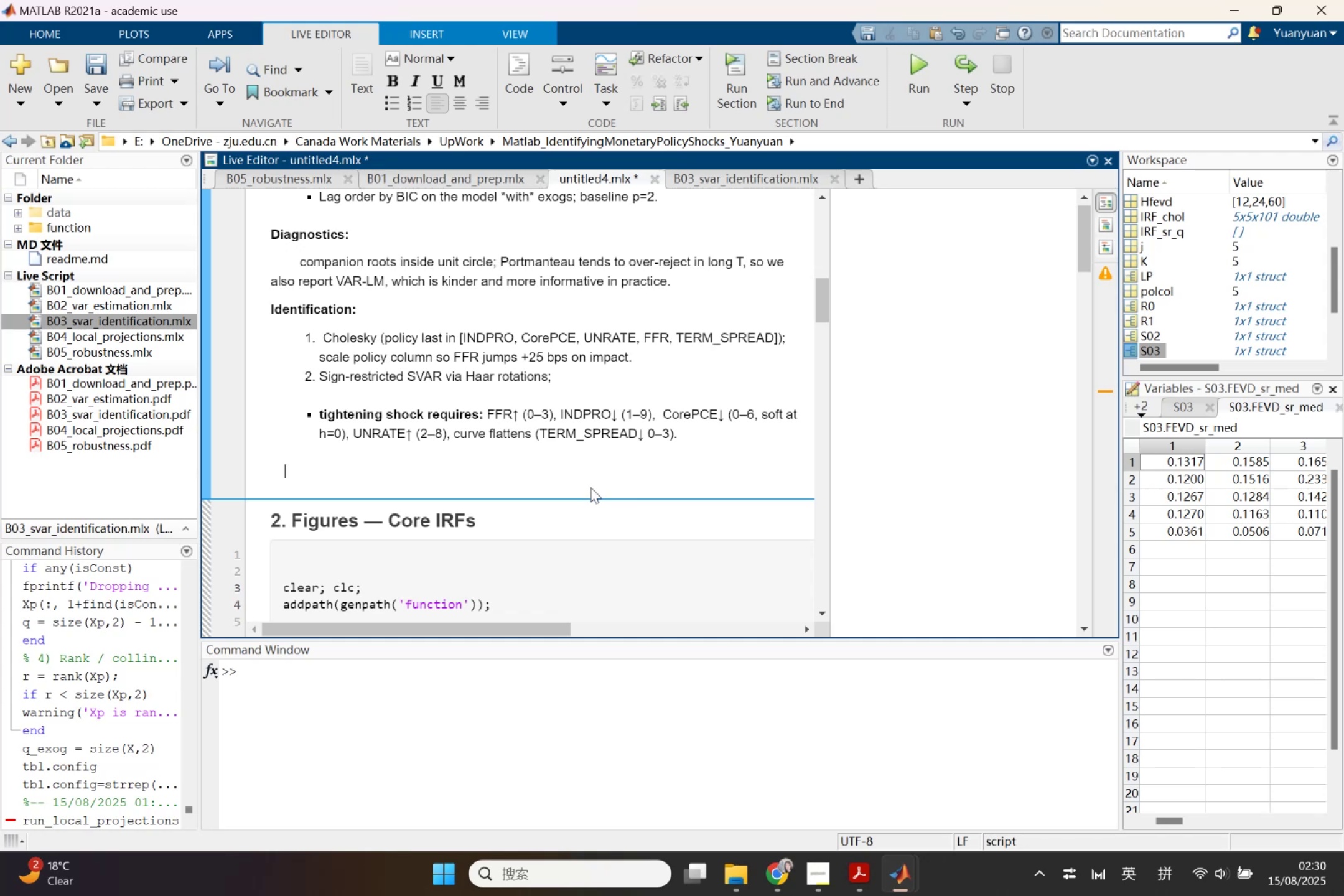 
key(Backspace)
 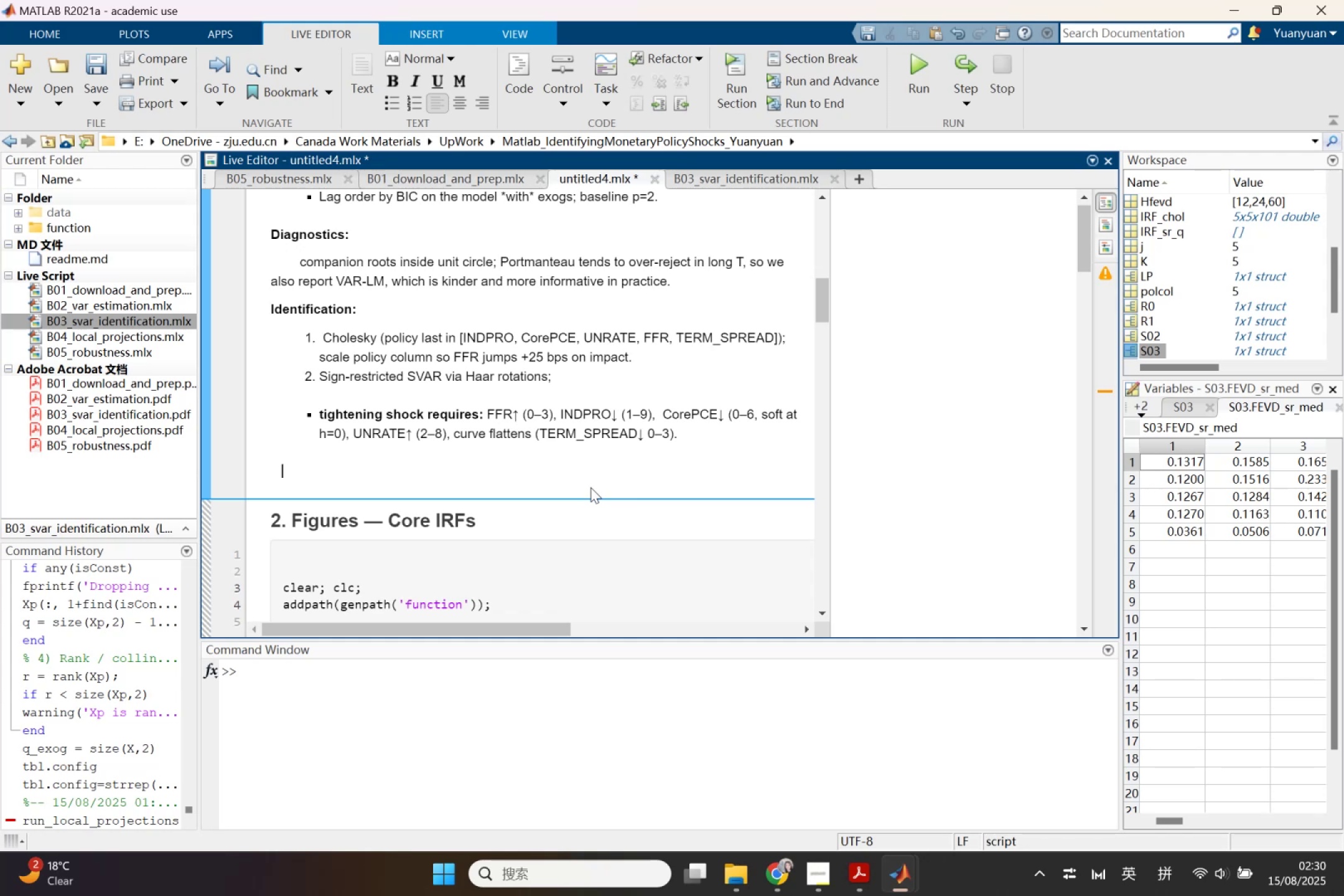 
key(Backspace)
 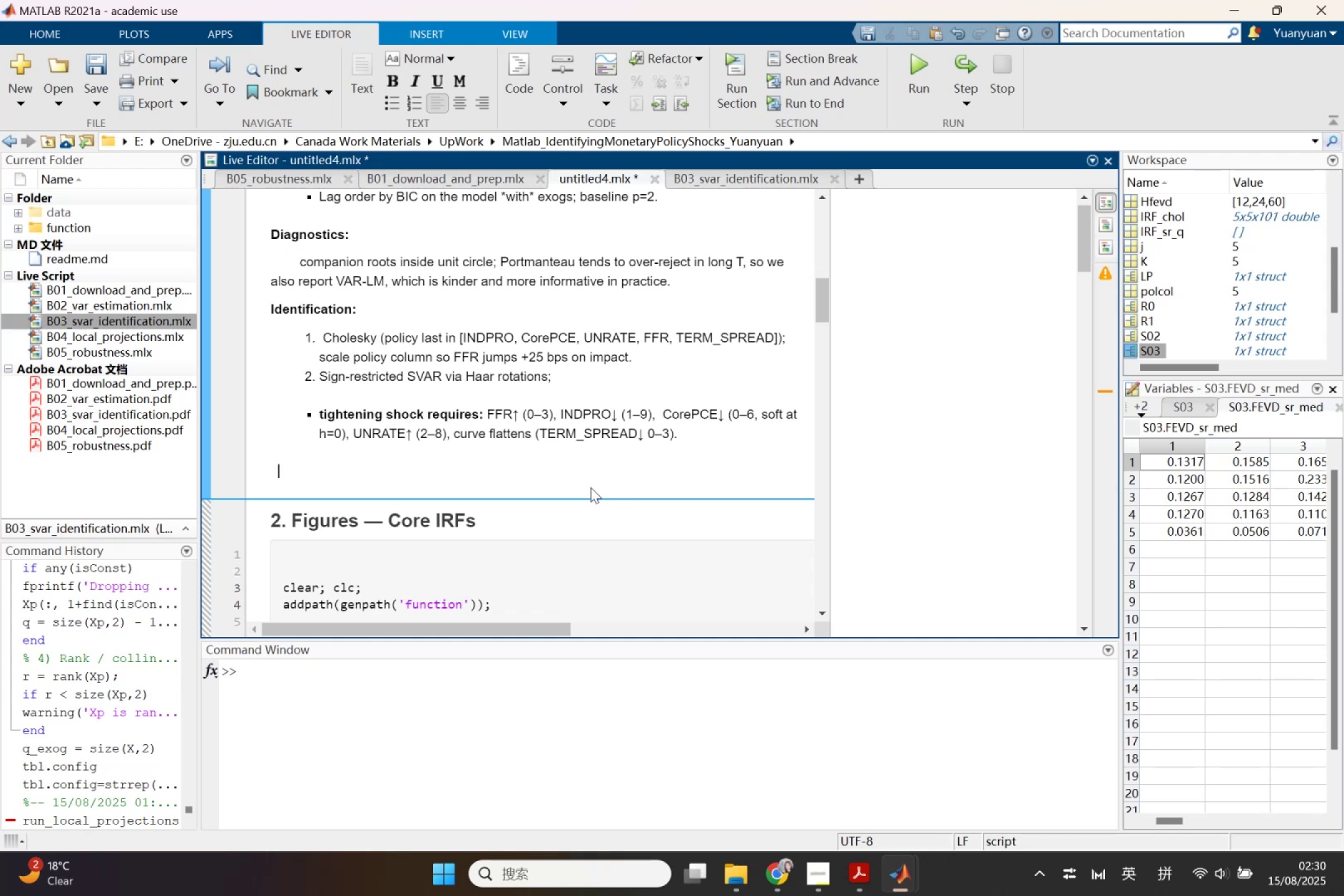 
key(Backspace)
 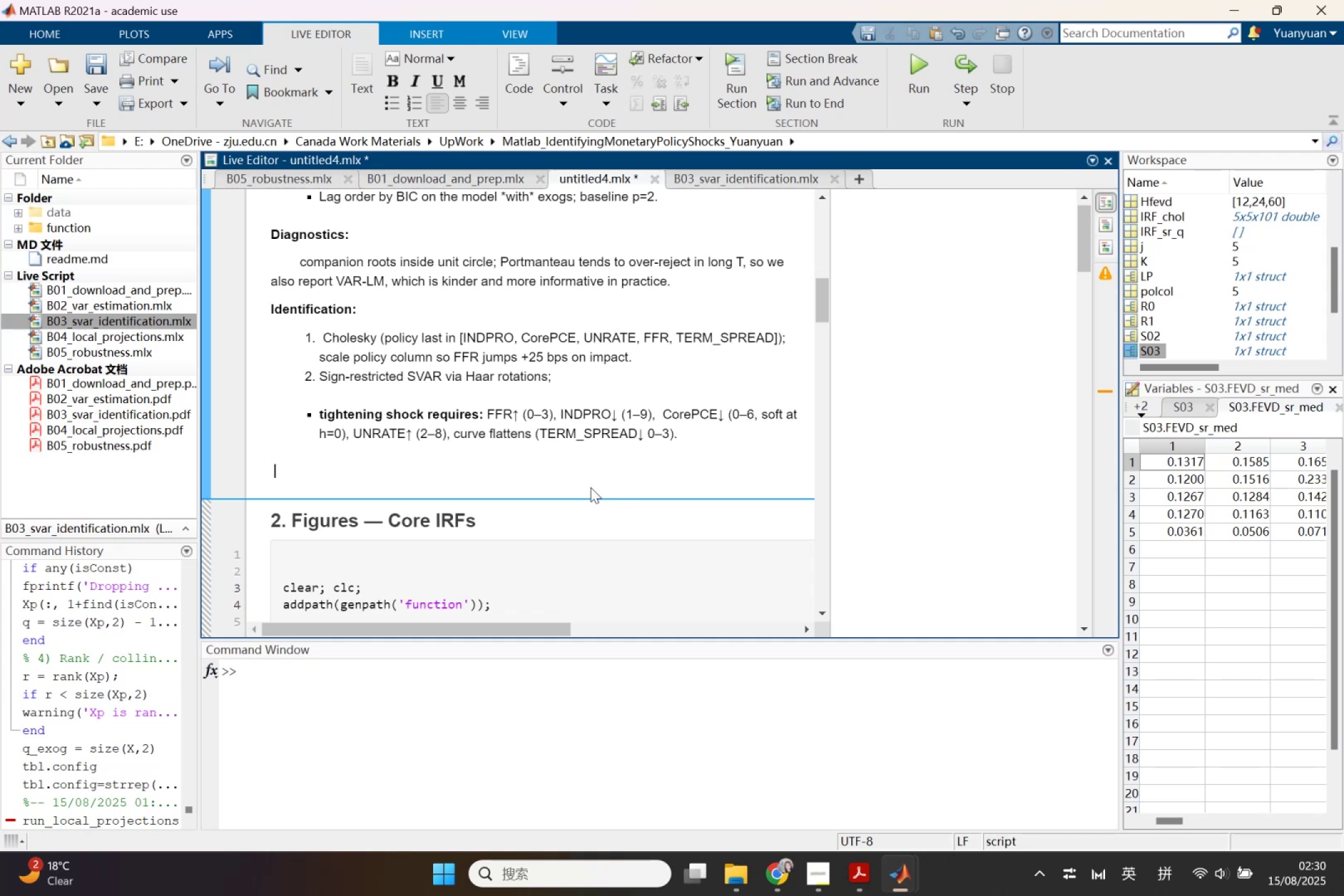 
key(Backspace)
 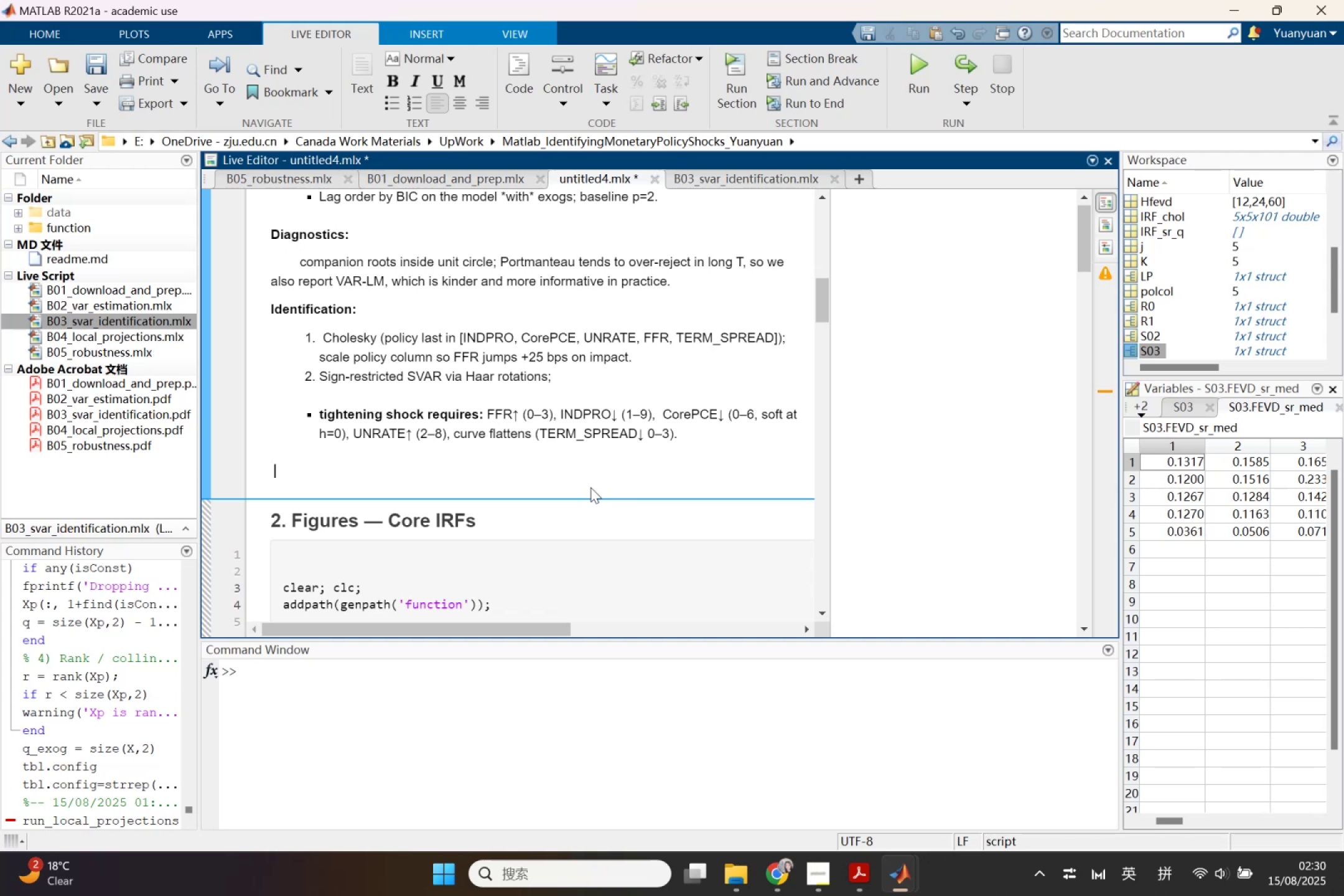 
key(Backspace)
 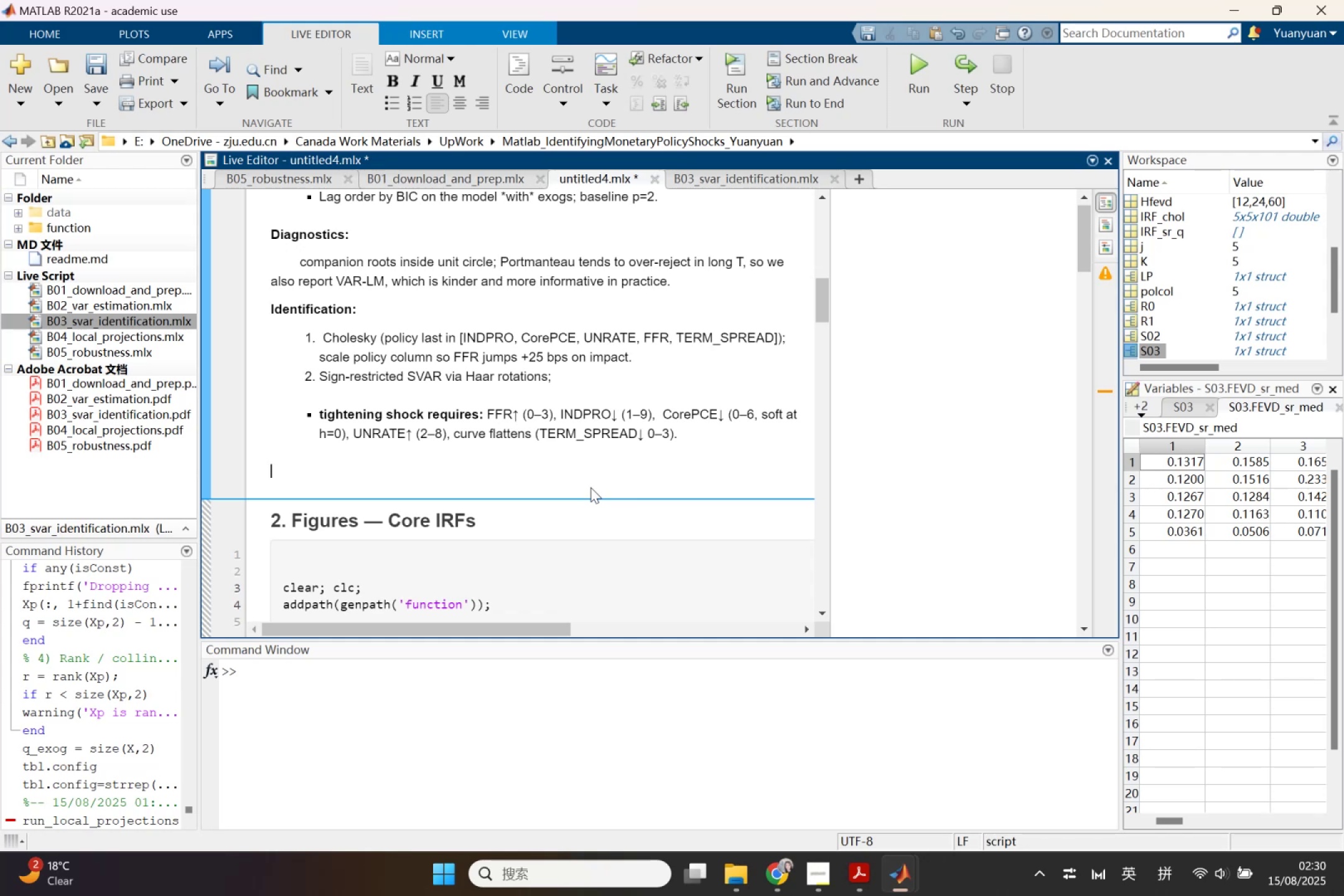 
key(Backspace)
 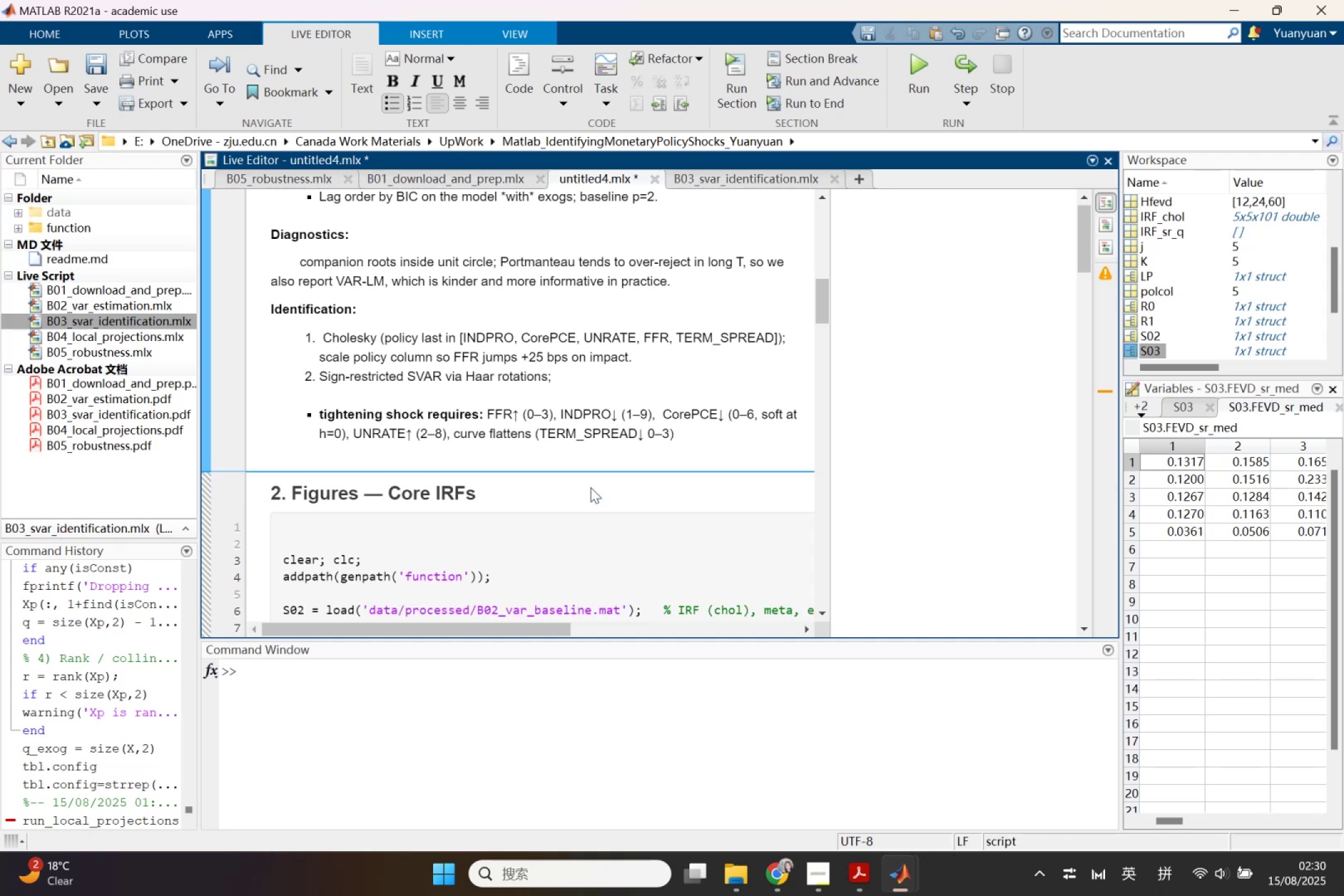 
key(Control+Z)
 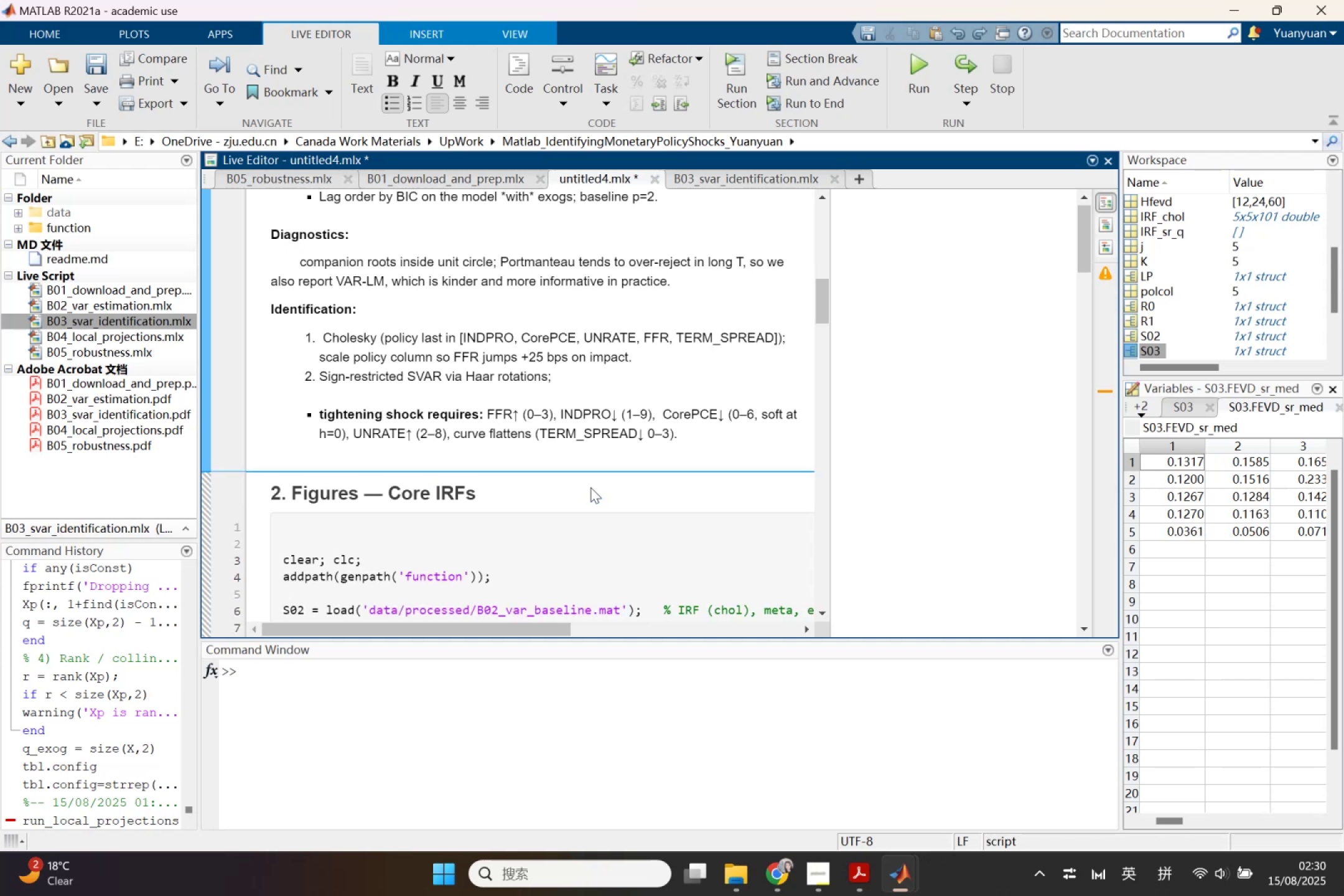 
scroll: coordinate [590, 487], scroll_direction: up, amount: 2.0
 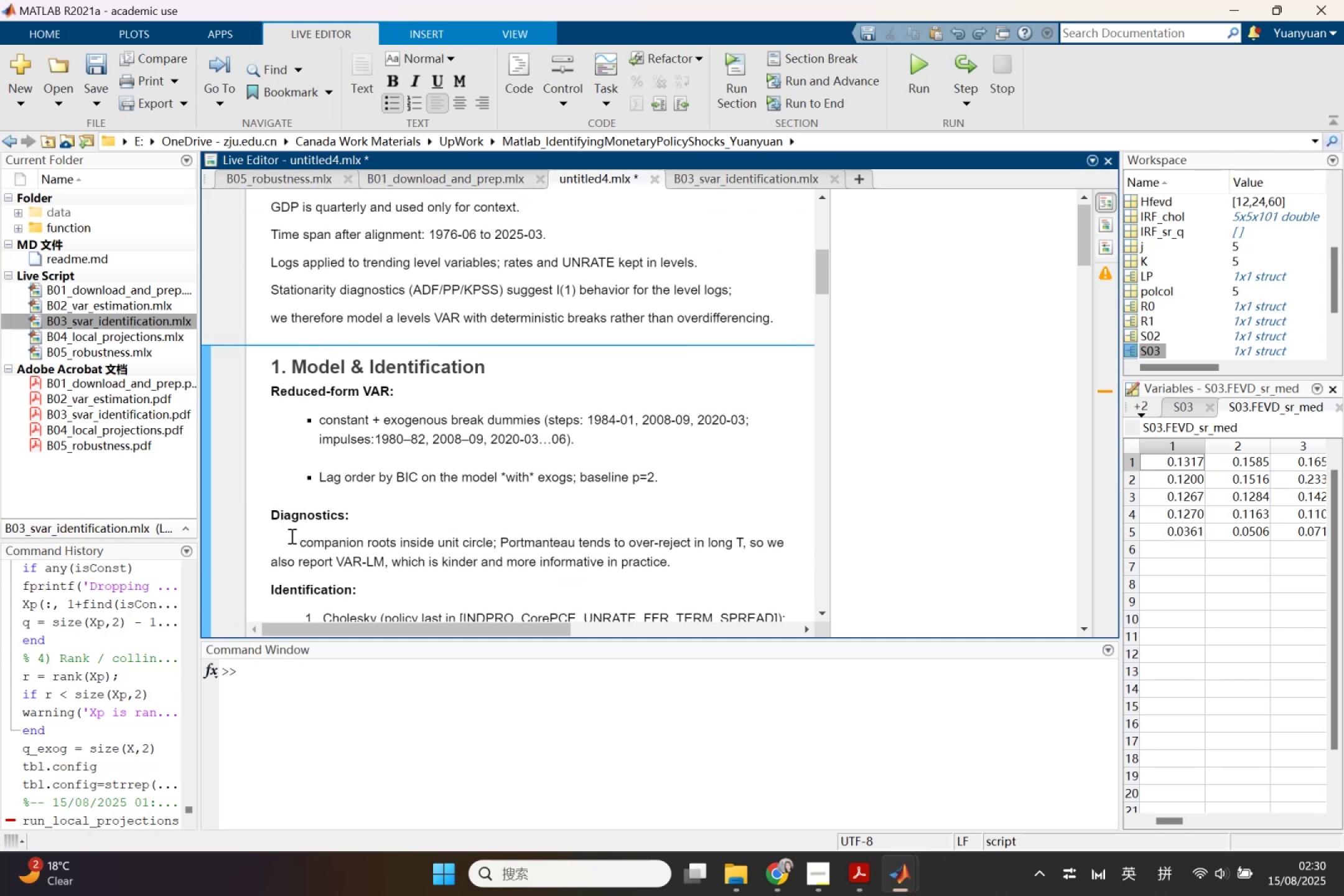 
left_click_drag(start_coordinate=[305, 540], to_coordinate=[302, 540])
 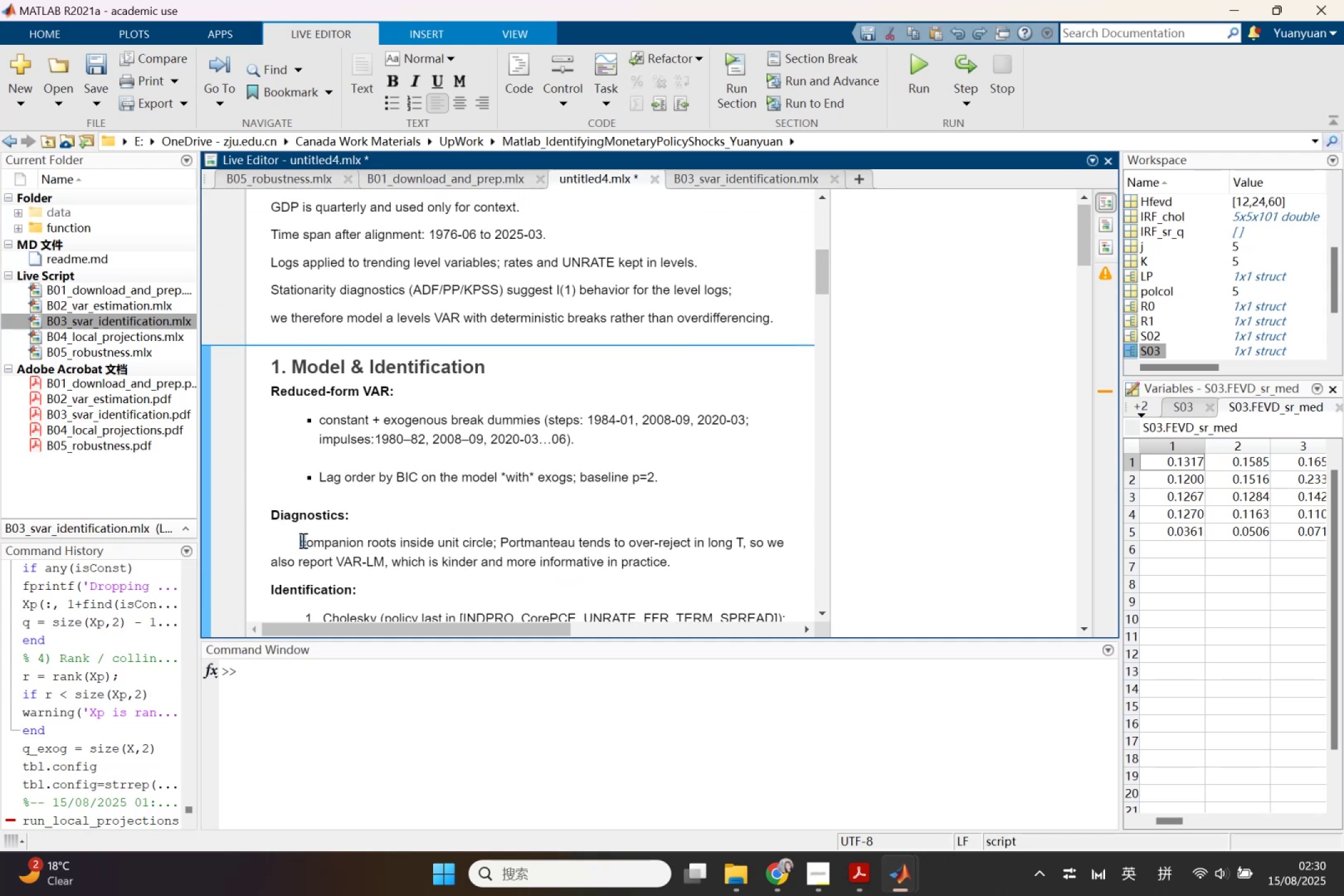 
key(Shift+C)
 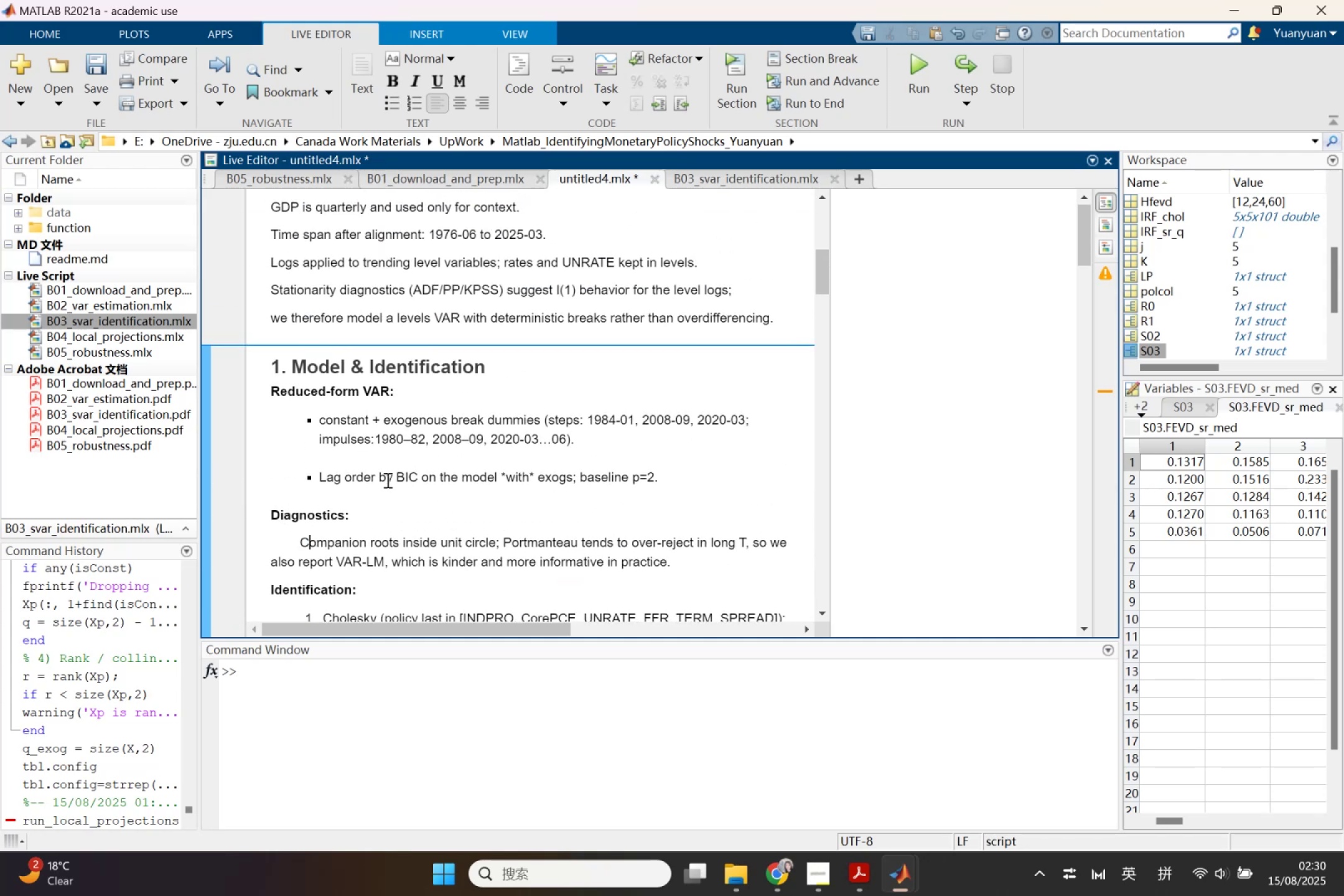 
scroll: coordinate [386, 480], scroll_direction: up, amount: 1.0
 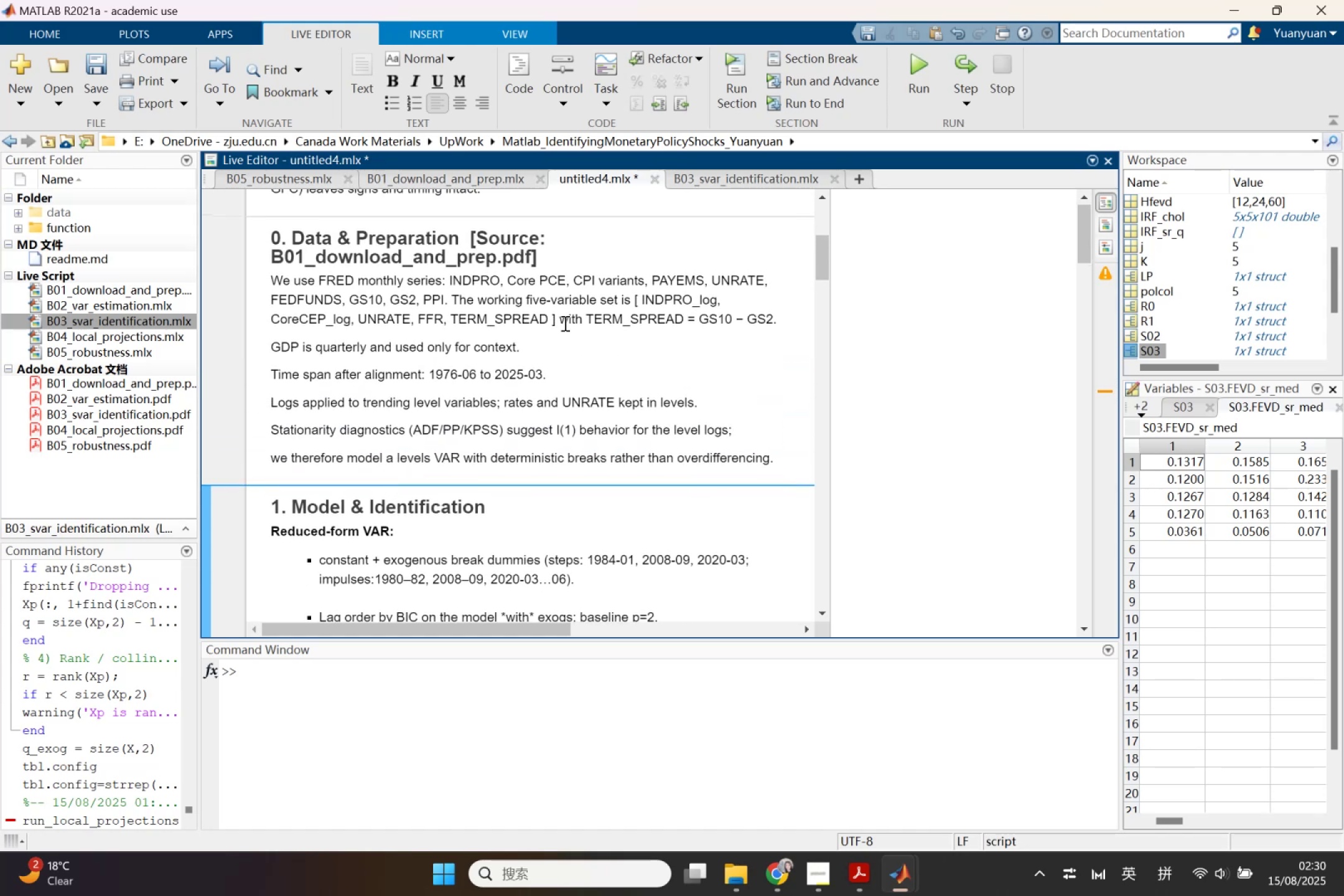 
wait(8.61)
 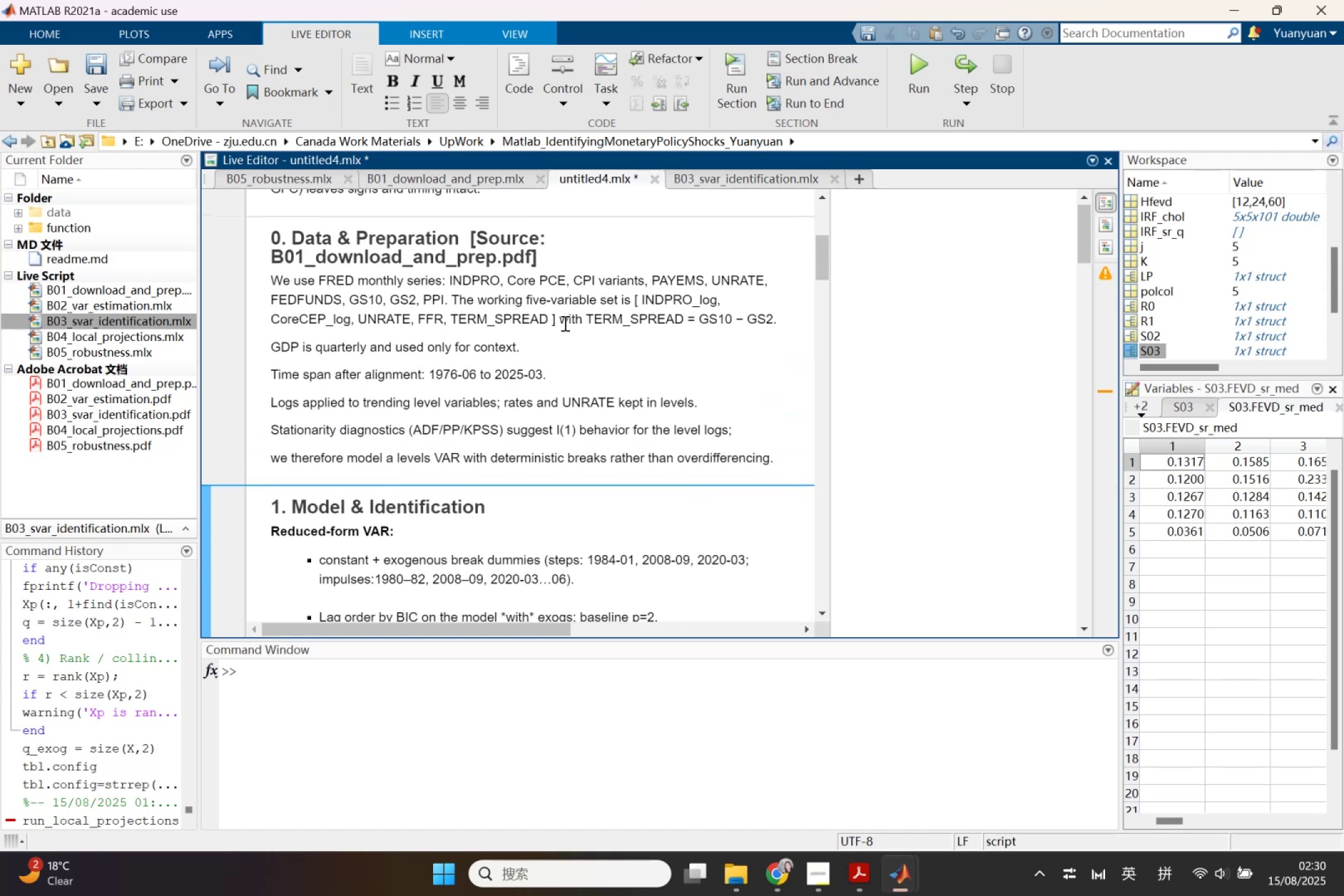 
left_click([454, 298])
 